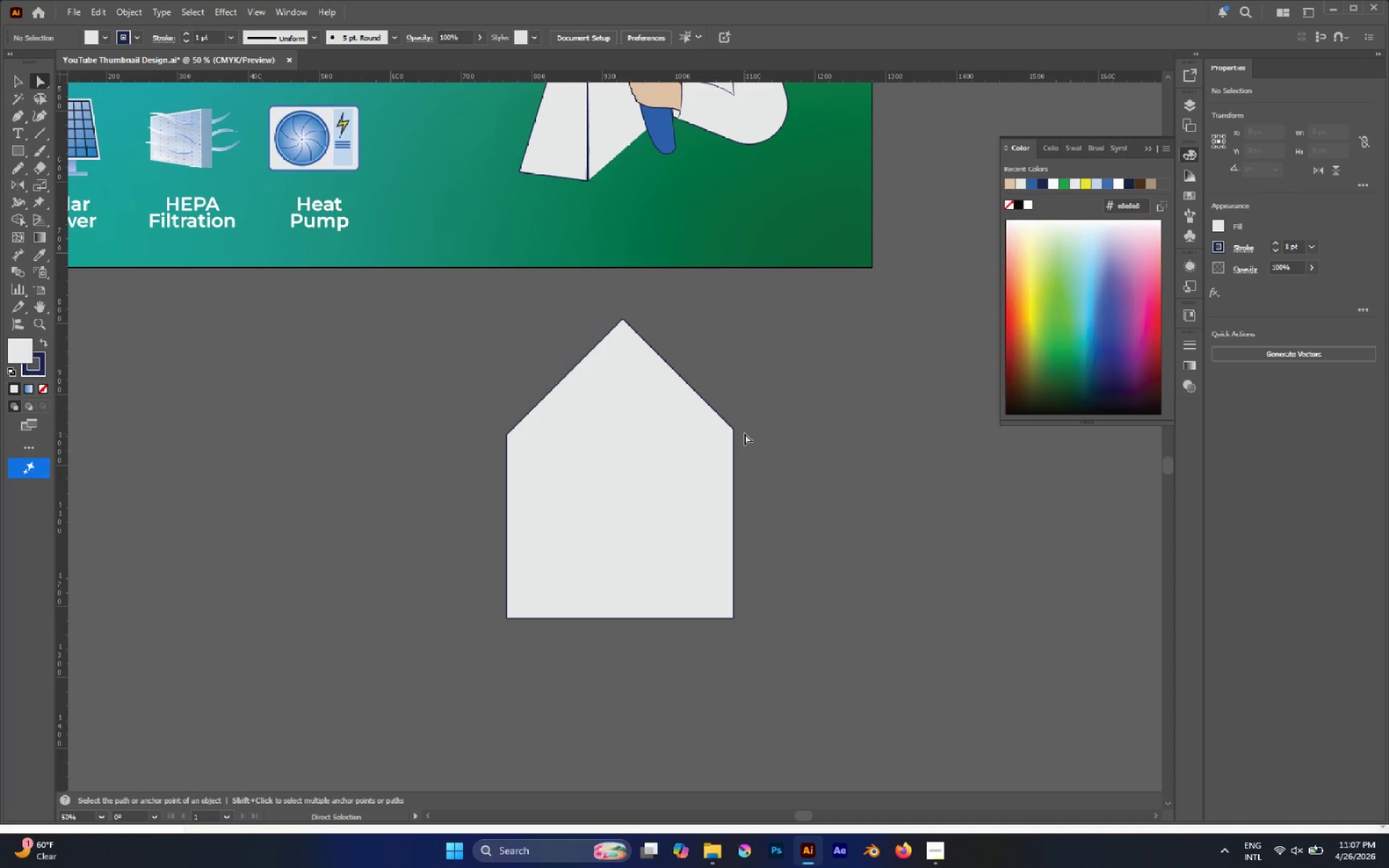 
left_click([655, 349])
 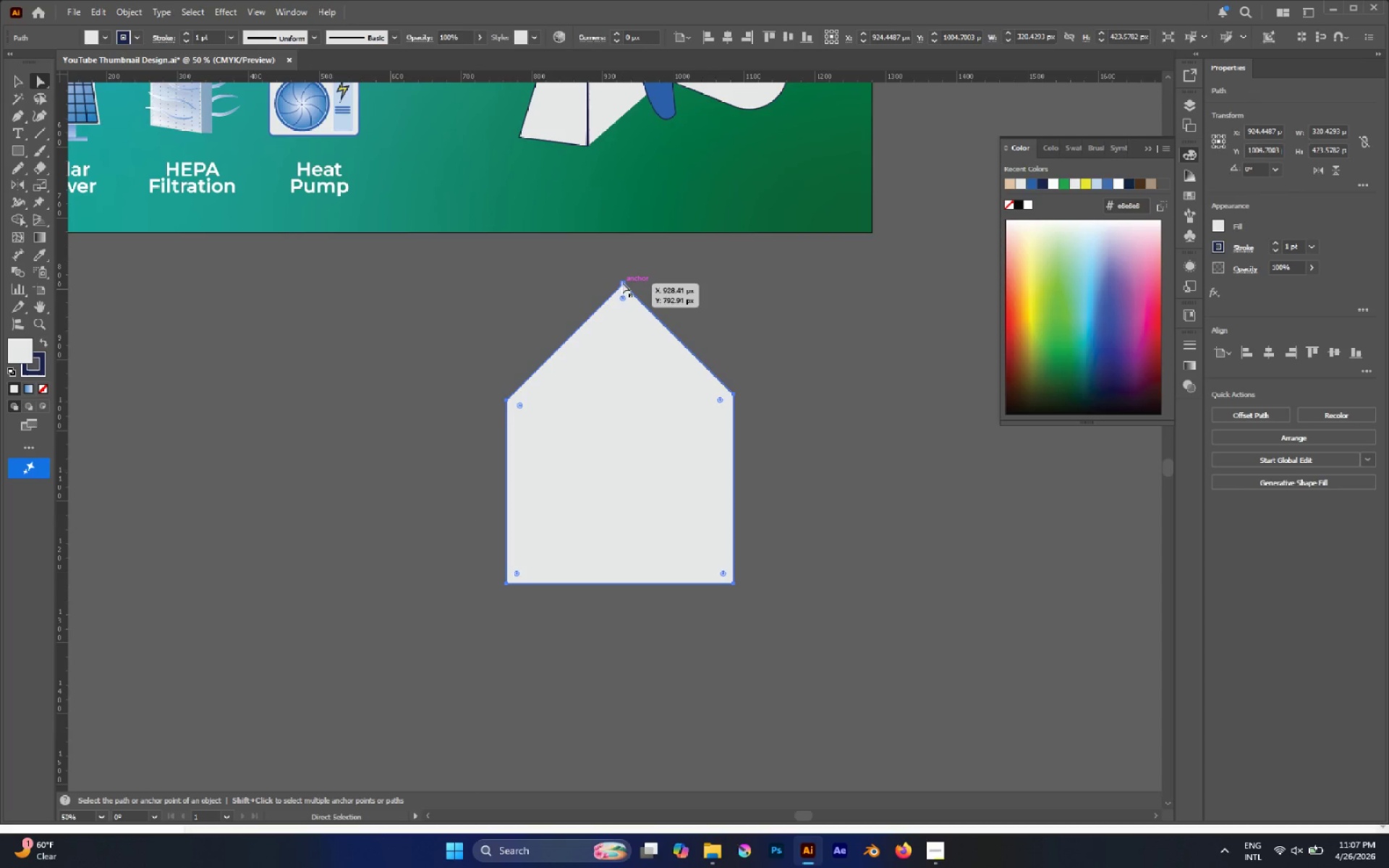 
scroll: coordinate [742, 432], scroll_direction: down, amount: 2.0
 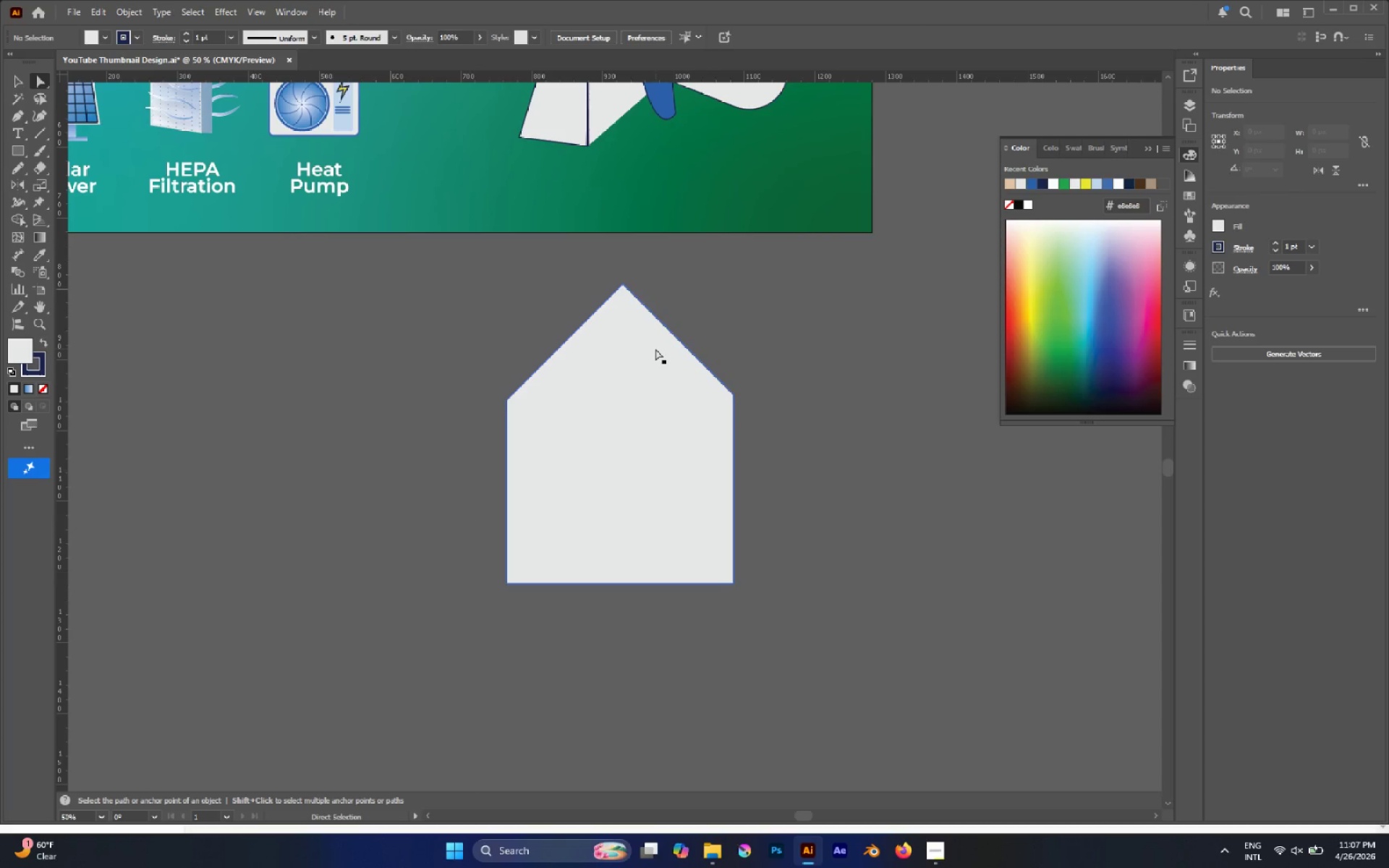 
left_click_drag(start_coordinate=[622, 283], to_coordinate=[629, 346])
 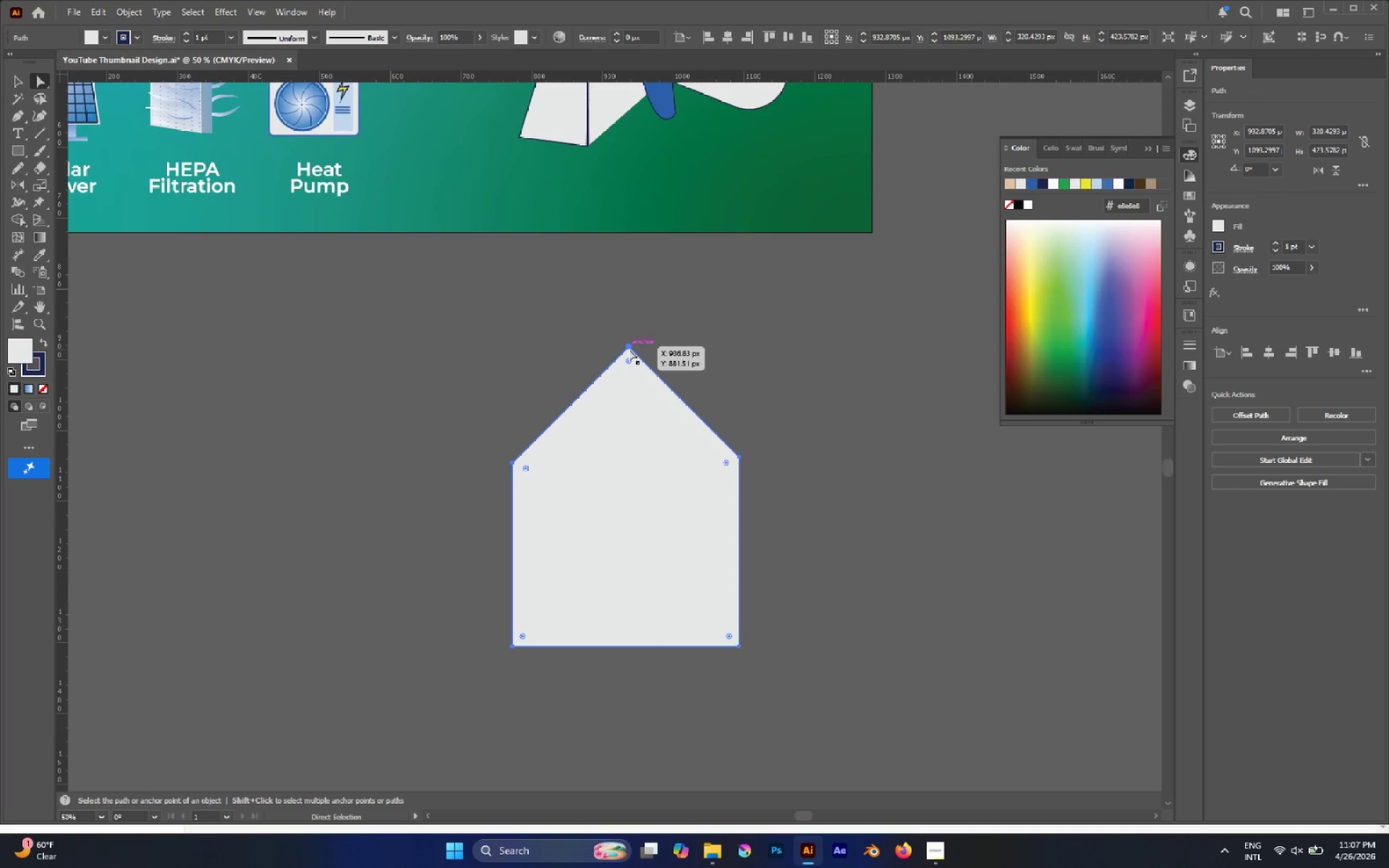 
left_click([629, 349])
 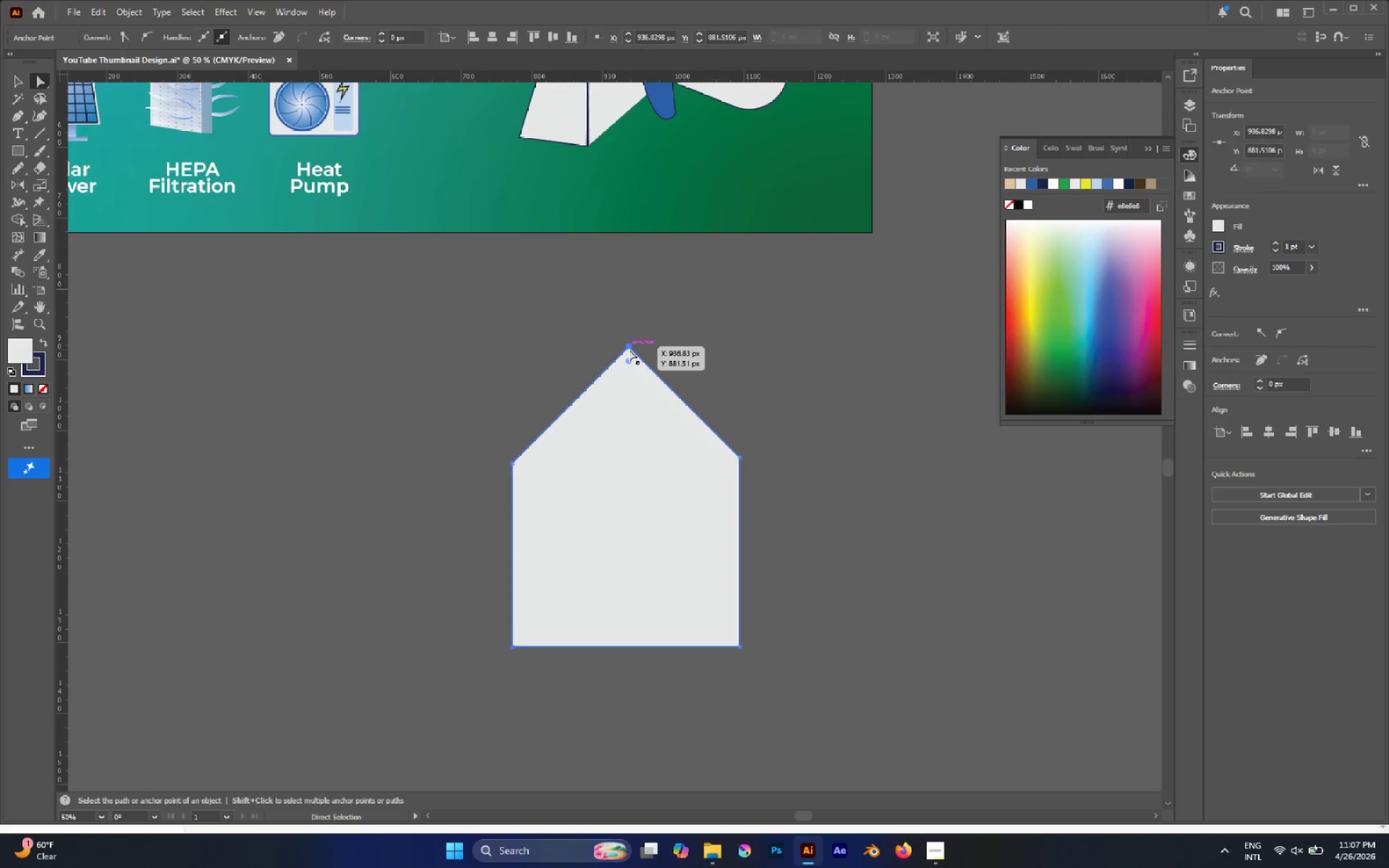 
left_click_drag(start_coordinate=[629, 349], to_coordinate=[623, 416])
 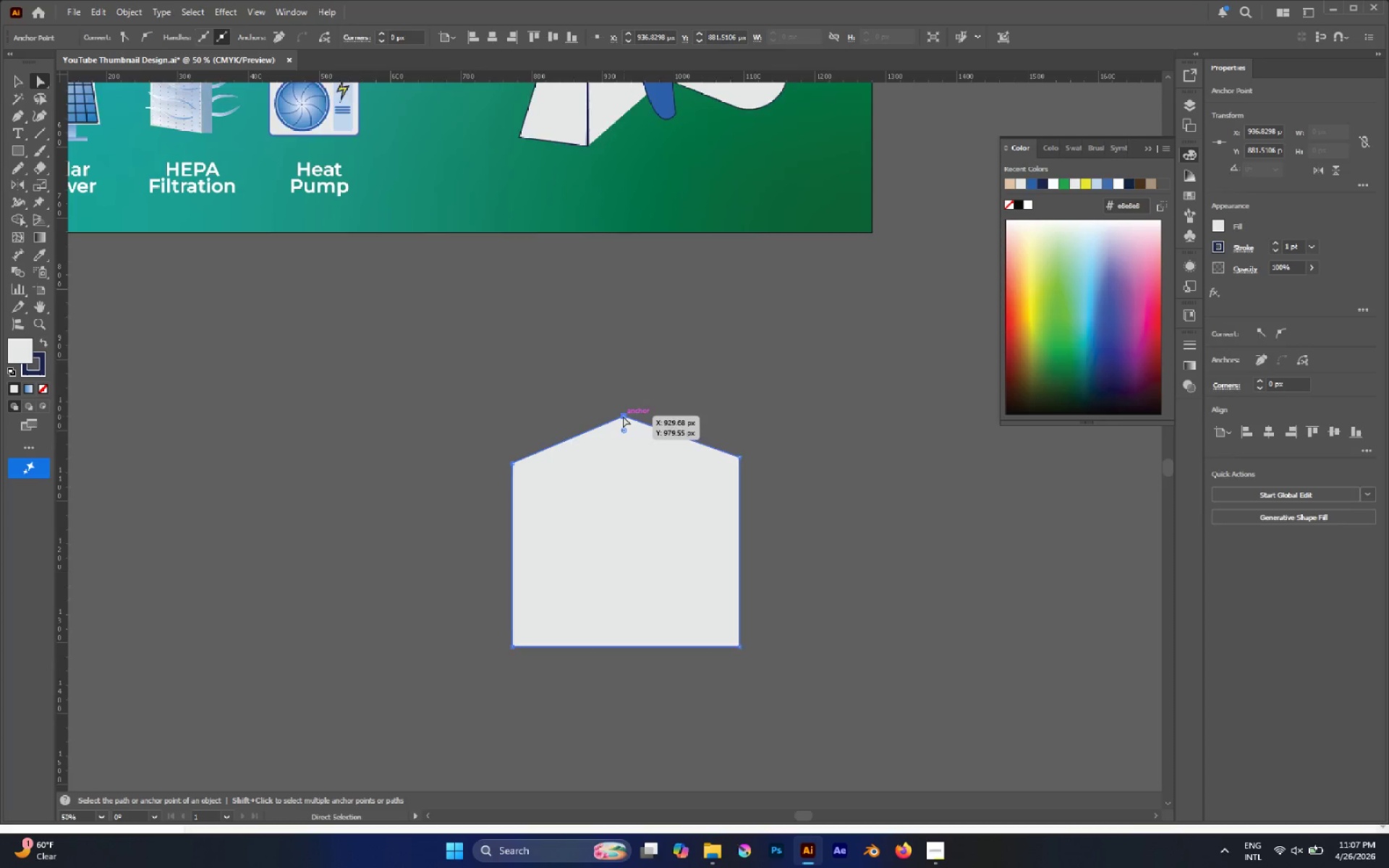 
scroll: coordinate [623, 416], scroll_direction: down, amount: 7.0
 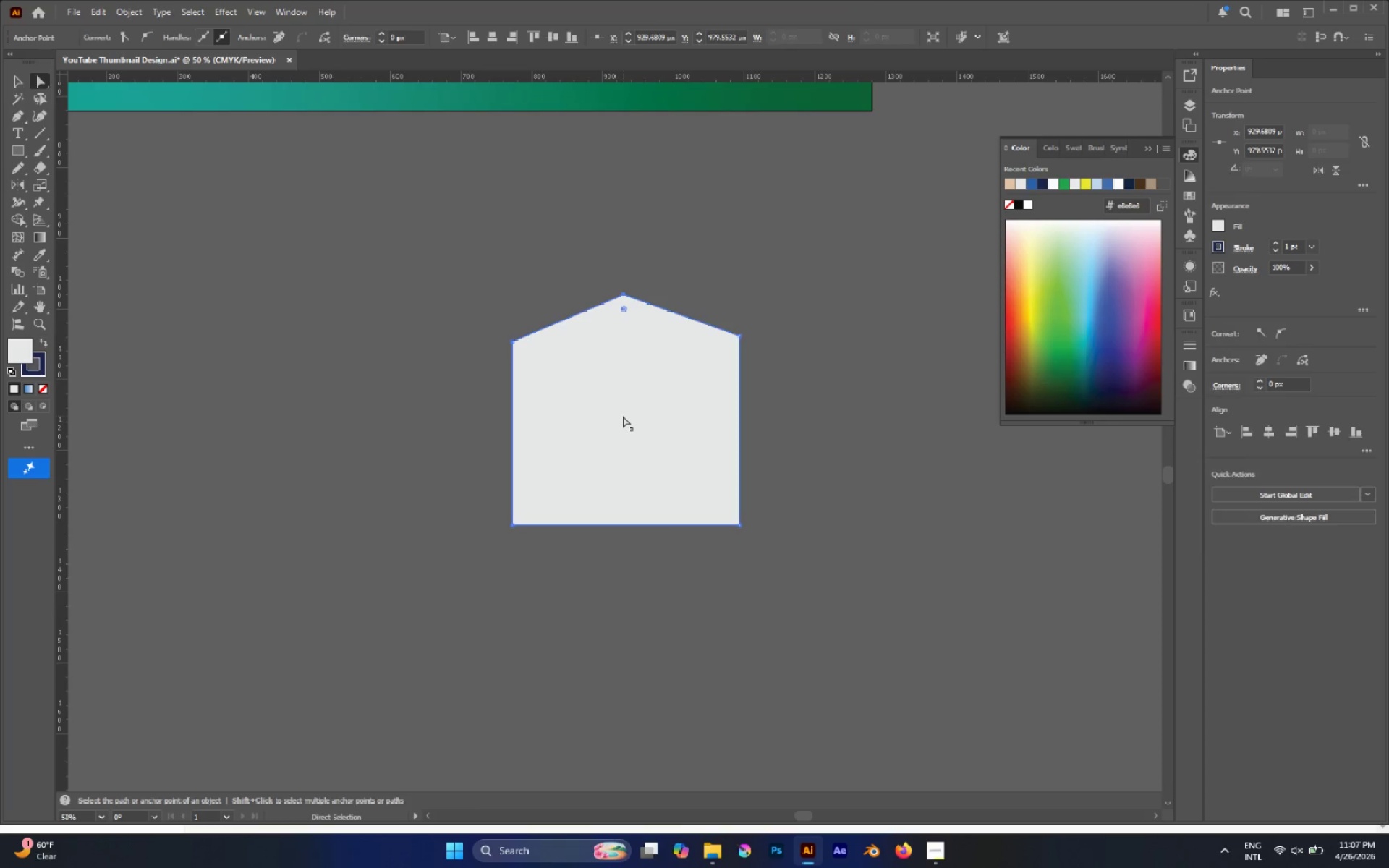 
key(P)
 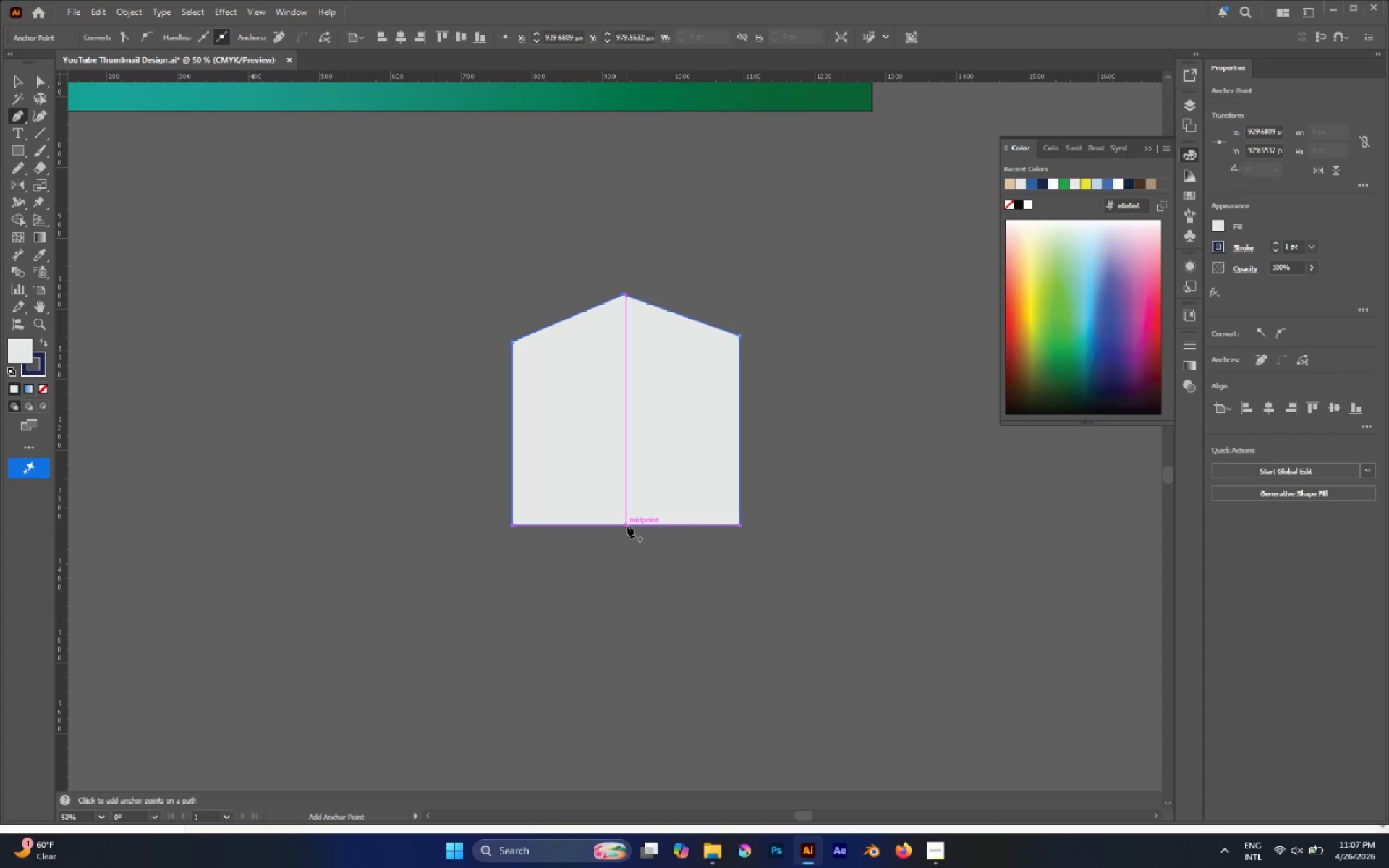 
left_click([627, 524])
 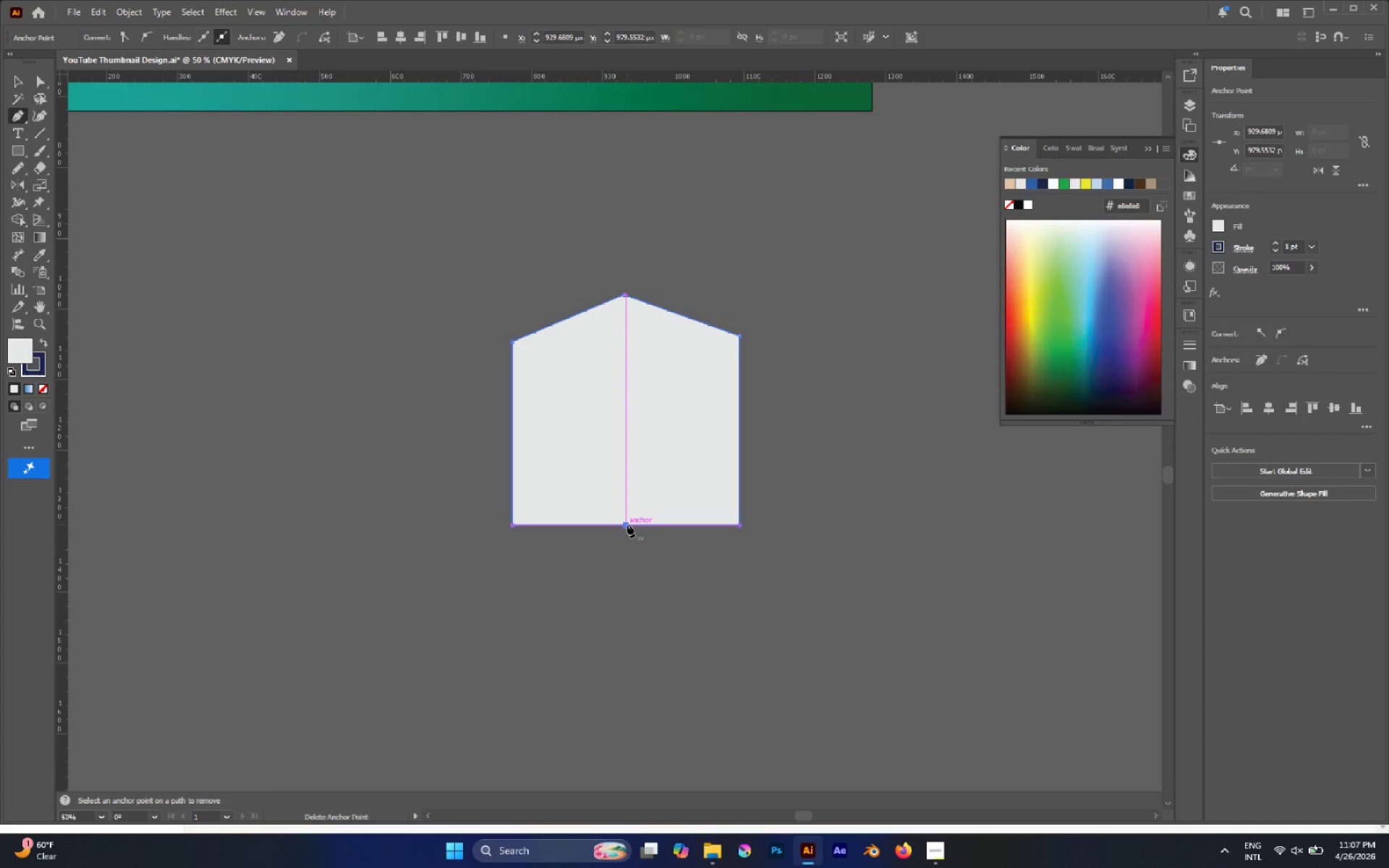 
key(A)
 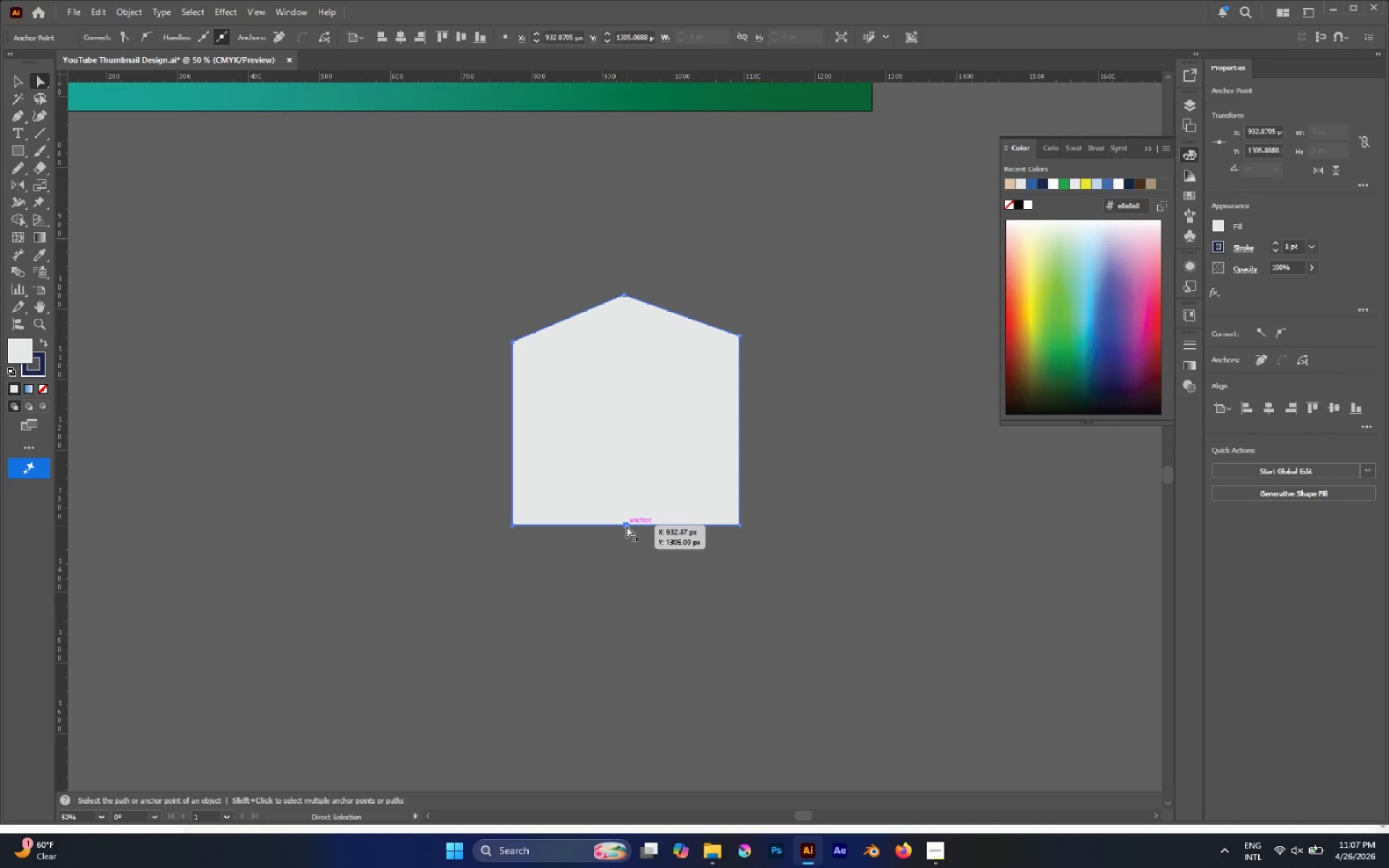 
left_click_drag(start_coordinate=[626, 526], to_coordinate=[628, 643])
 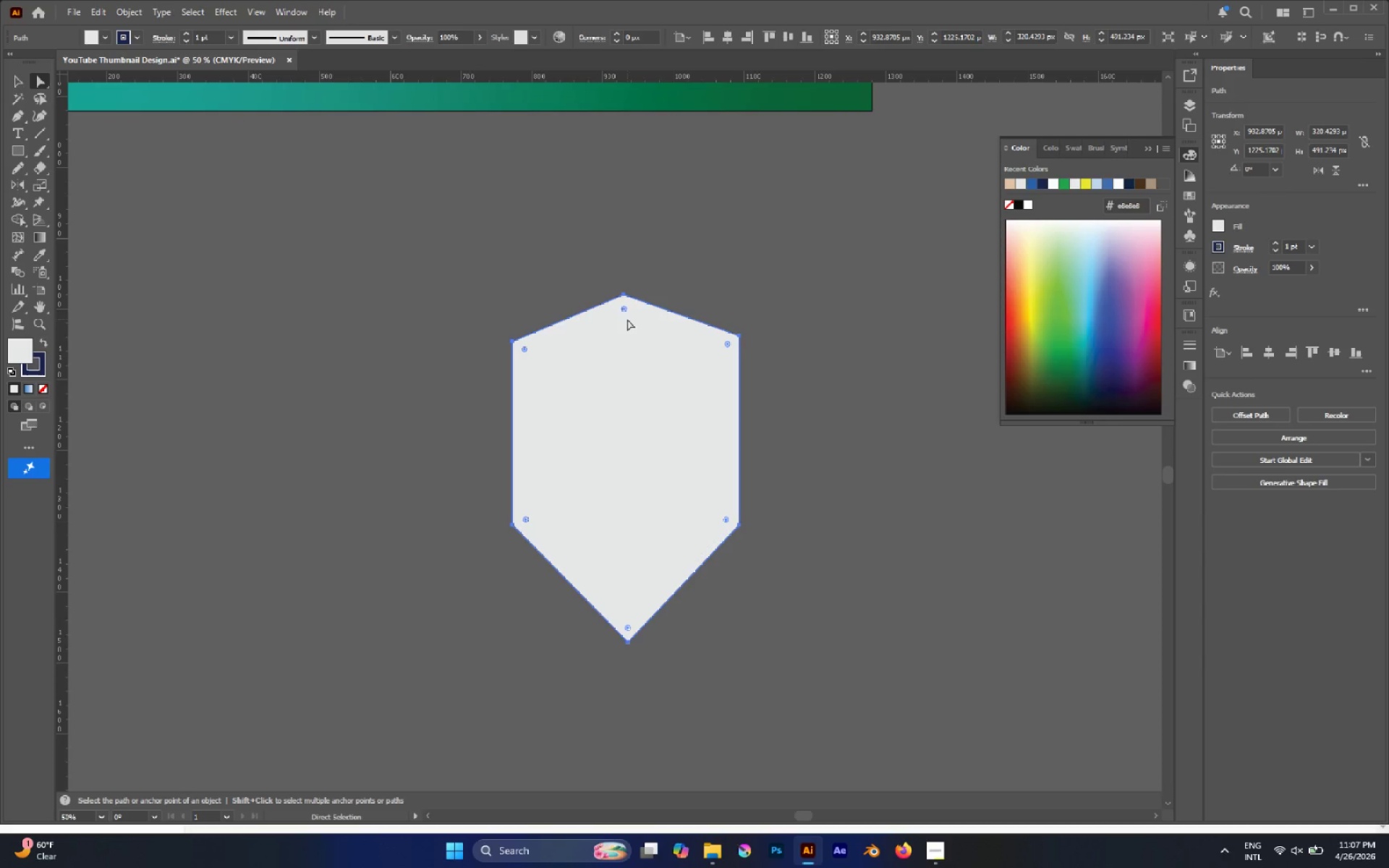 
left_click_drag(start_coordinate=[626, 310], to_coordinate=[634, 349])
 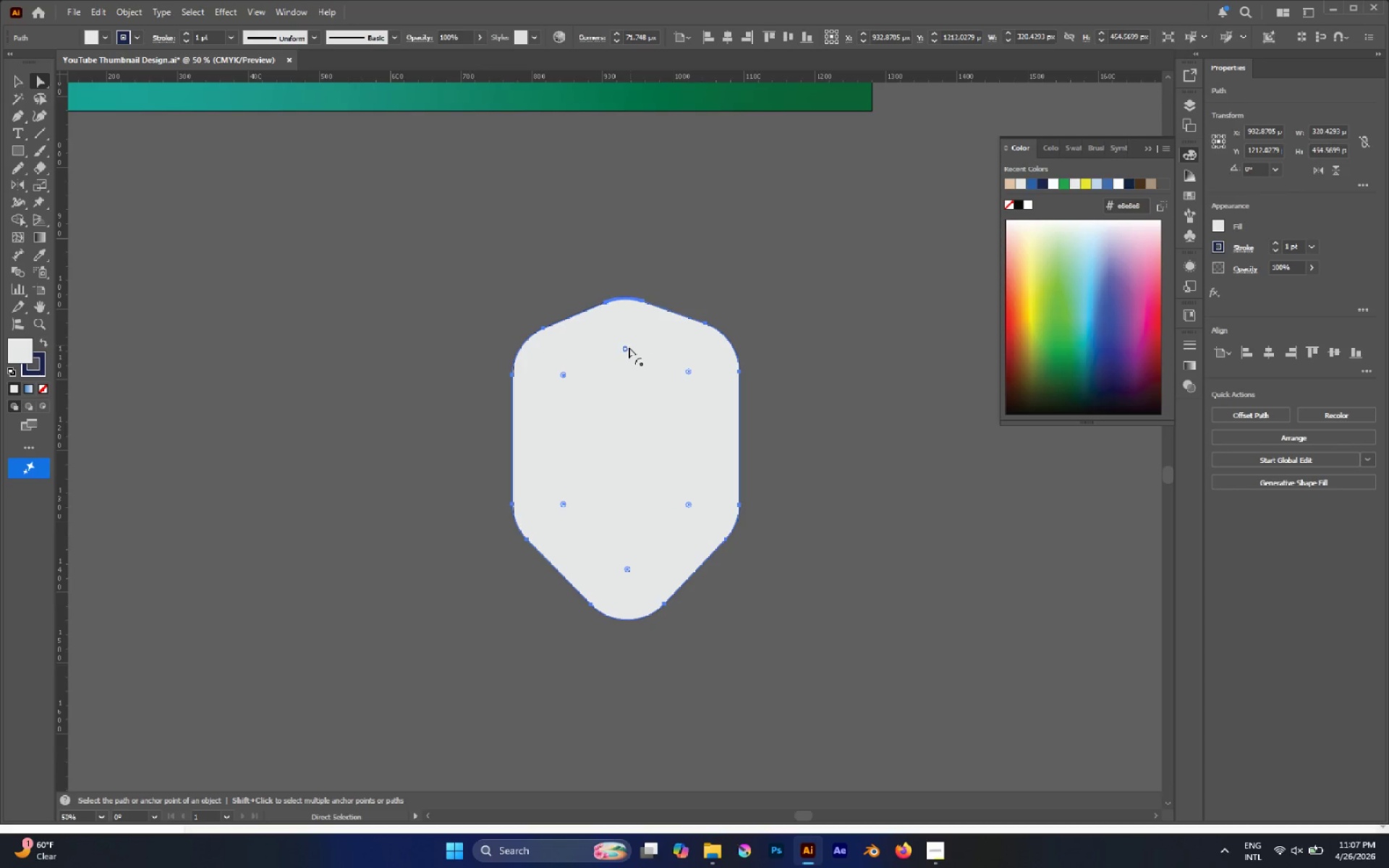 
left_click_drag(start_coordinate=[627, 346], to_coordinate=[654, 460])
 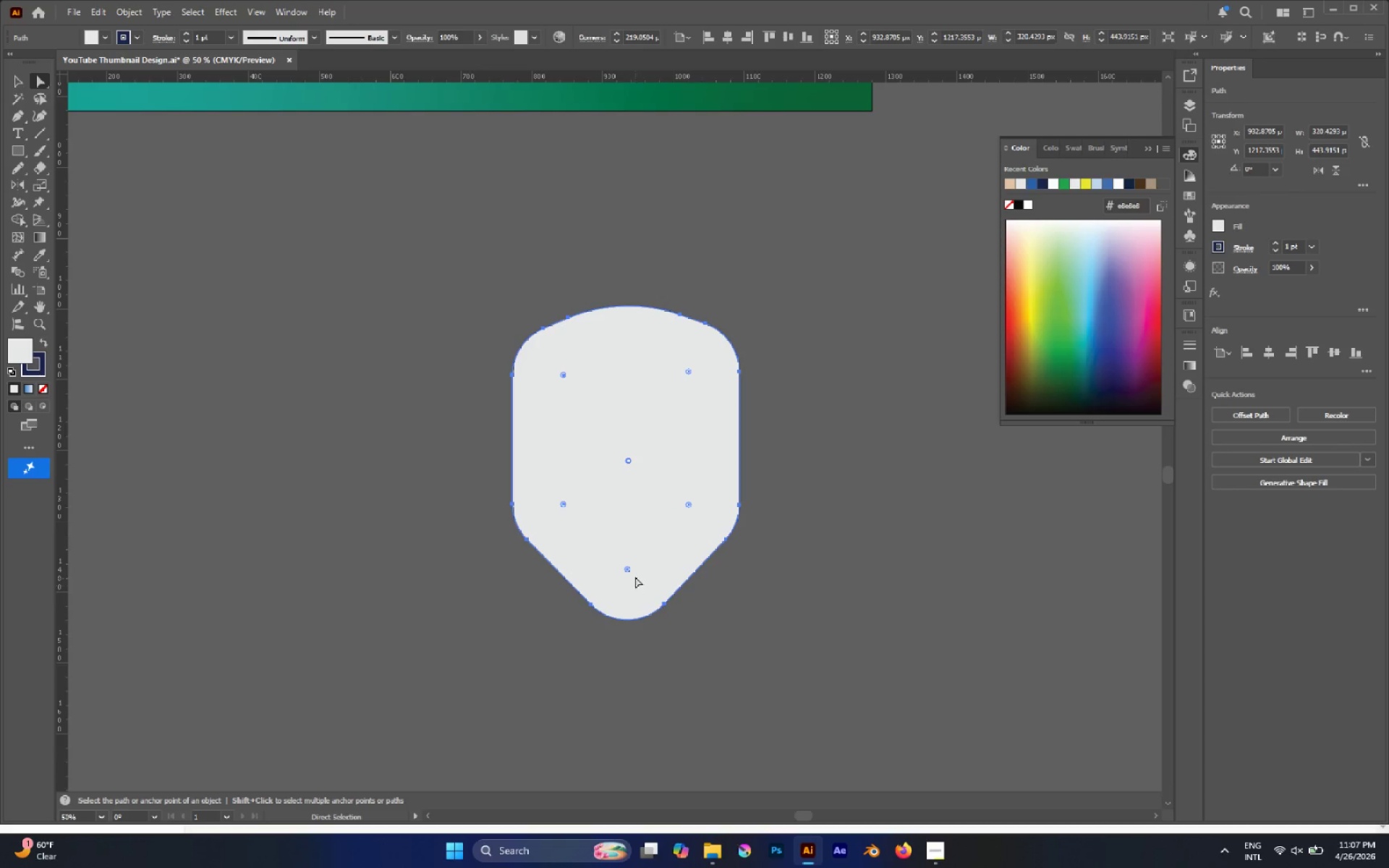 
left_click([632, 572])
 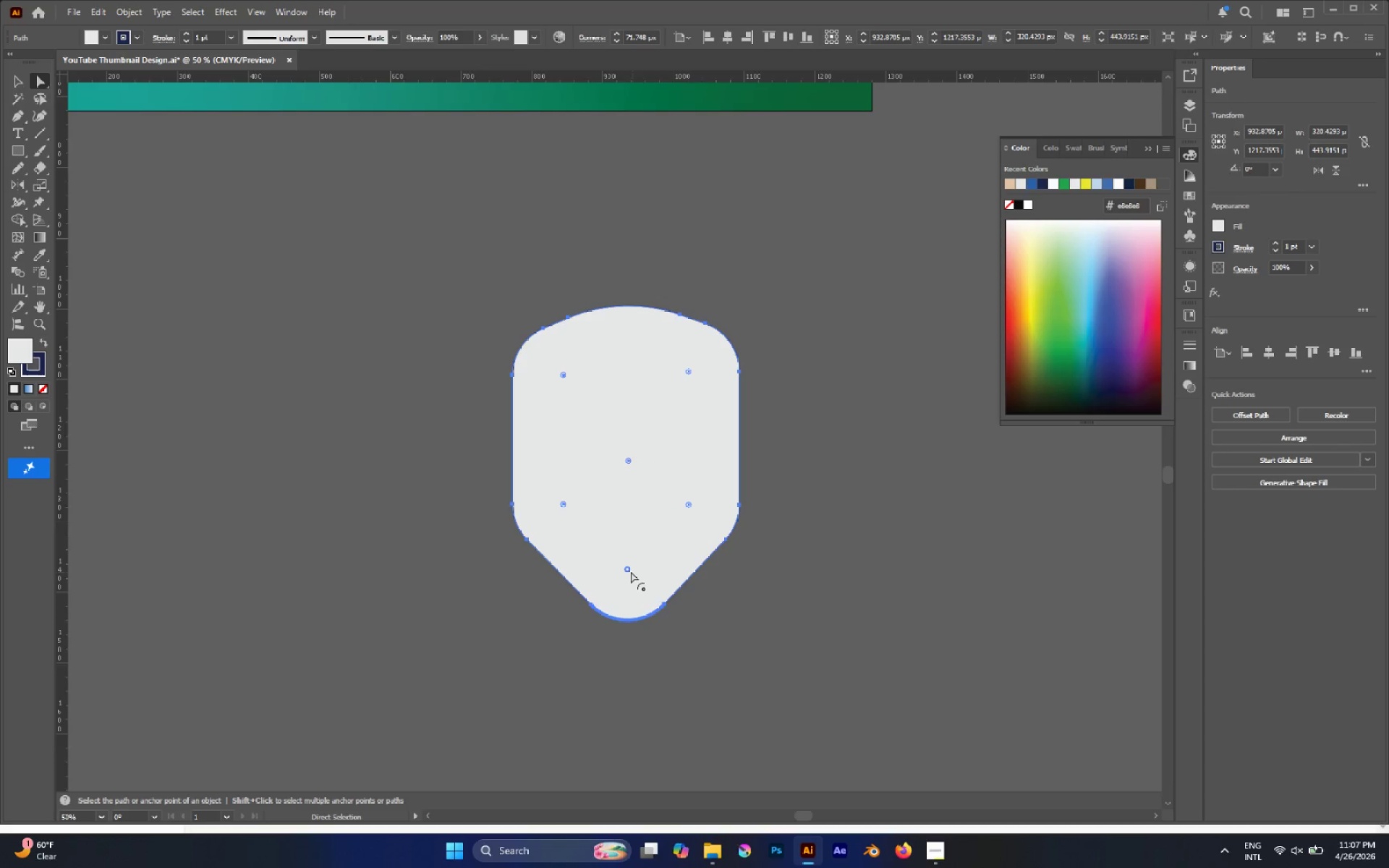 
left_click_drag(start_coordinate=[631, 571], to_coordinate=[674, 524])
 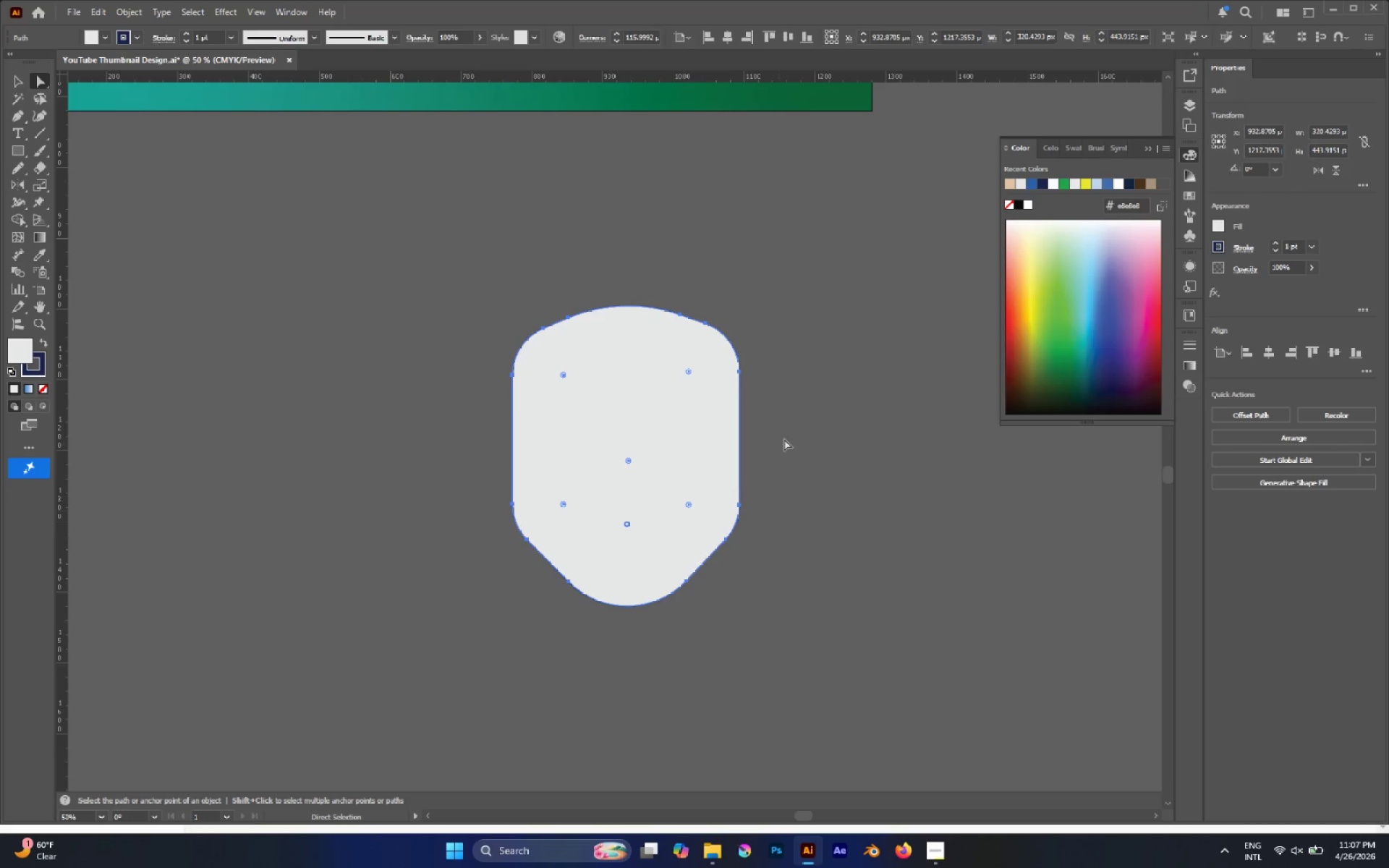 
left_click([785, 438])
 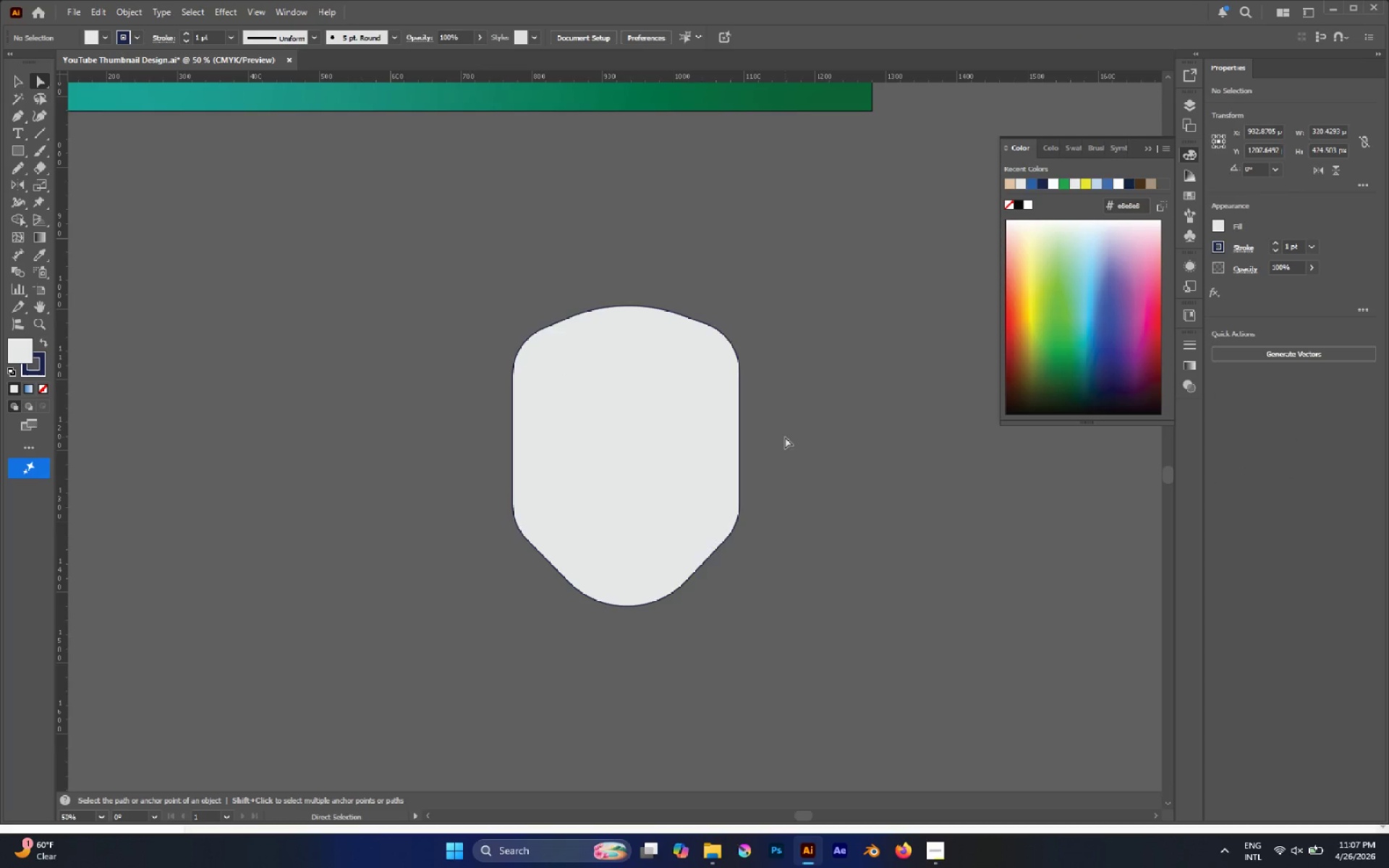 
hold_key(key=AltLeft, duration=0.45)
scroll: coordinate [611, 336], scroll_direction: down, amount: 3.0
 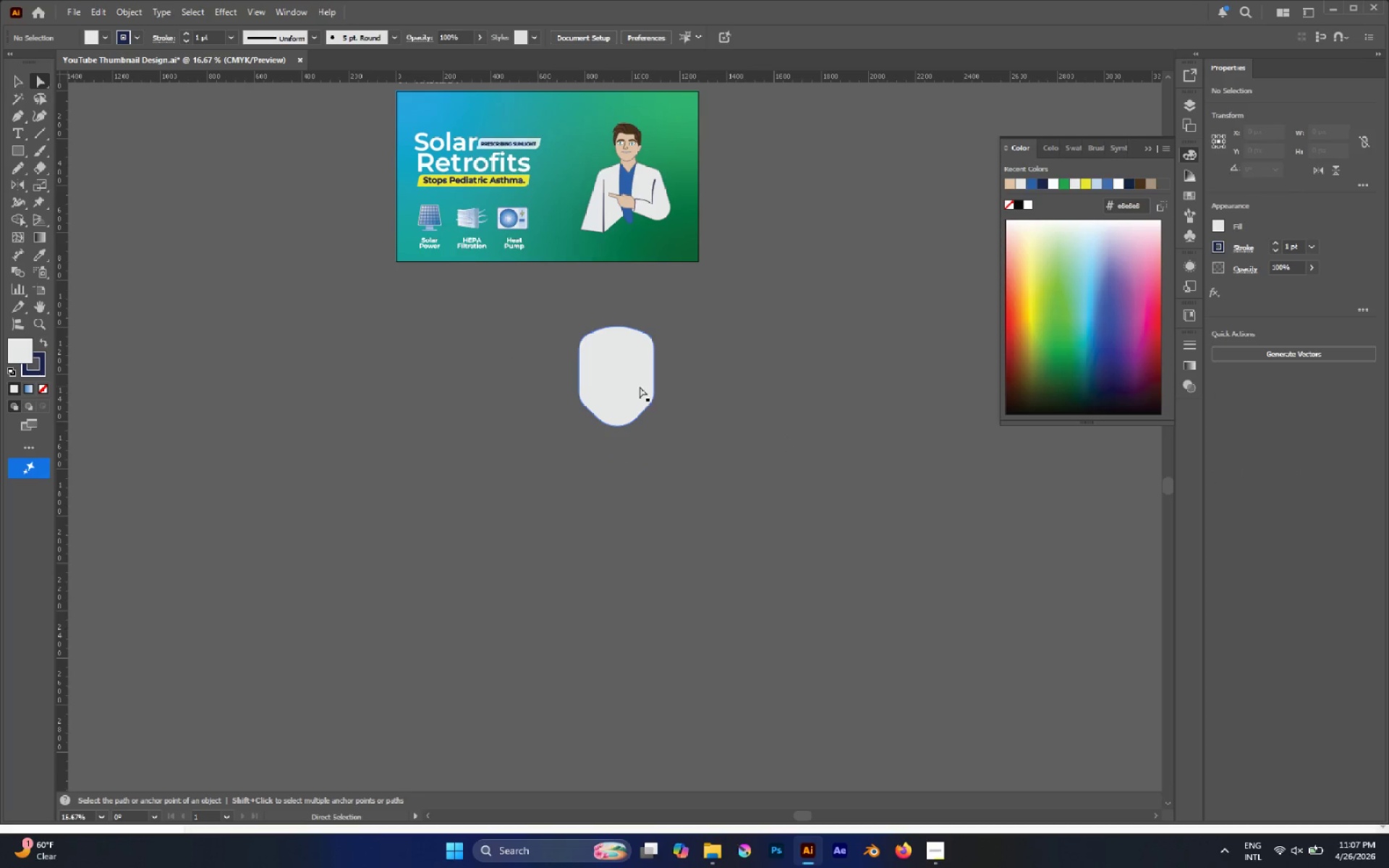 
left_click_drag(start_coordinate=[634, 386], to_coordinate=[657, 255])
 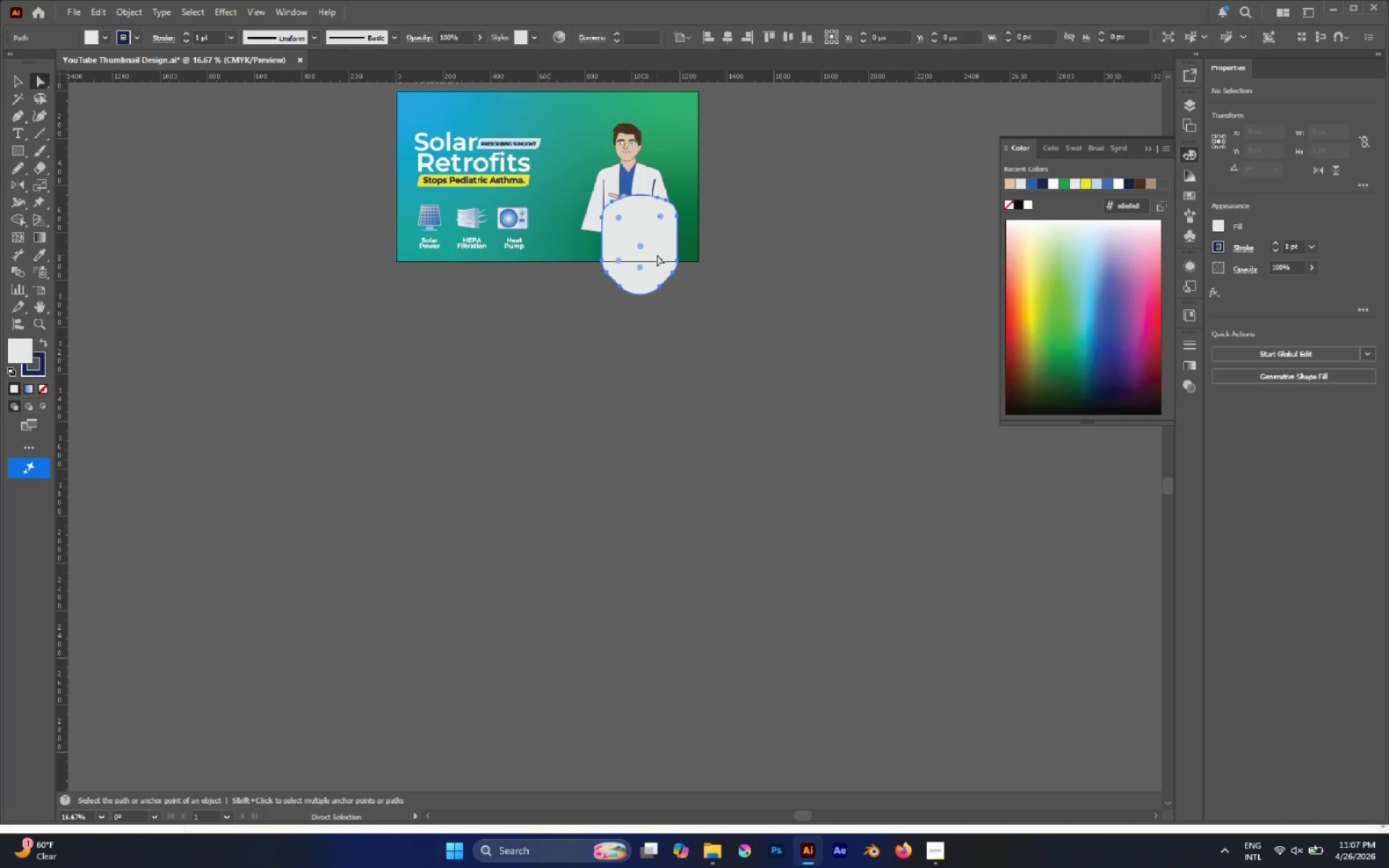 
hold_key(key=AltLeft, duration=0.36)
scroll: coordinate [657, 255], scroll_direction: down, amount: 1.0
 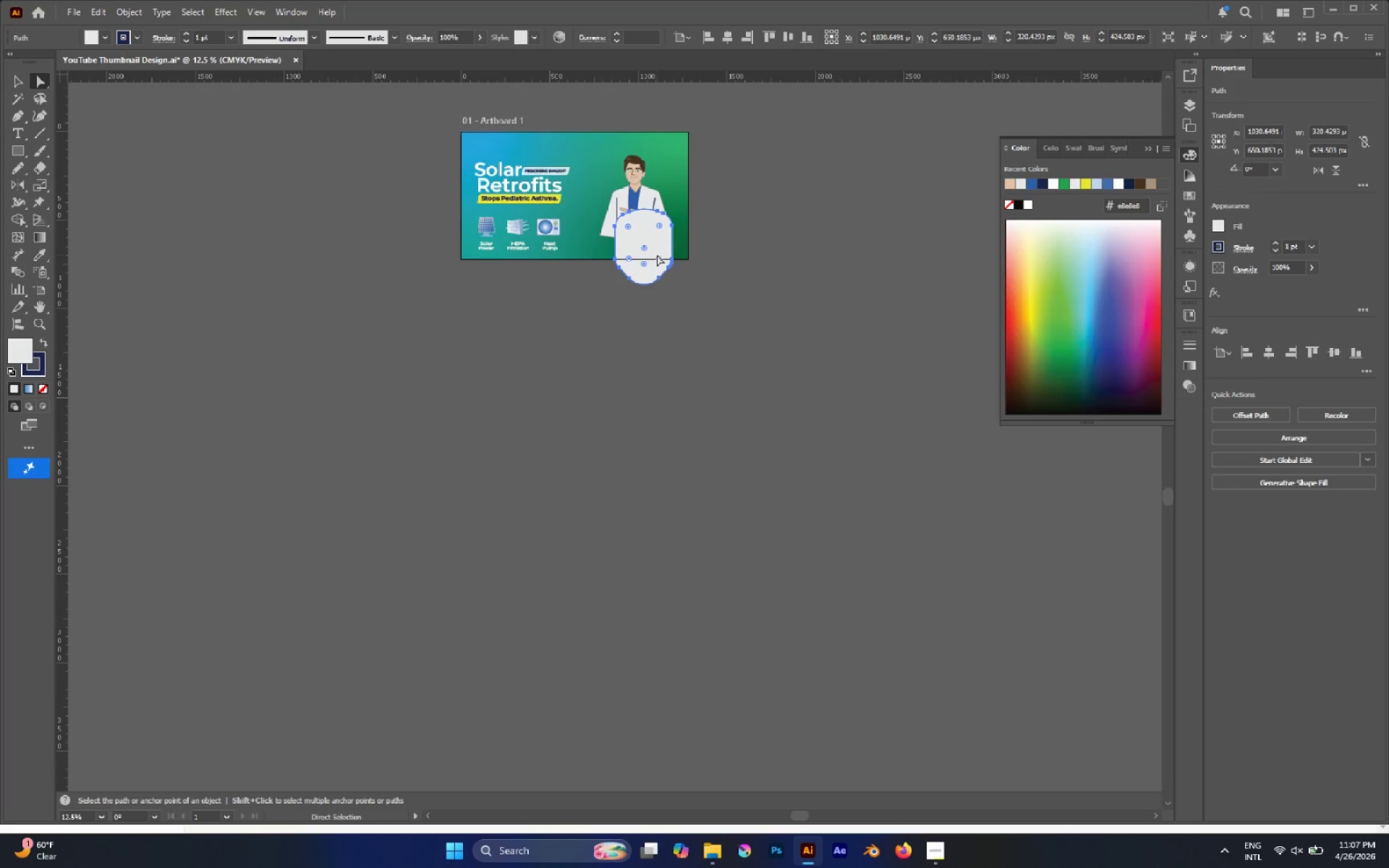 
key(V)
 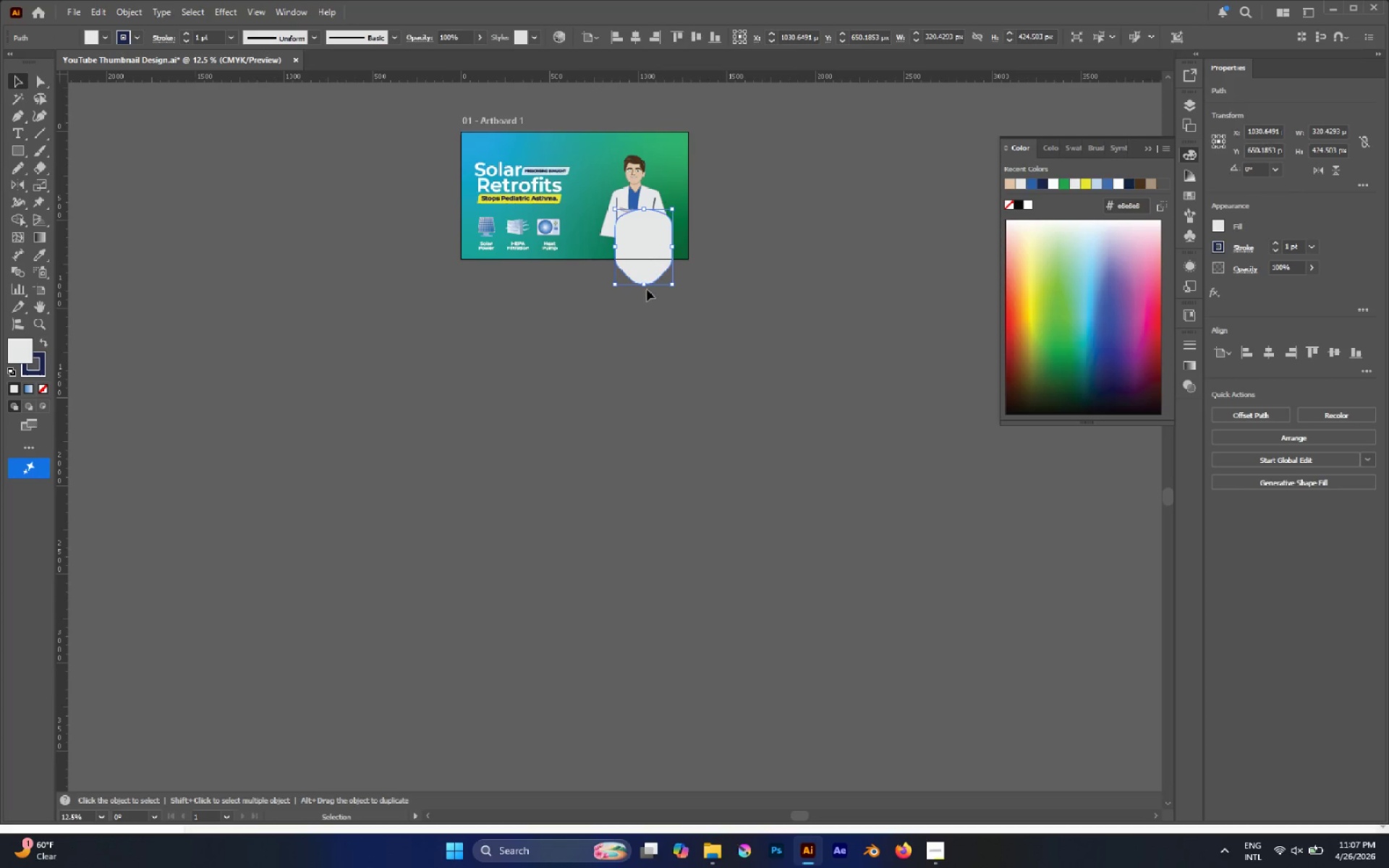 
hold_key(key=ShiftLeft, duration=1.28)
left_click_drag(start_coordinate=[644, 283], to_coordinate=[641, 259])
 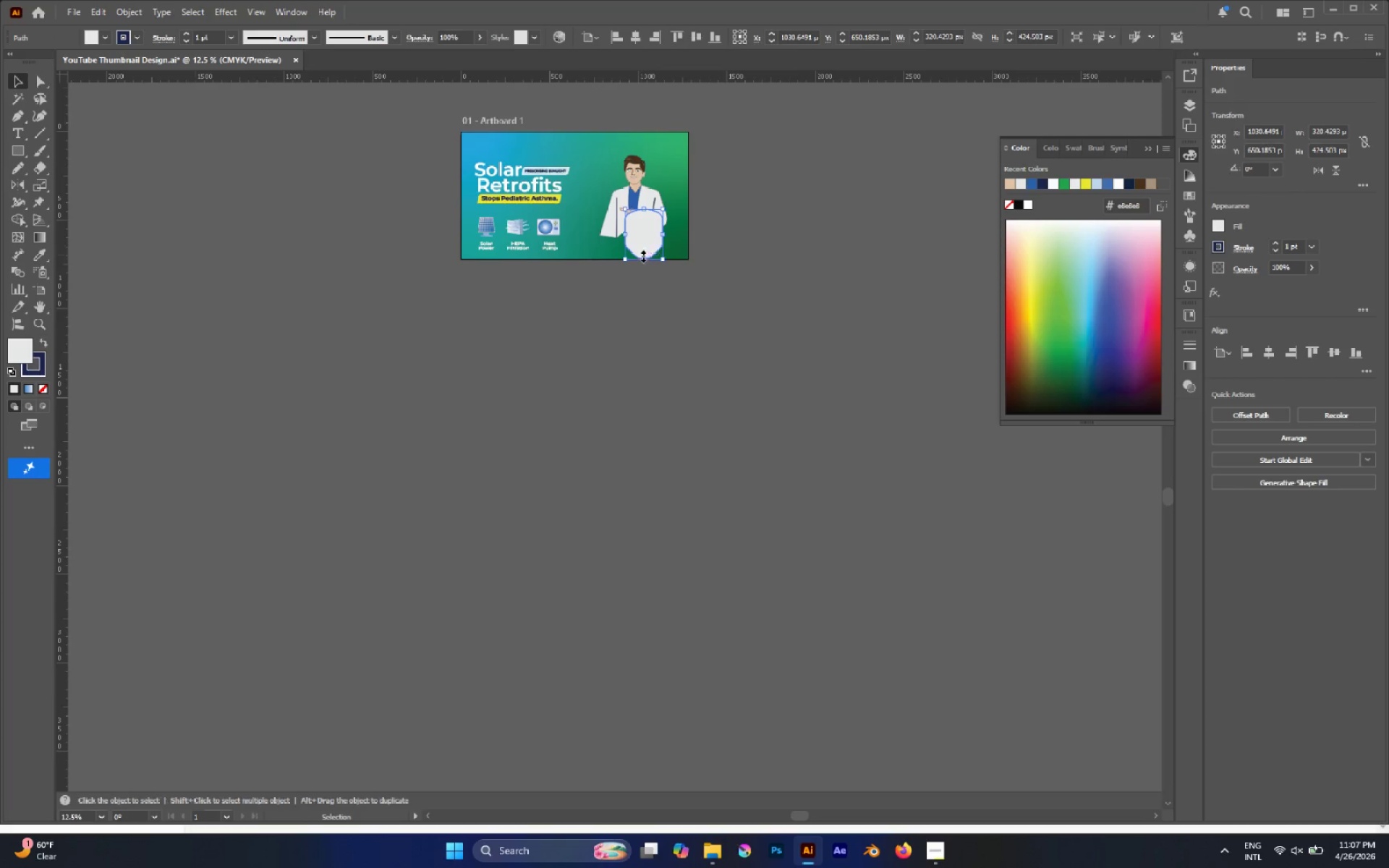 
hold_key(key=AltLeft, duration=0.38)
 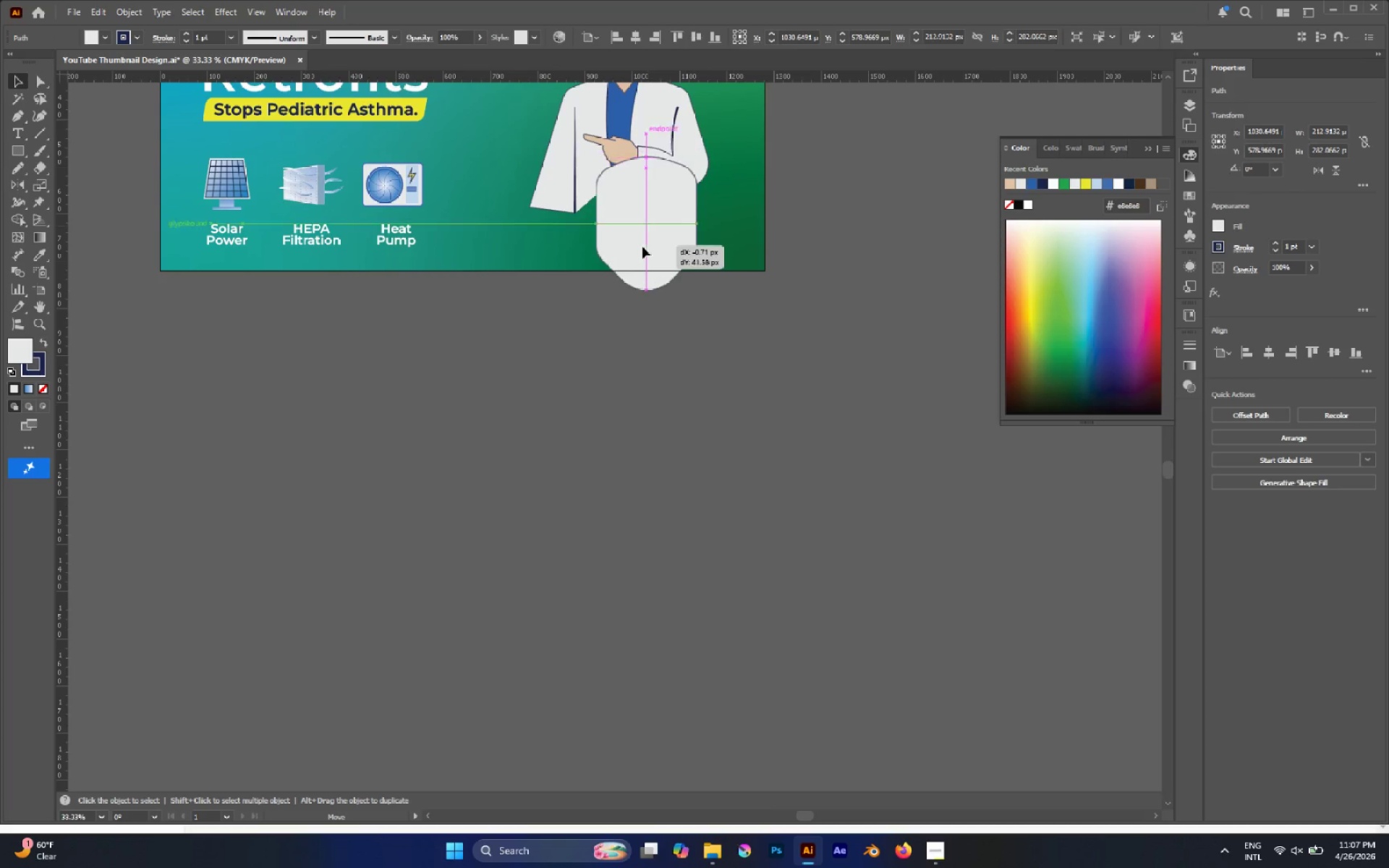 
left_click_drag(start_coordinate=[647, 226], to_coordinate=[629, 250])
 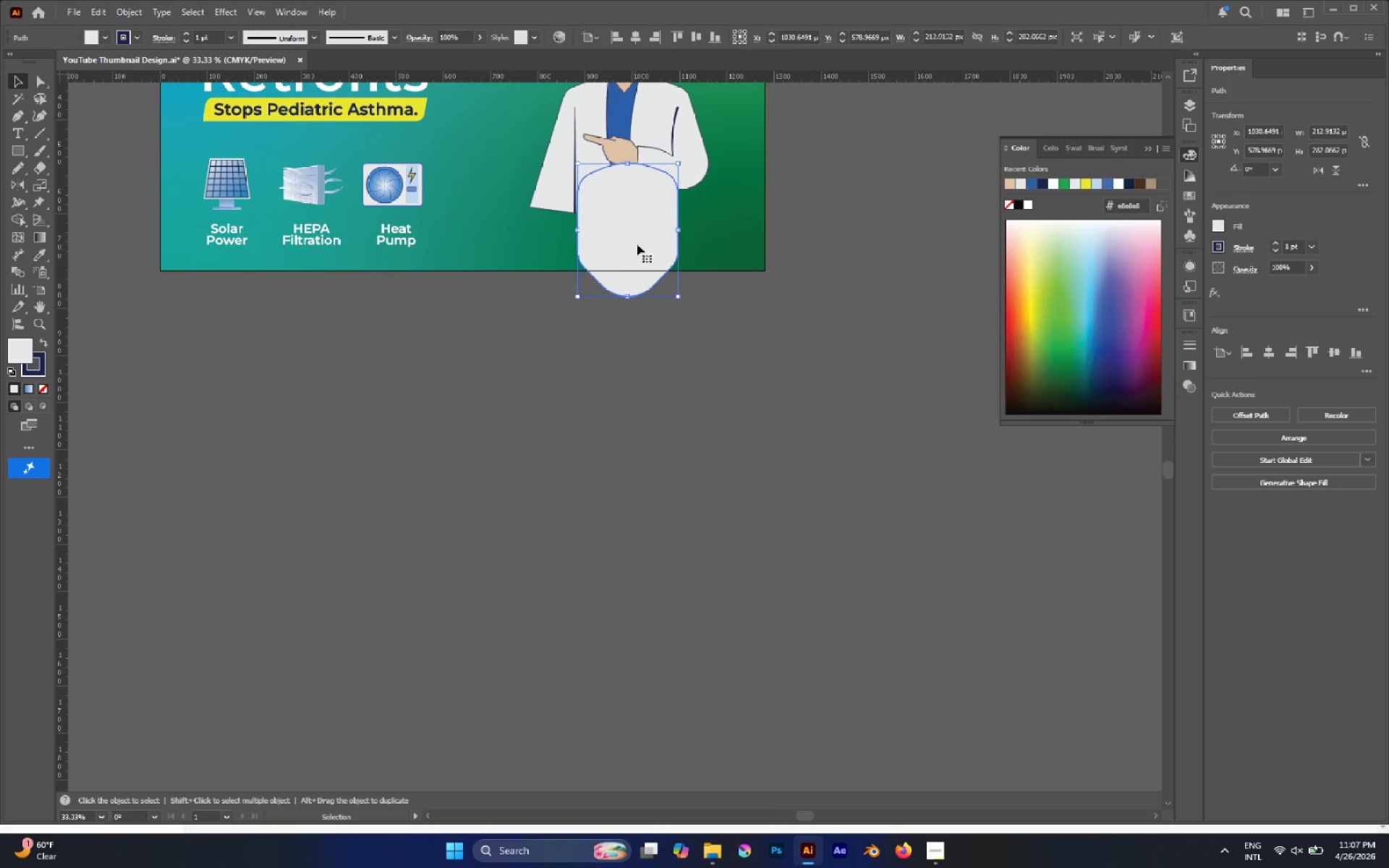 
scroll: coordinate [644, 245], scroll_direction: up, amount: 3.0
 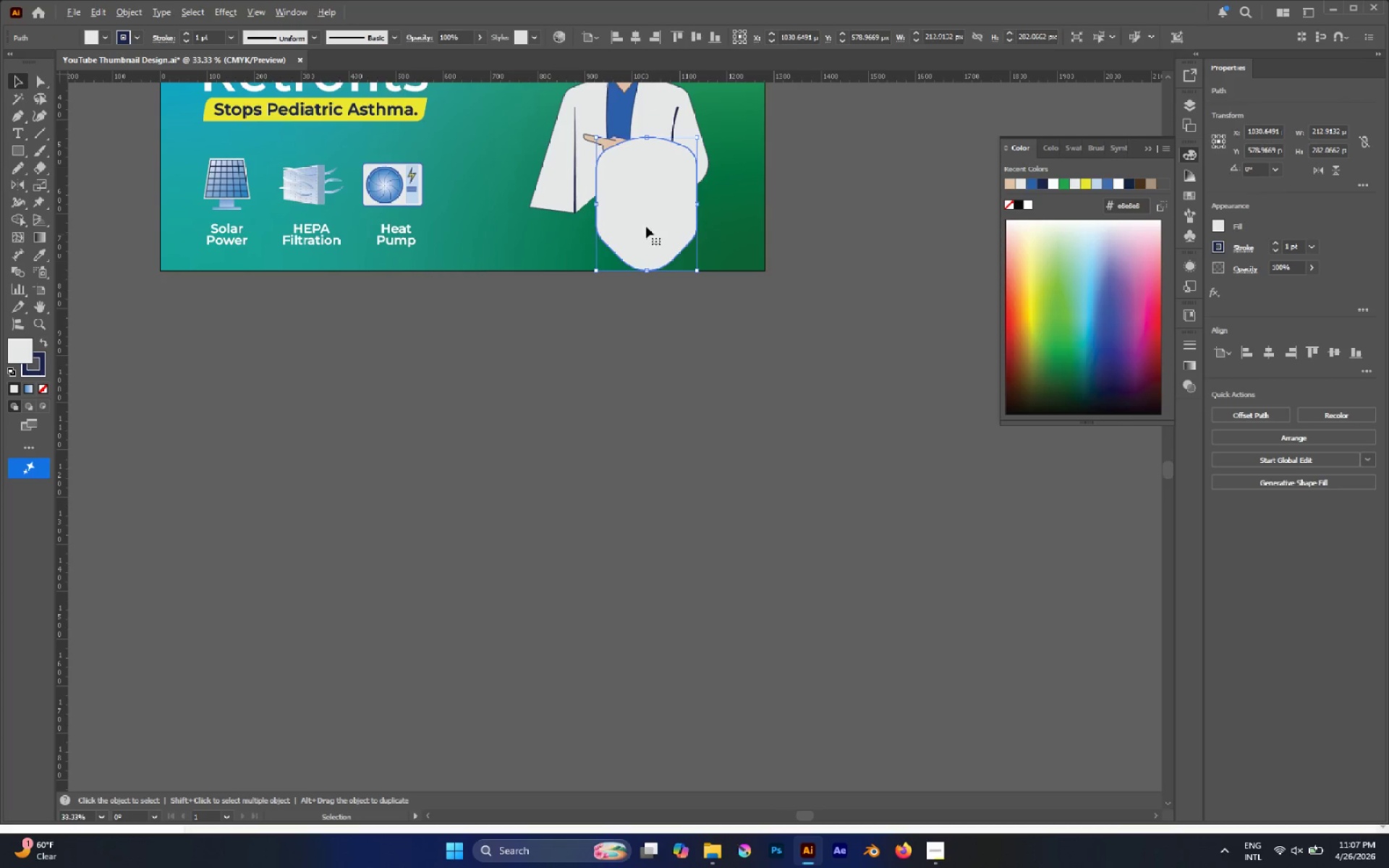 
hold_key(key=ShiftLeft, duration=1.36)
left_click_drag(start_coordinate=[676, 233], to_coordinate=[692, 234])
 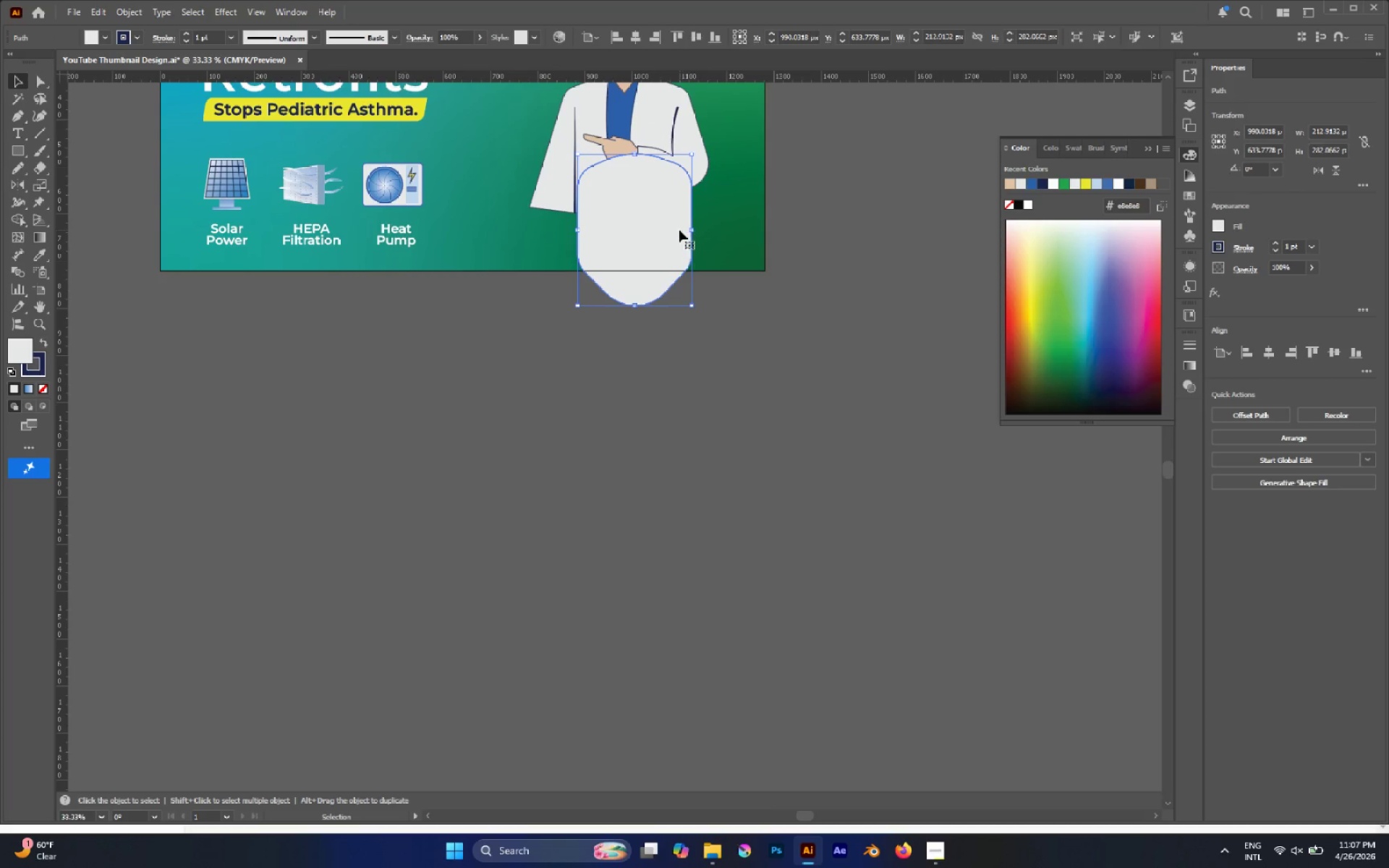 
left_click_drag(start_coordinate=[679, 234], to_coordinate=[674, 247])
 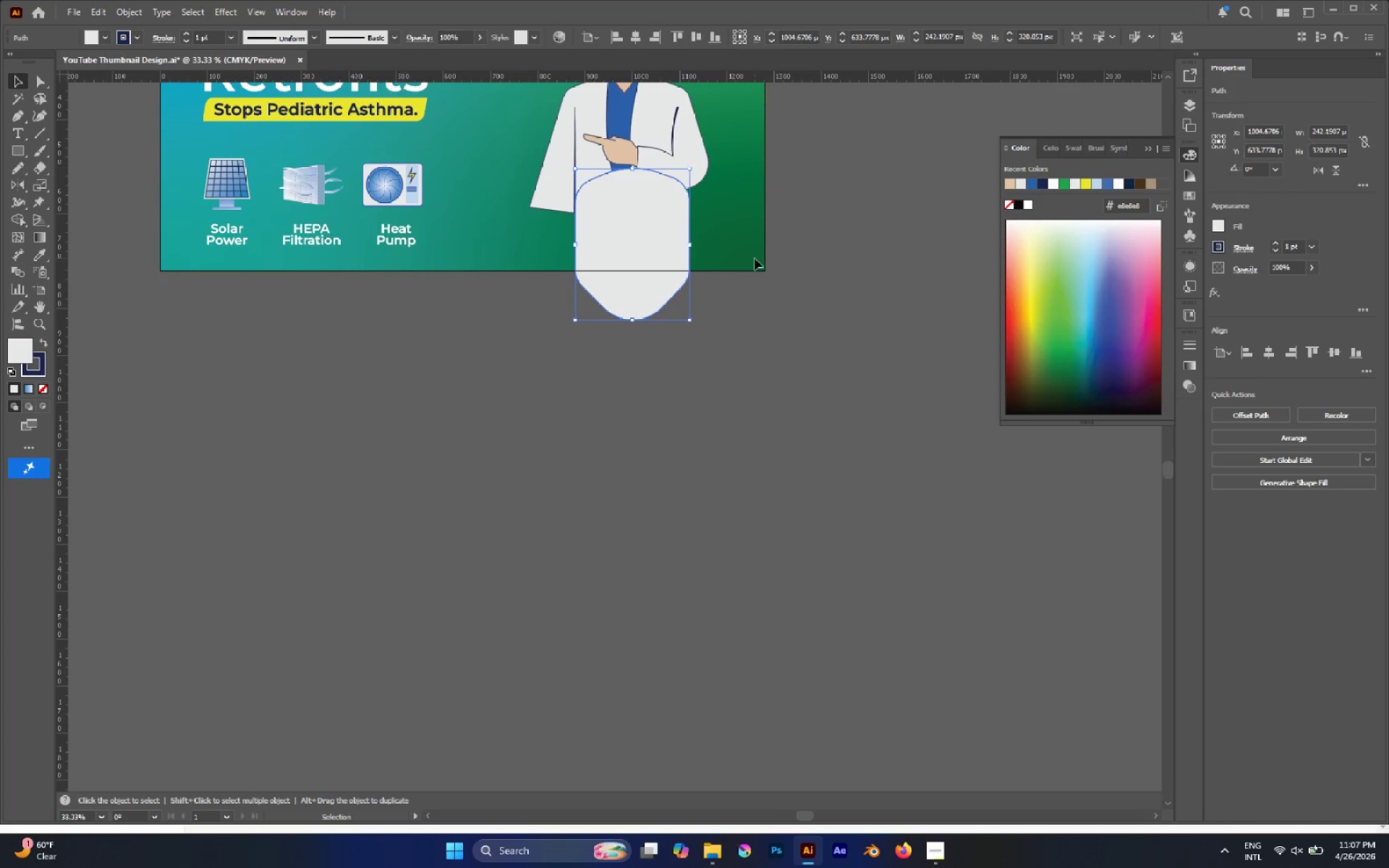 
left_click([755, 258])
 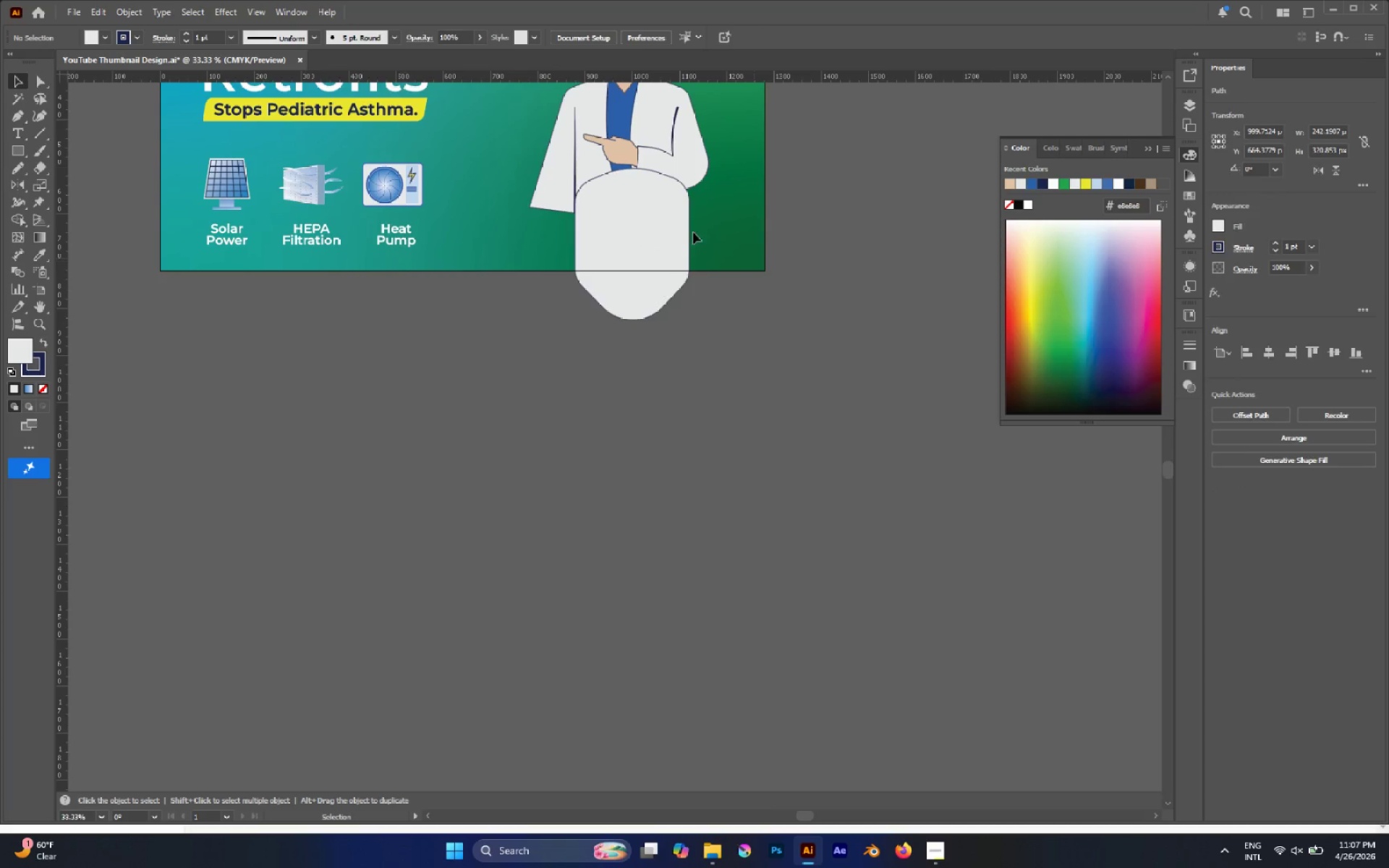 
hold_key(key=AltLeft, duration=0.39)
scroll: coordinate [657, 211], scroll_direction: up, amount: 9.0
 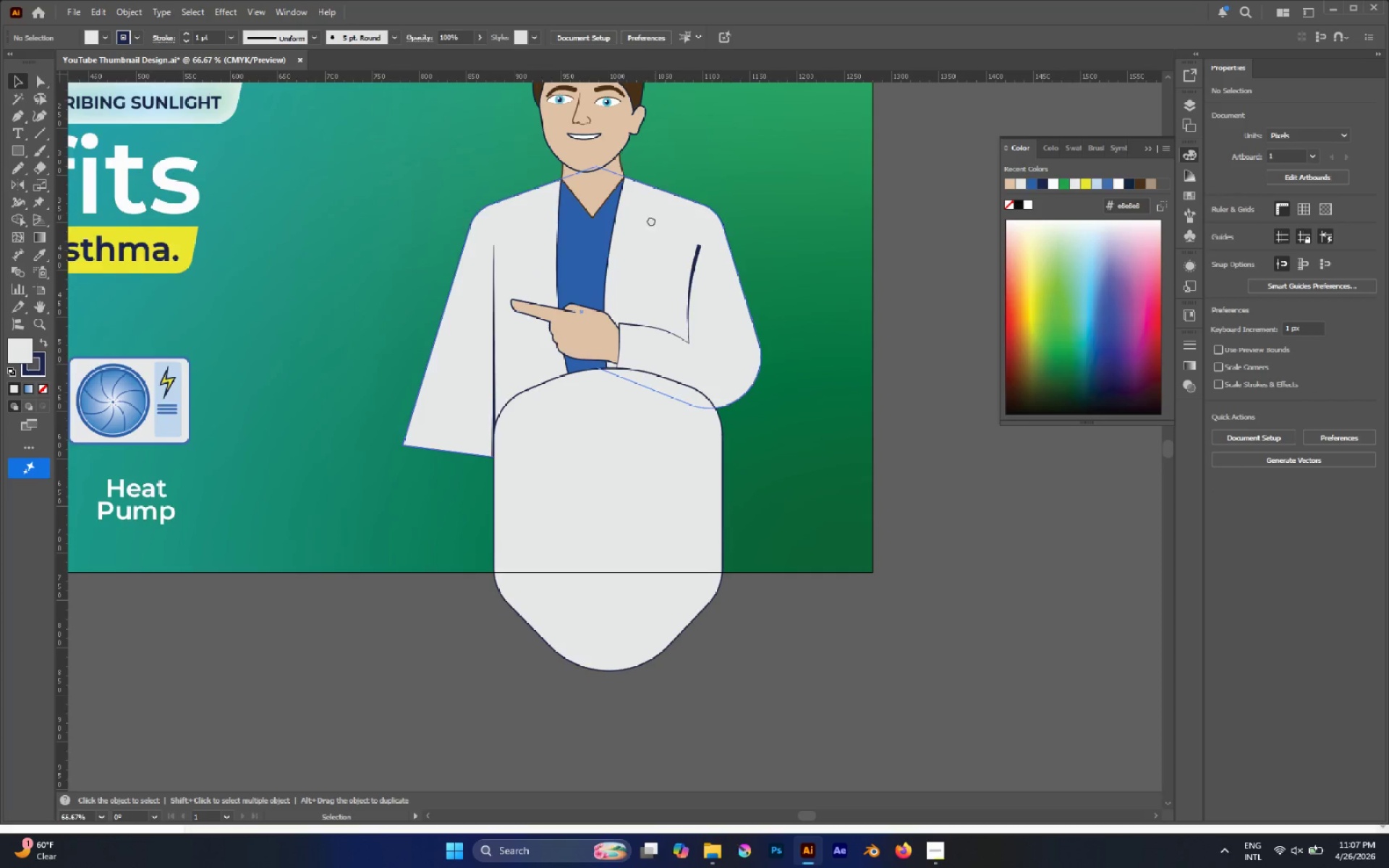 
wait(5.79)
 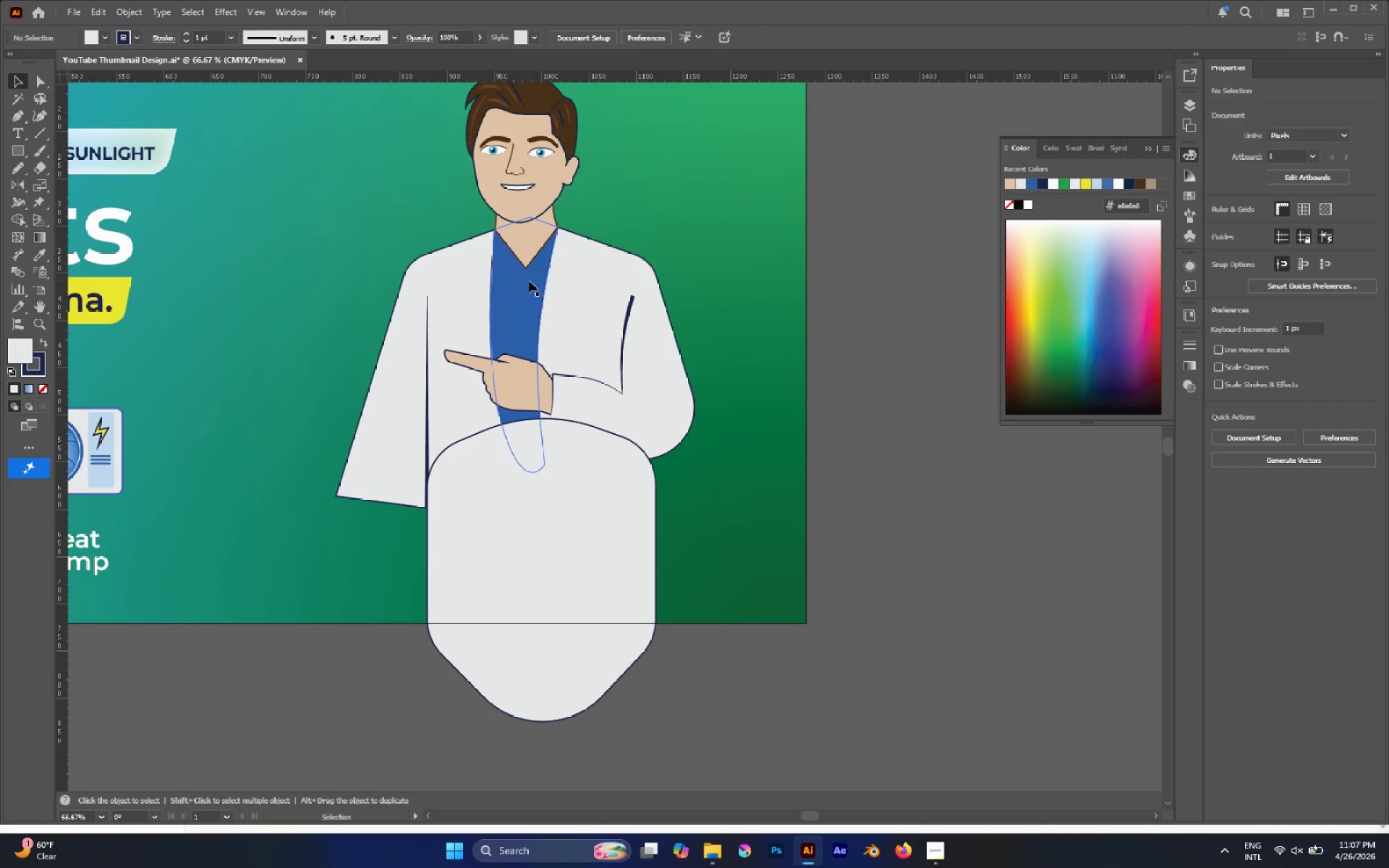 
left_click([566, 495])
 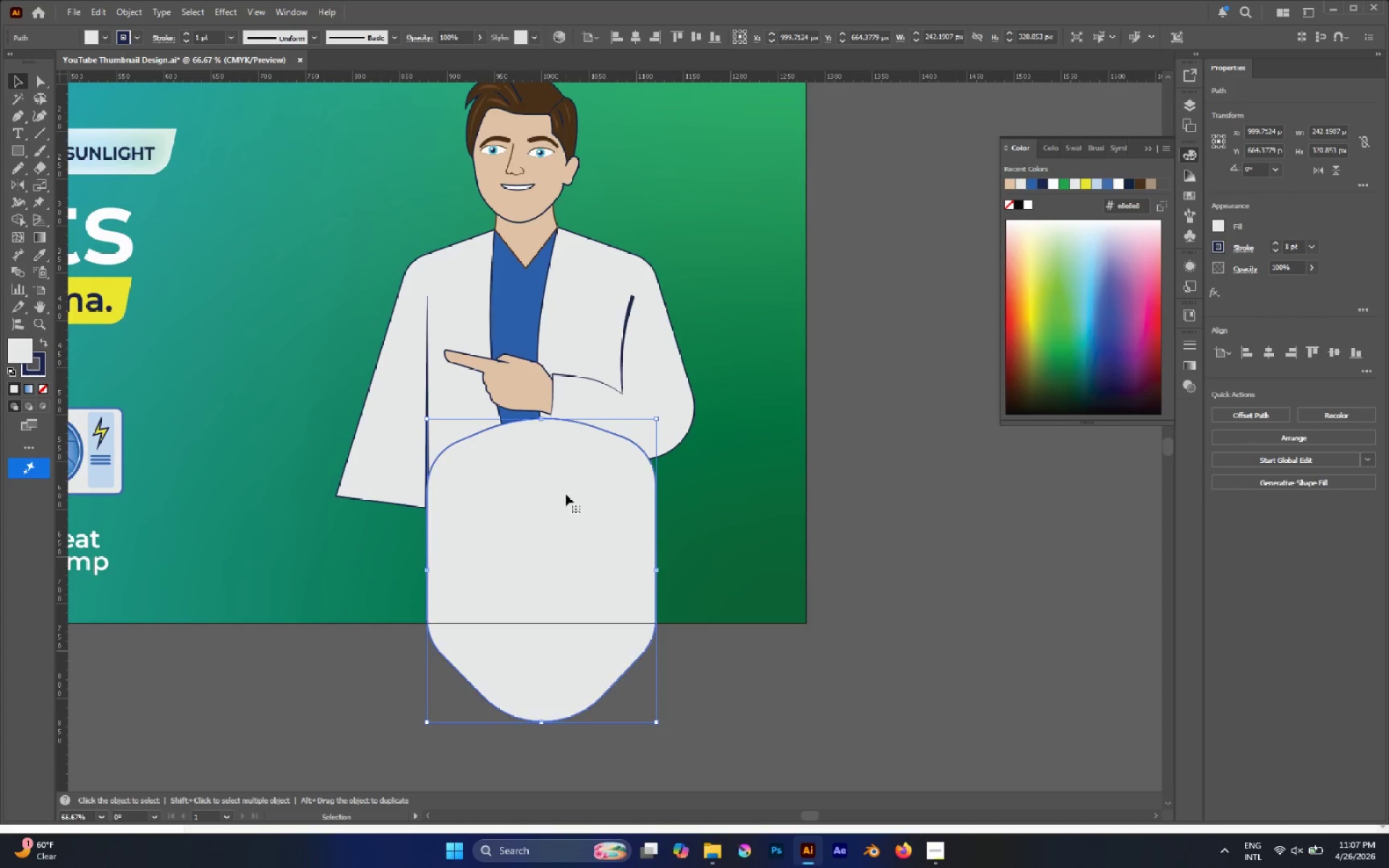 
key(Delete)
 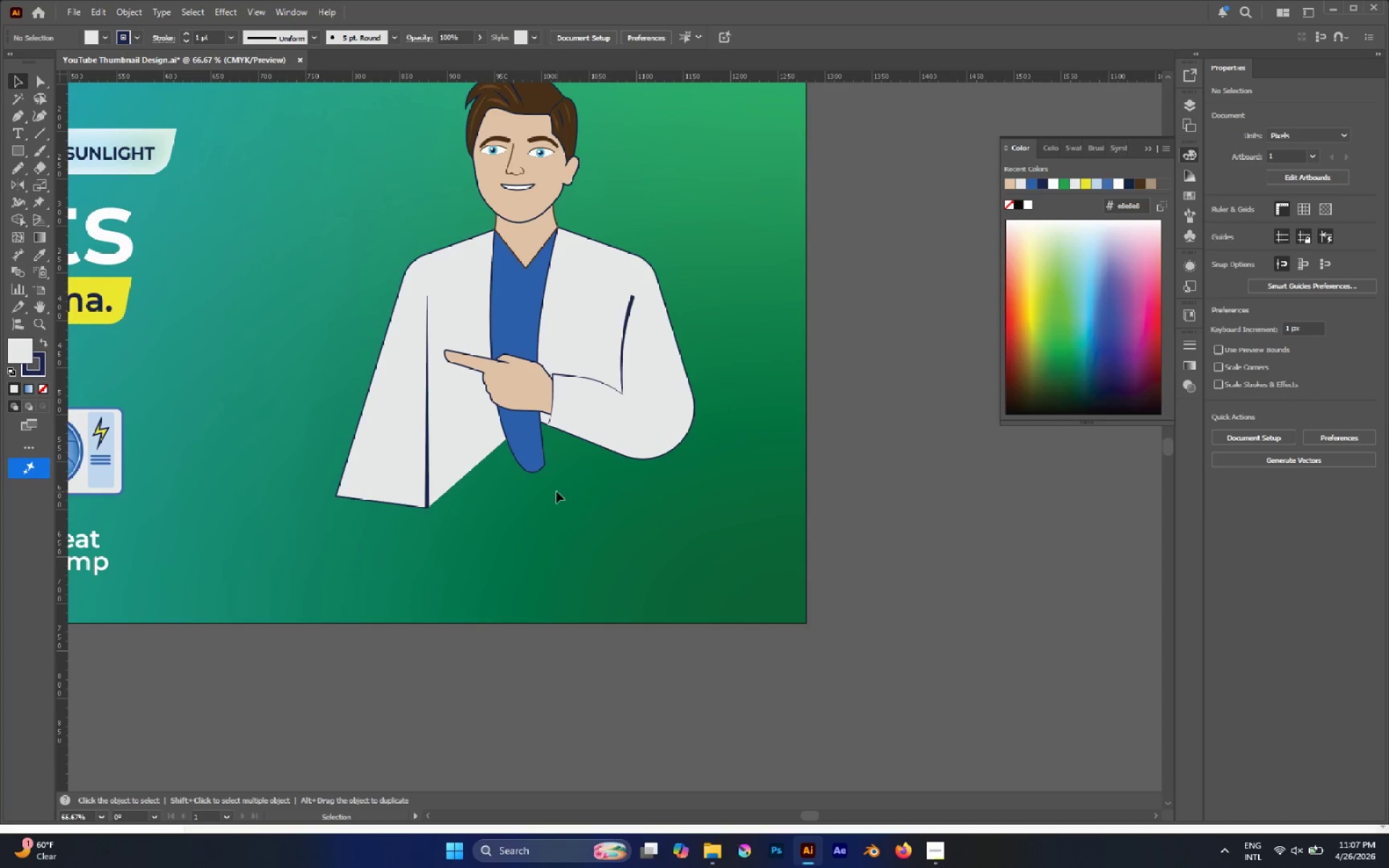 
hold_key(key=AltLeft, duration=0.5)
scroll: coordinate [522, 477], scroll_direction: down, amount: 1.0
 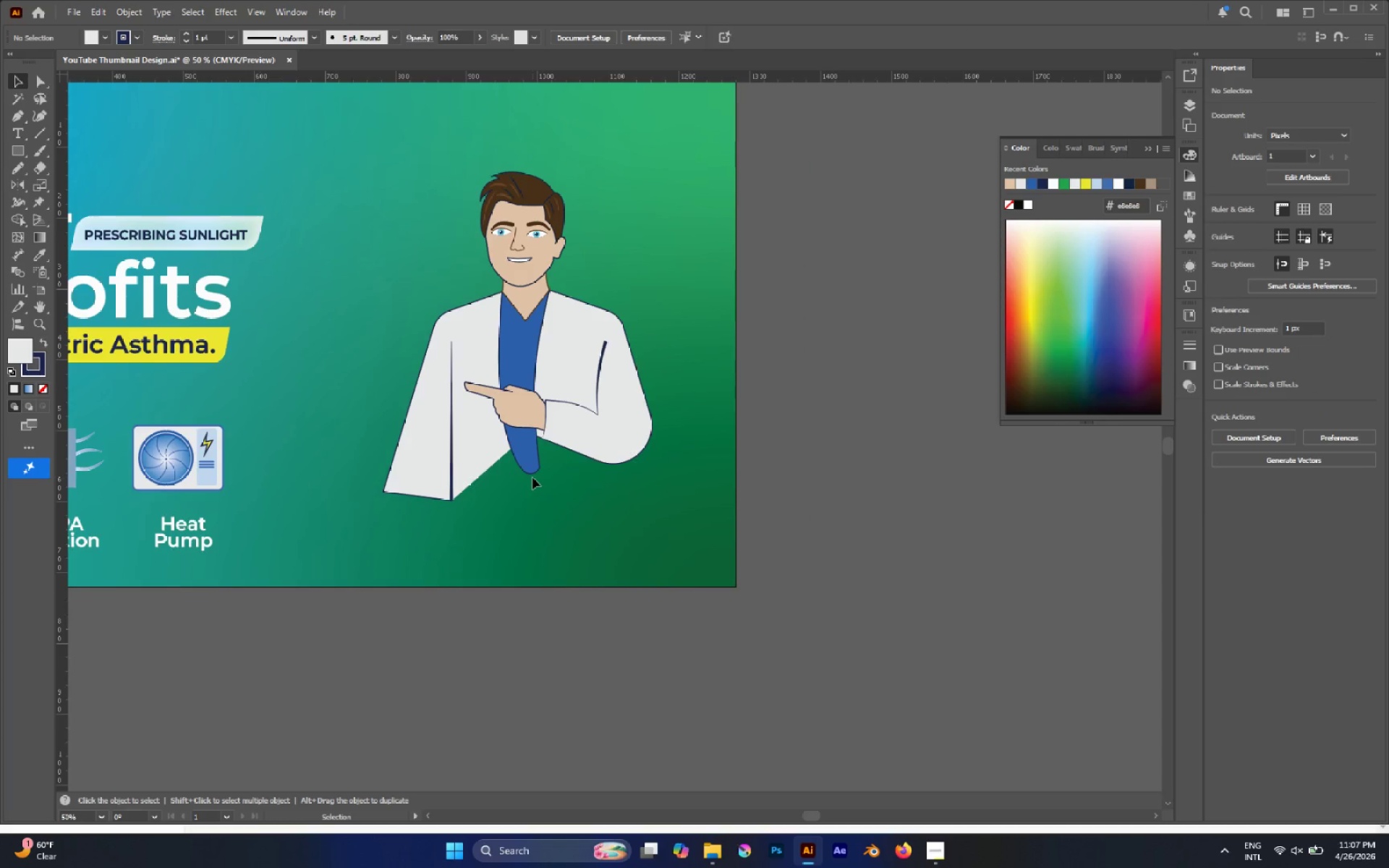 
key(P)
 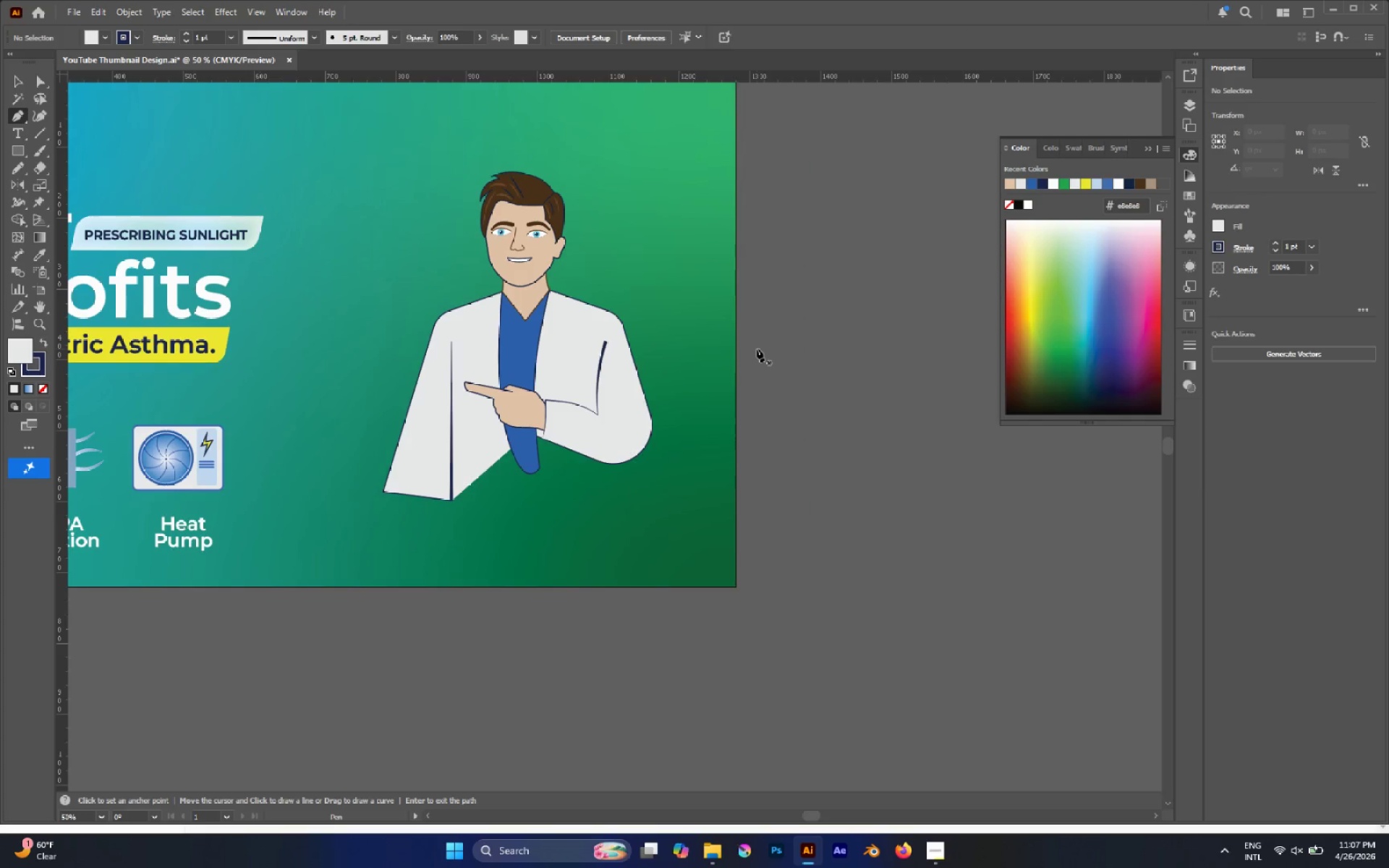 
left_click([757, 333])
 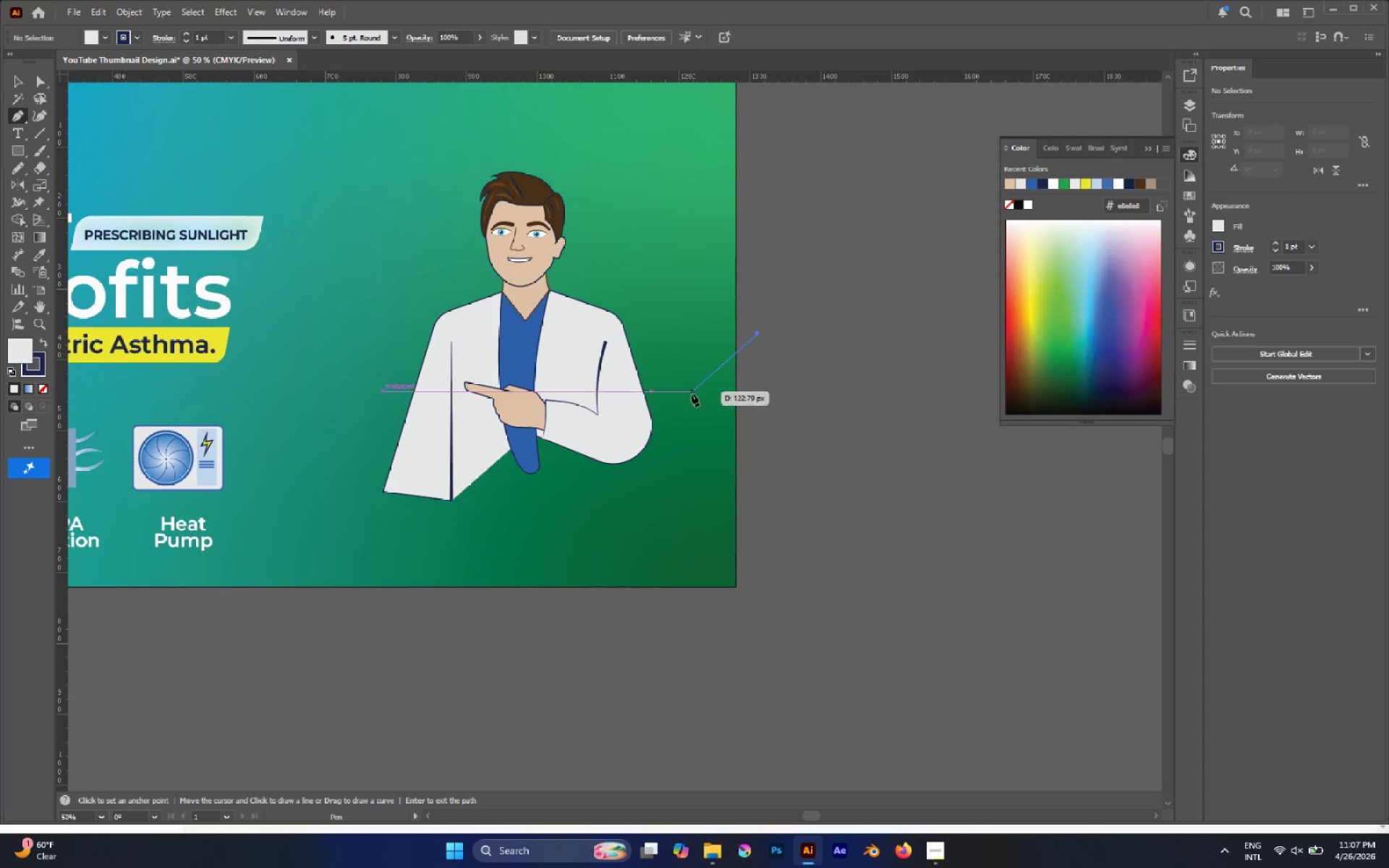 
left_click_drag(start_coordinate=[687, 403], to_coordinate=[637, 417])
 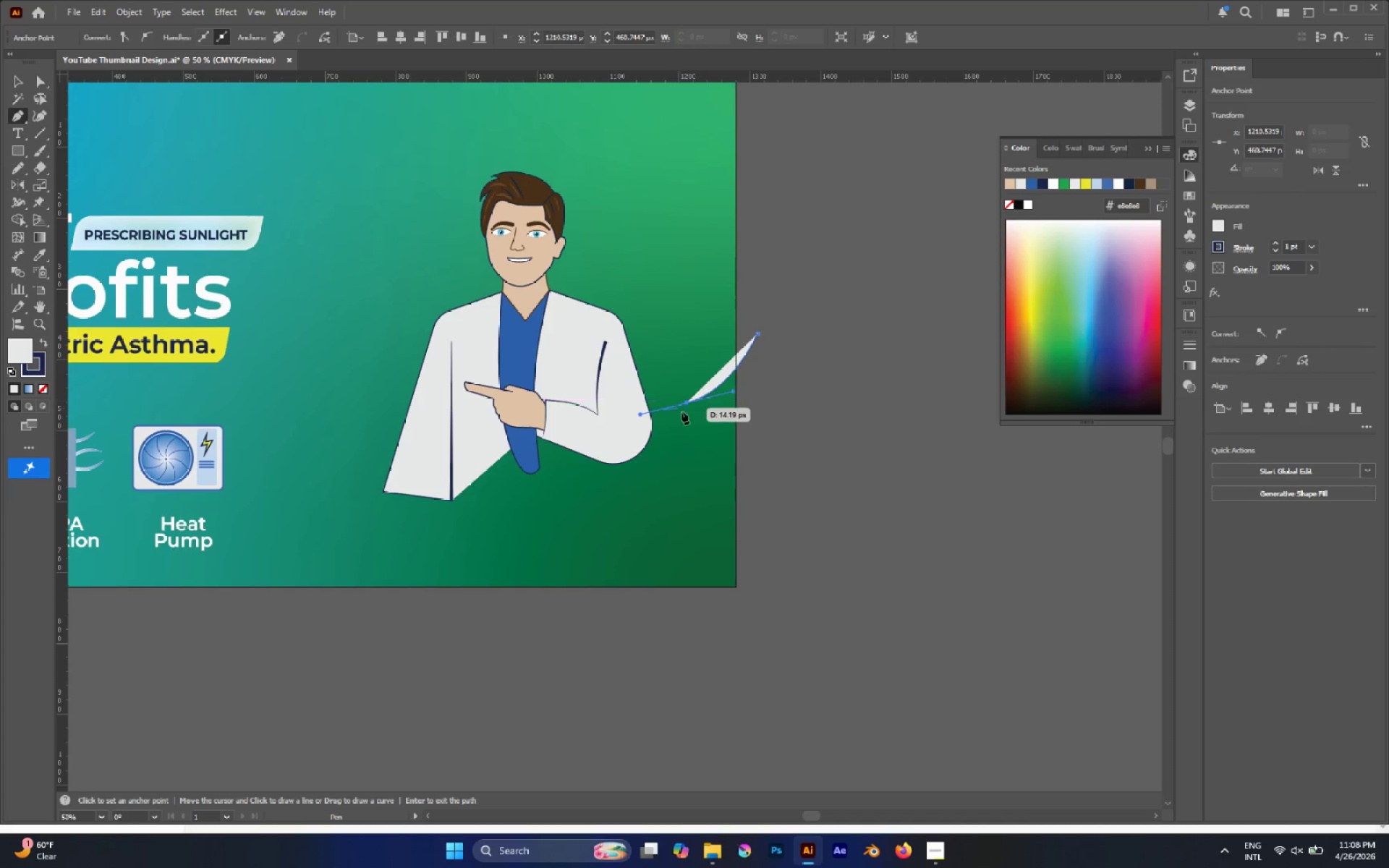 
left_click([687, 404])
 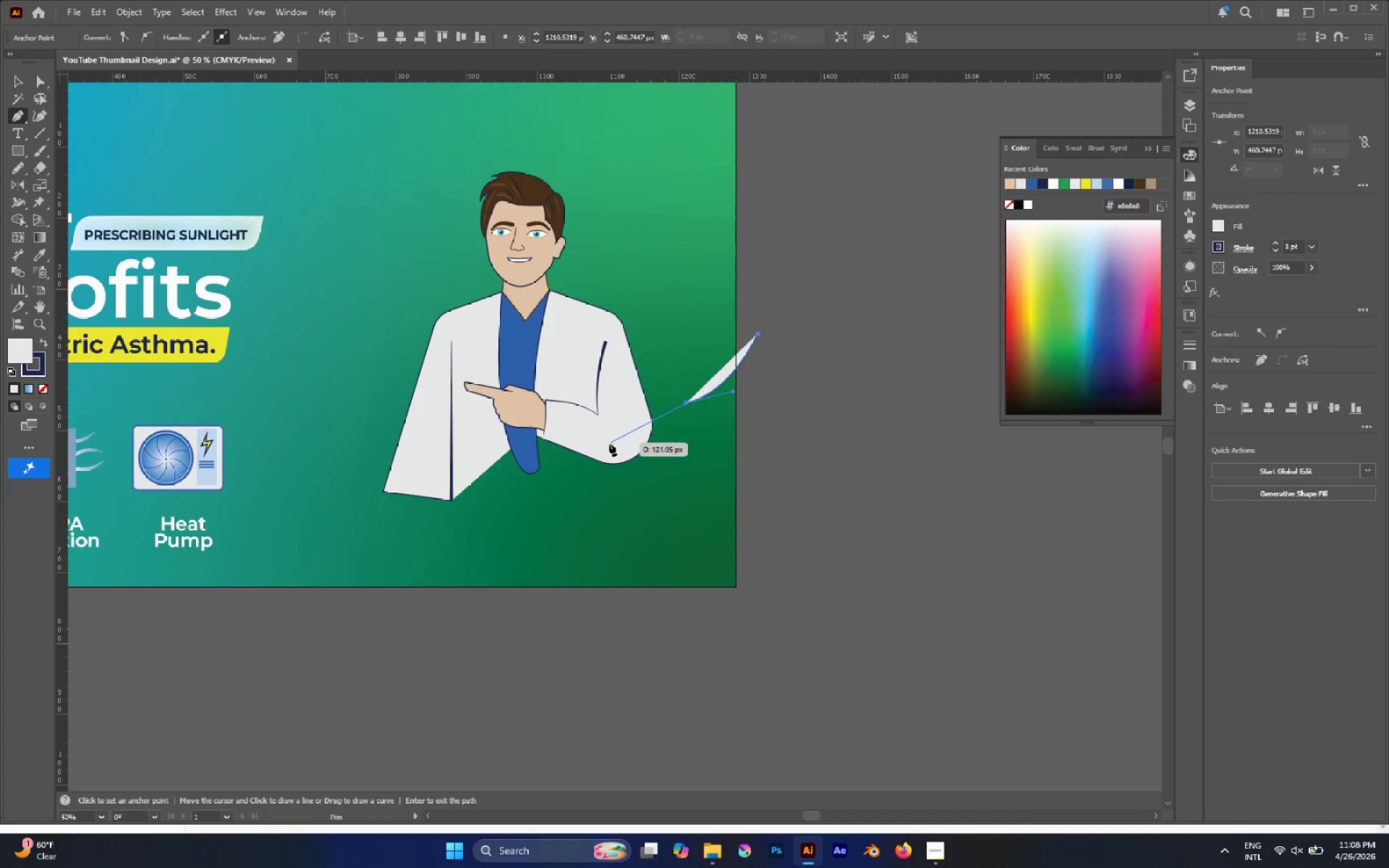 
left_click_drag(start_coordinate=[608, 443], to_coordinate=[516, 448])
 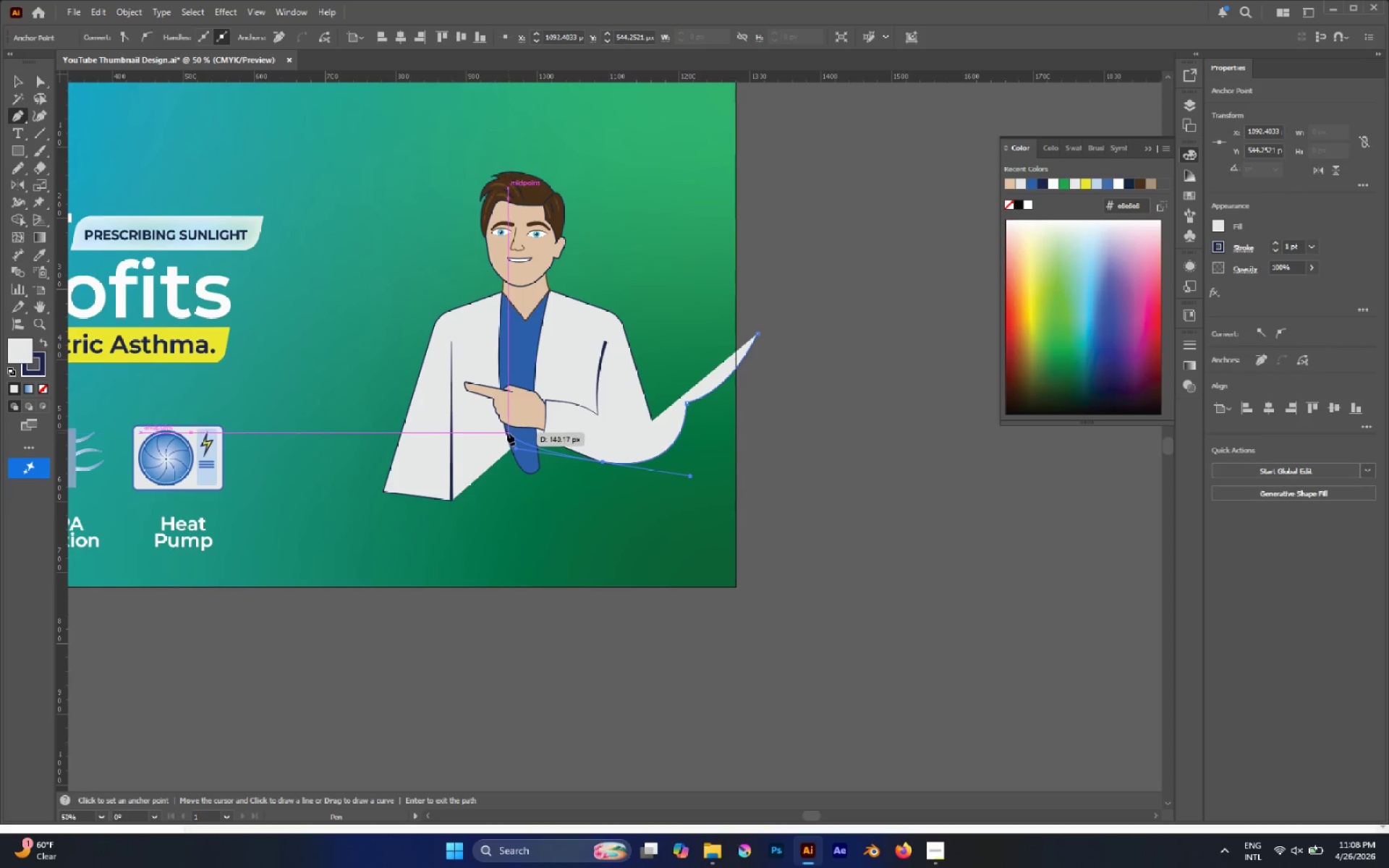 
hold_key(key=Space, duration=1.5)
 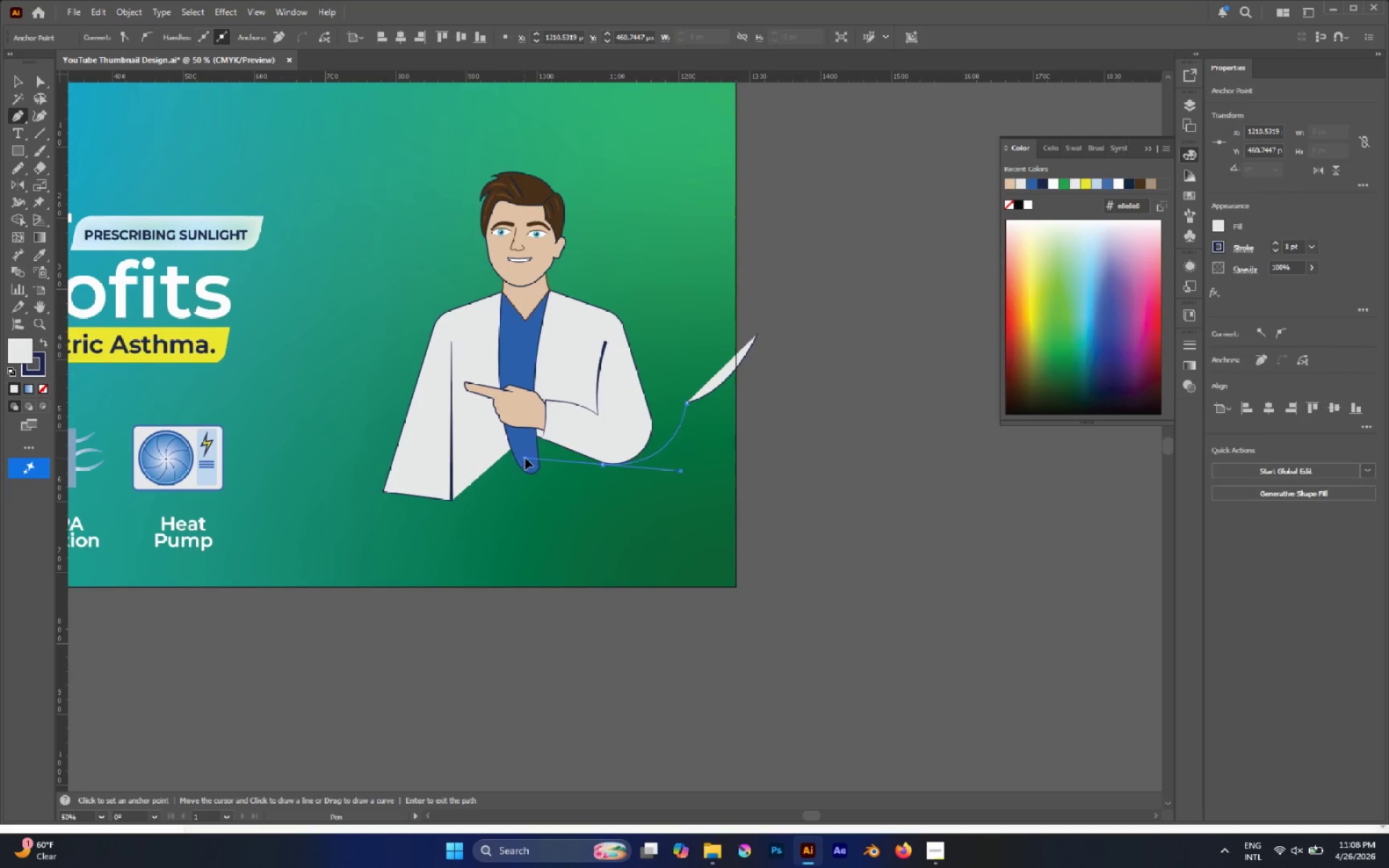 
hold_key(key=Space, duration=0.58)
 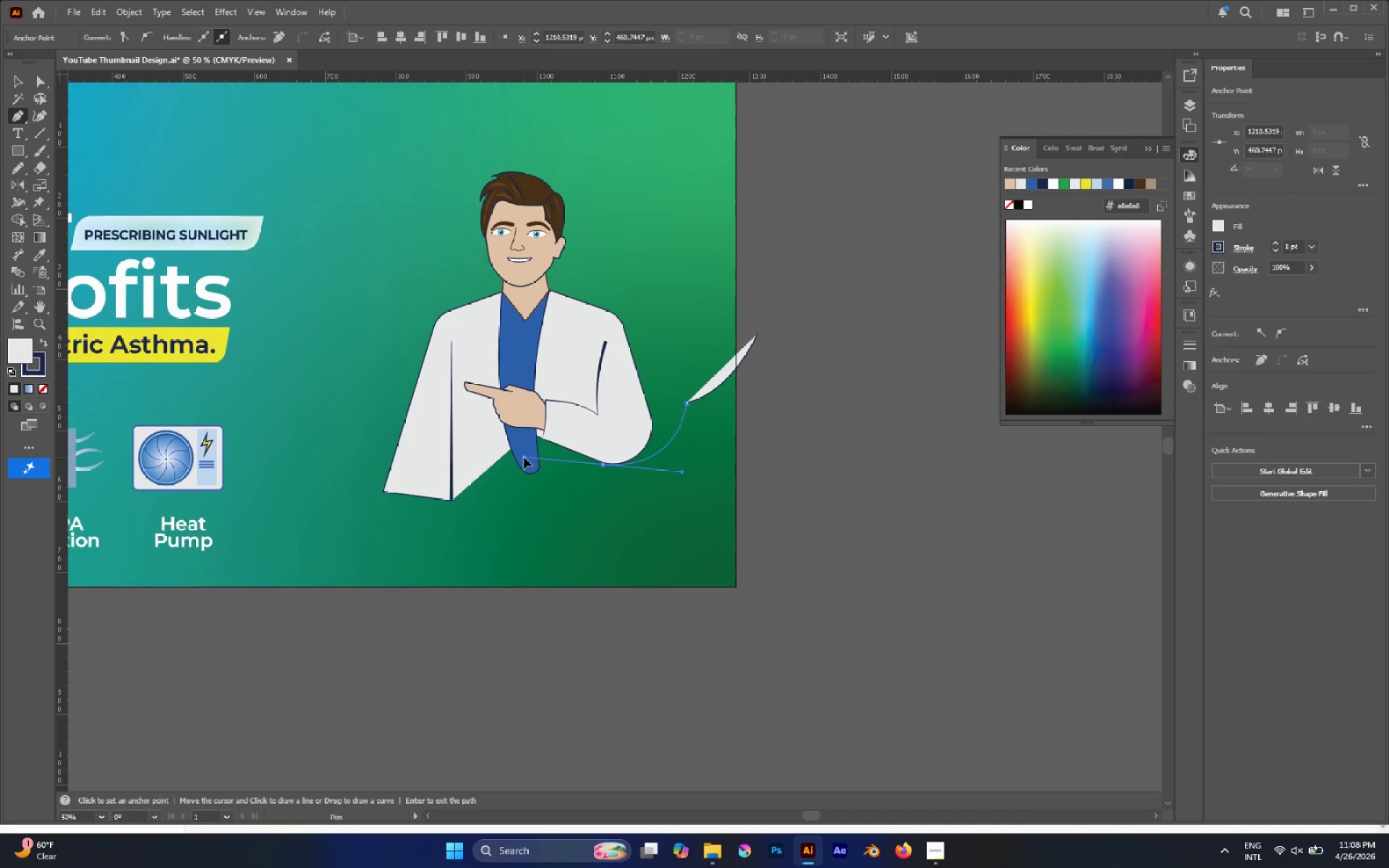 
hold_key(key=Space, duration=1.2)
 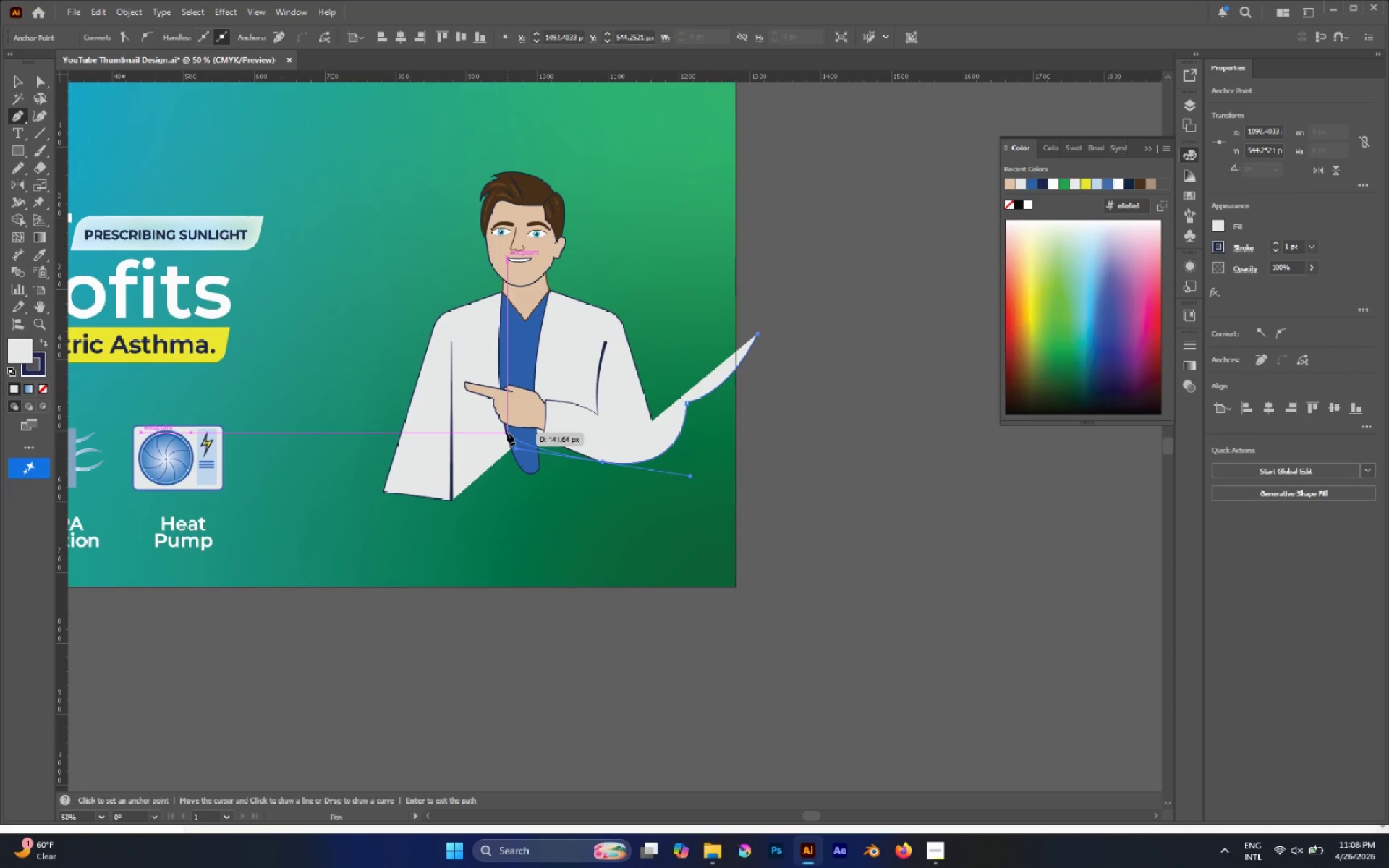 
left_click_drag(start_coordinate=[499, 438], to_coordinate=[438, 479])
 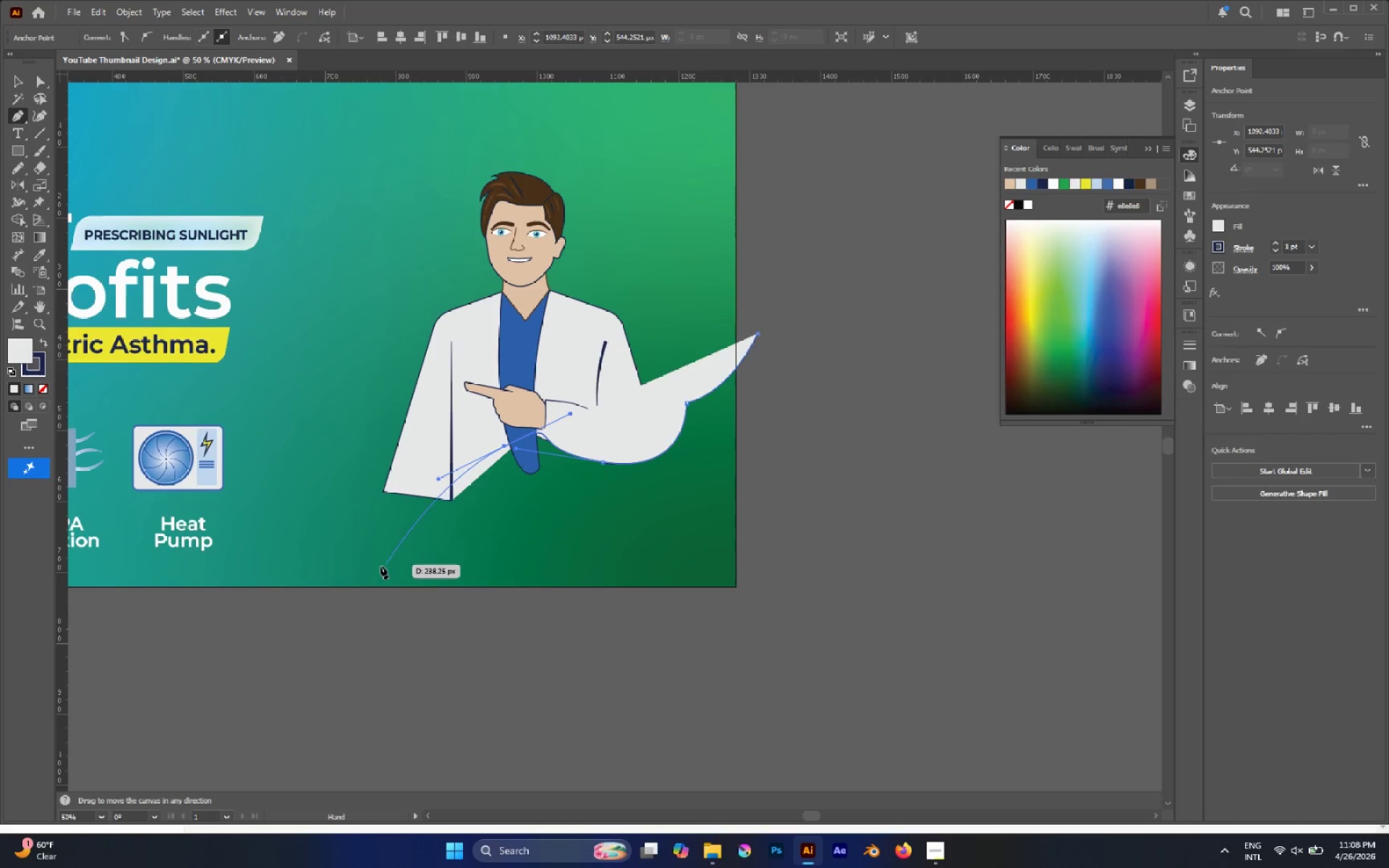 
hold_key(key=Space, duration=1.5)
 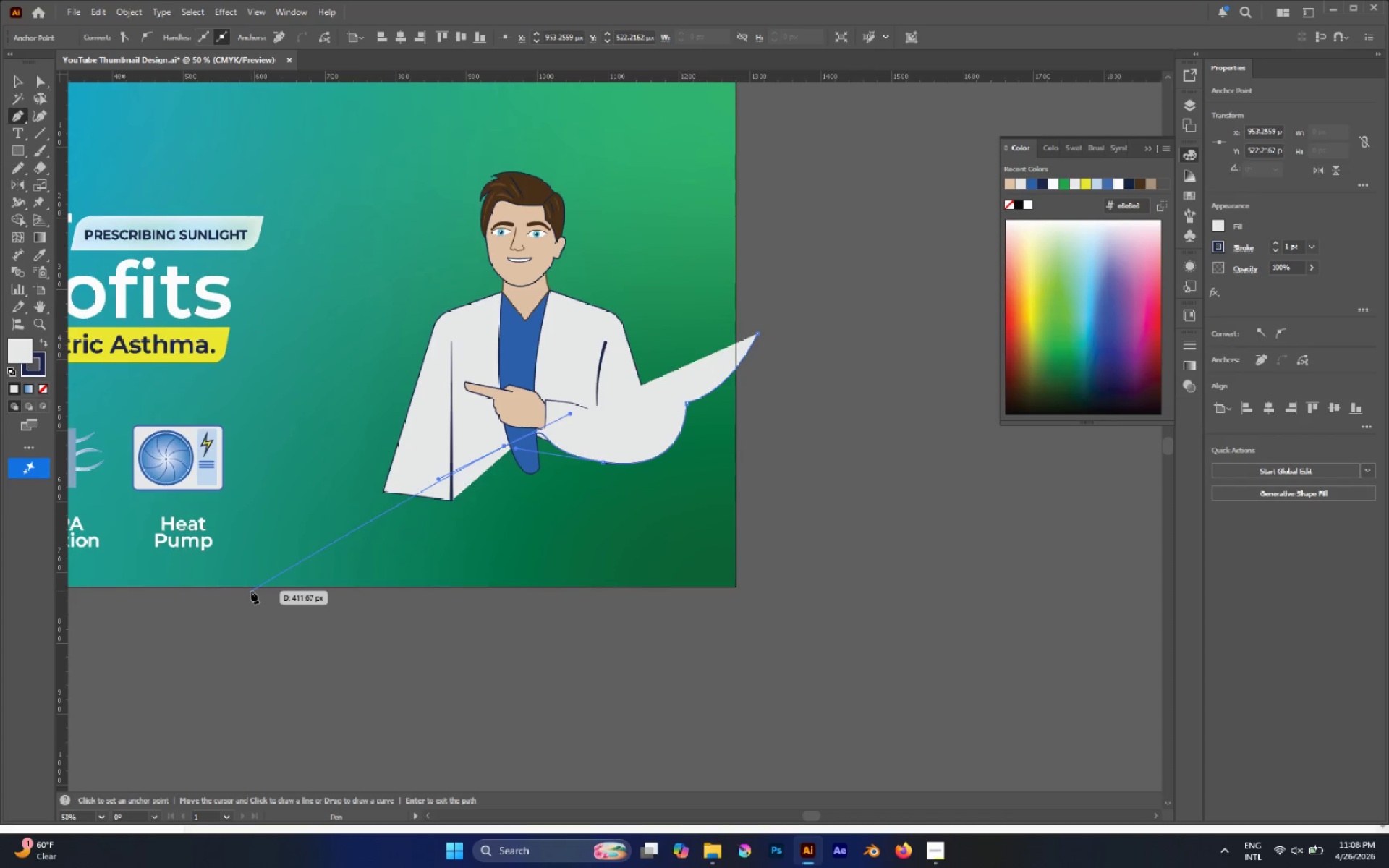 
left_click([250, 591])
 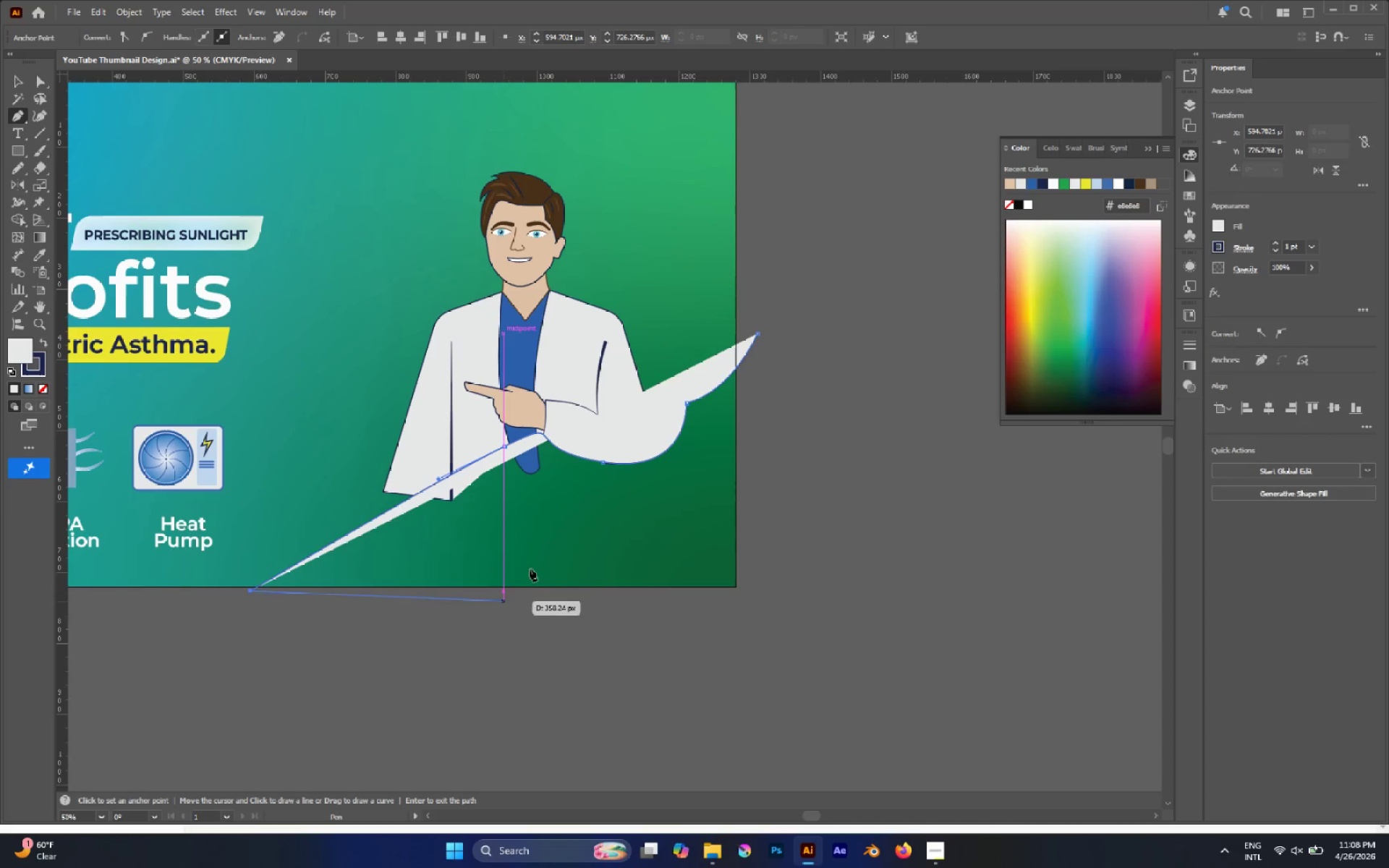 
key(A)
 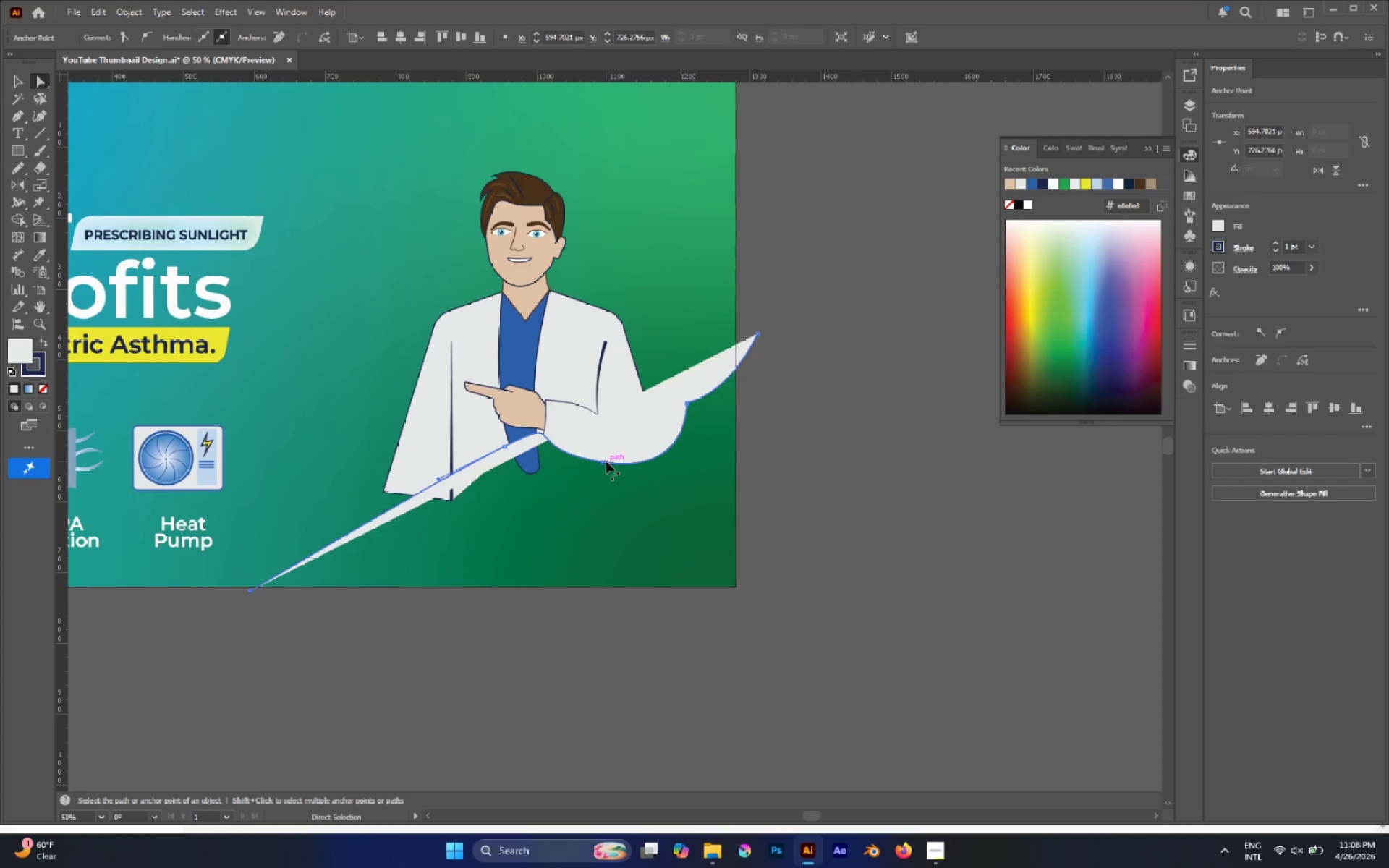 
left_click([604, 461])
 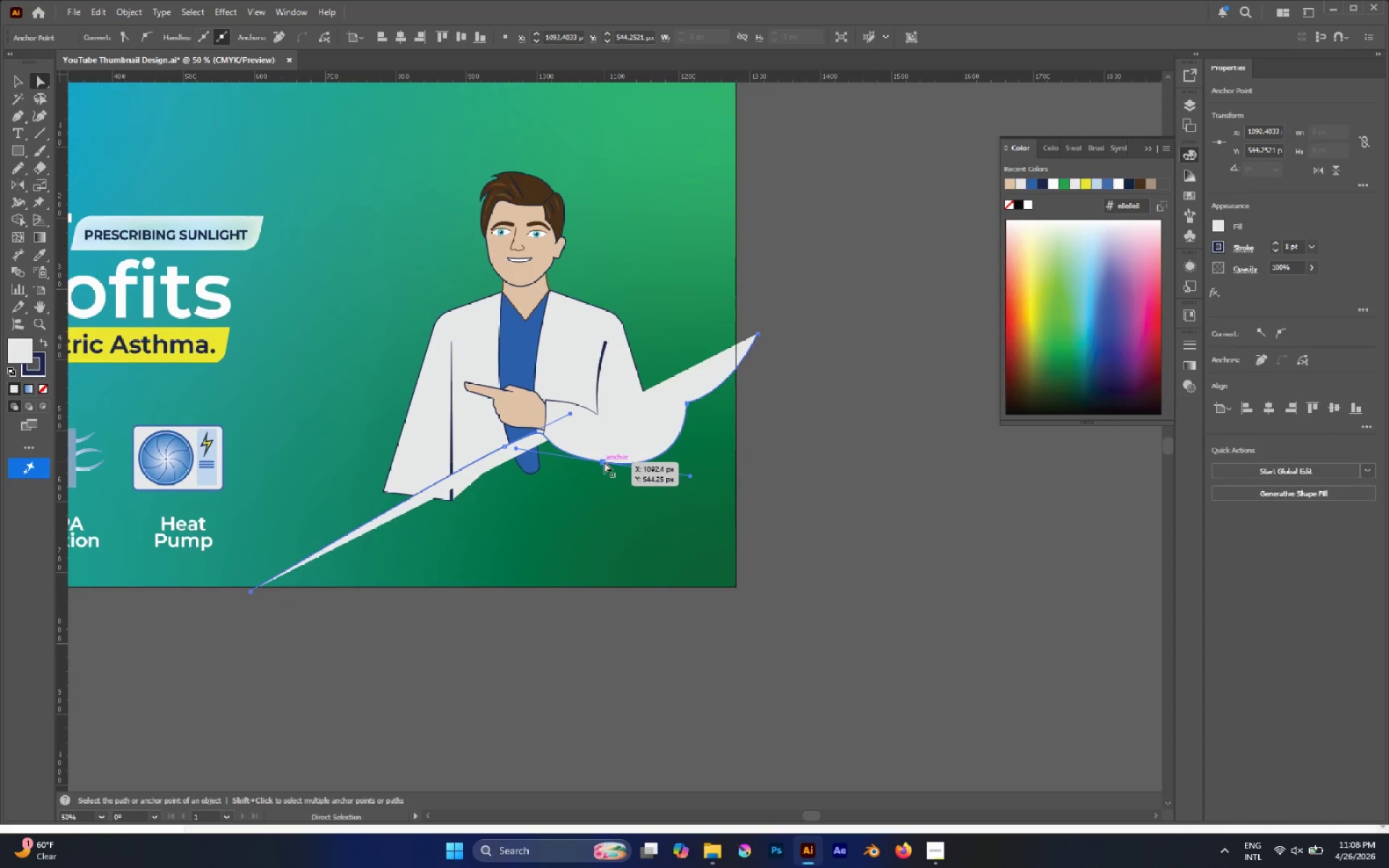 
left_click_drag(start_coordinate=[604, 461], to_coordinate=[649, 474])
 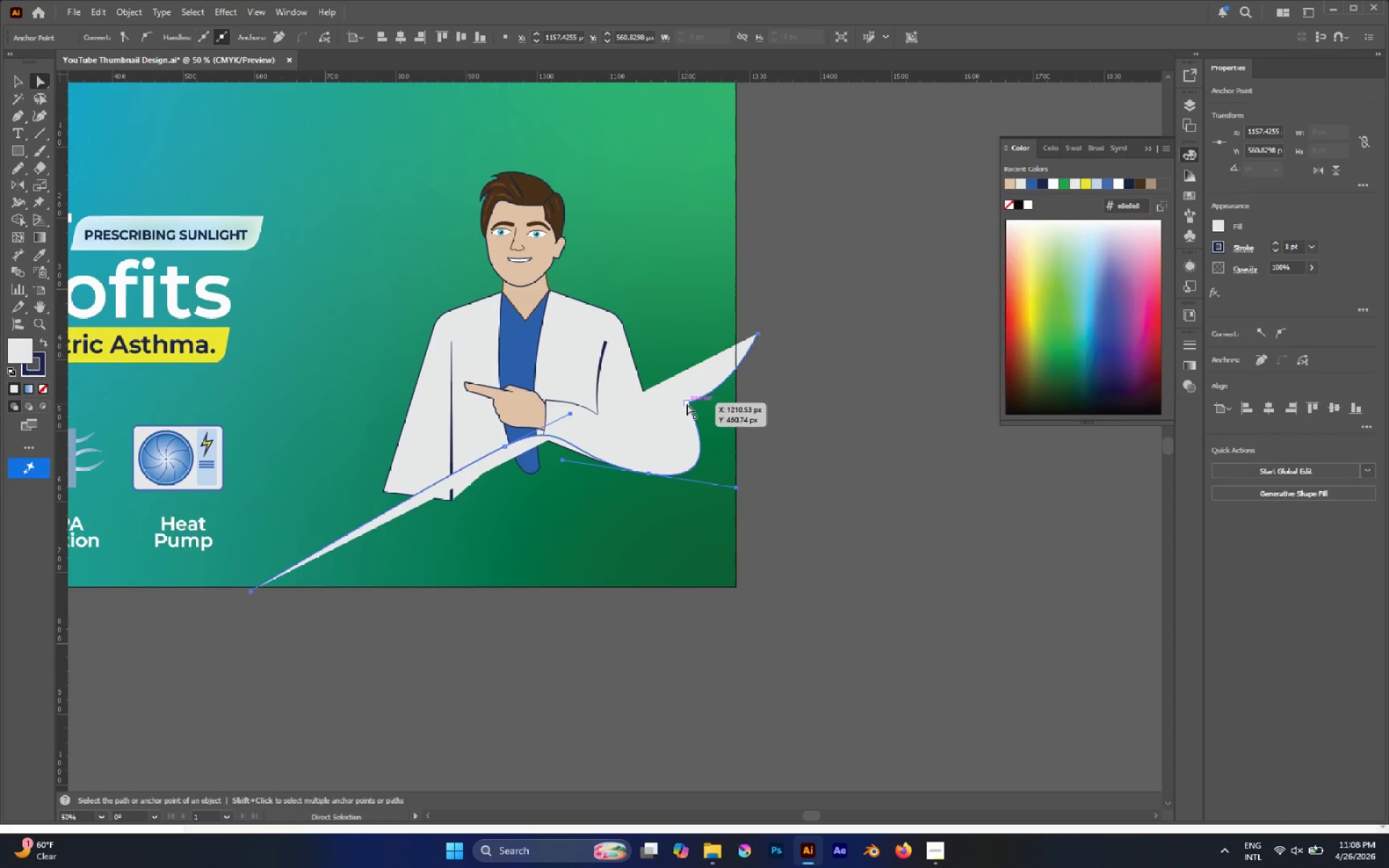 
left_click([687, 403])
 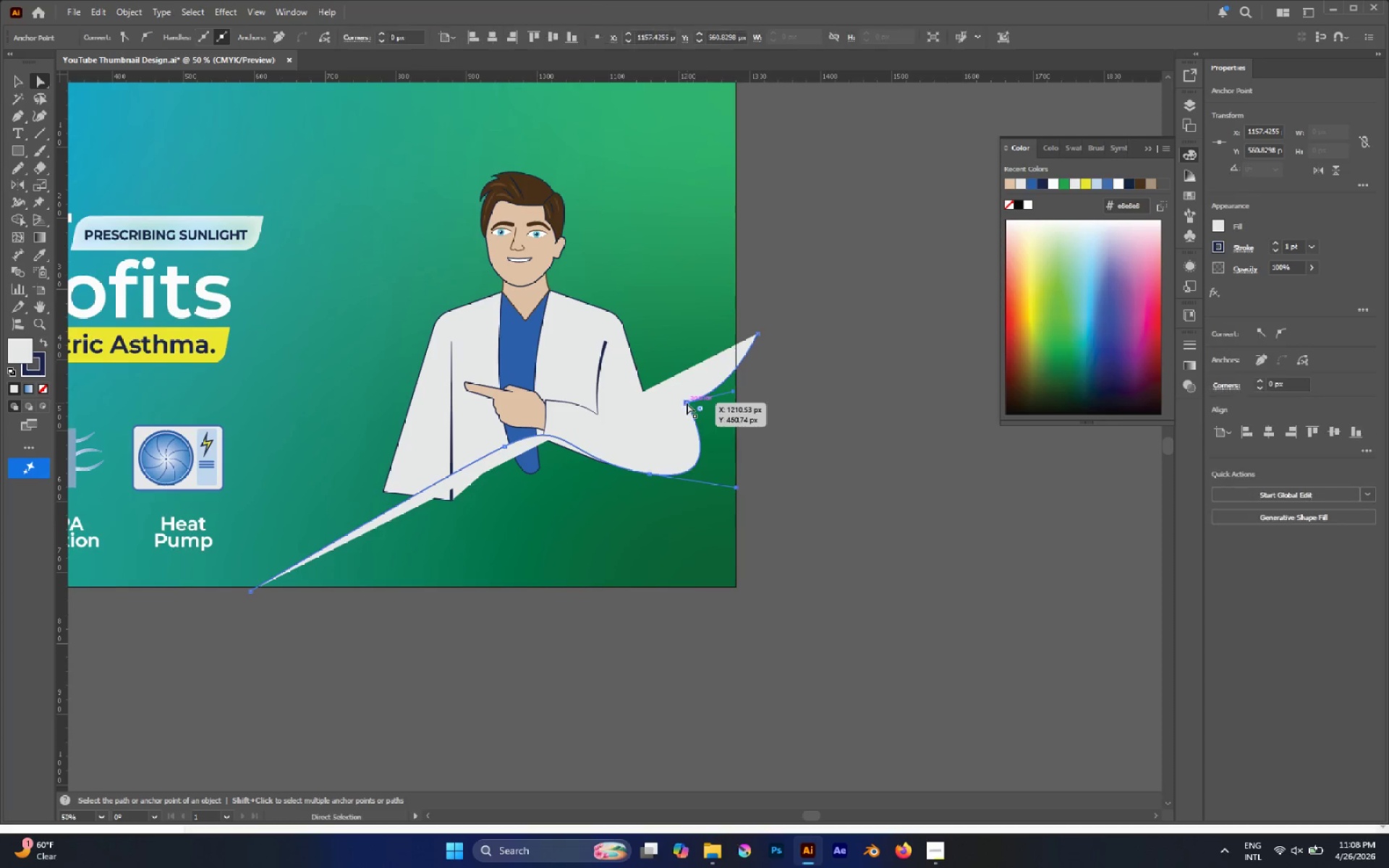 
left_click_drag(start_coordinate=[687, 403], to_coordinate=[774, 428])
 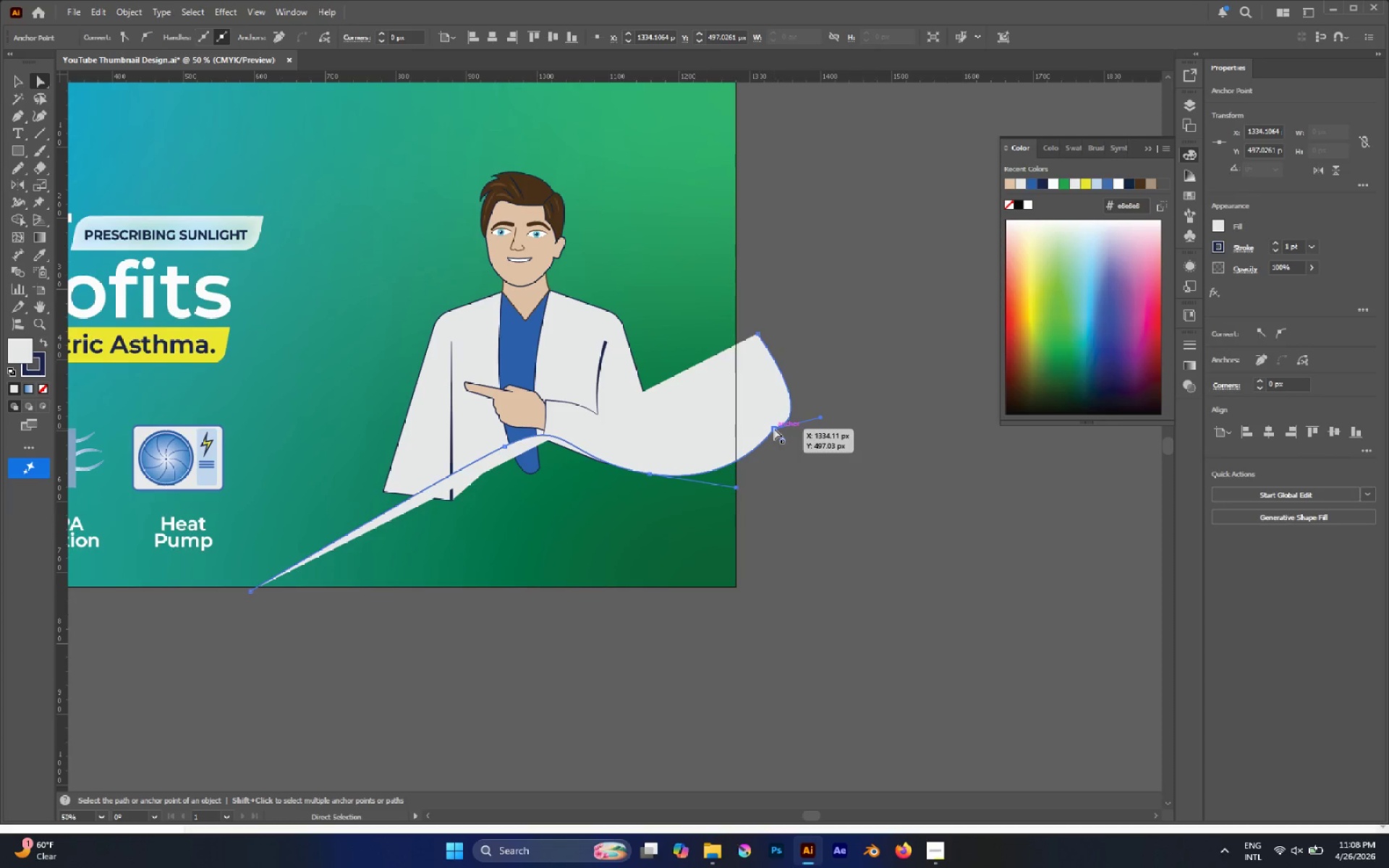 
key(P)
 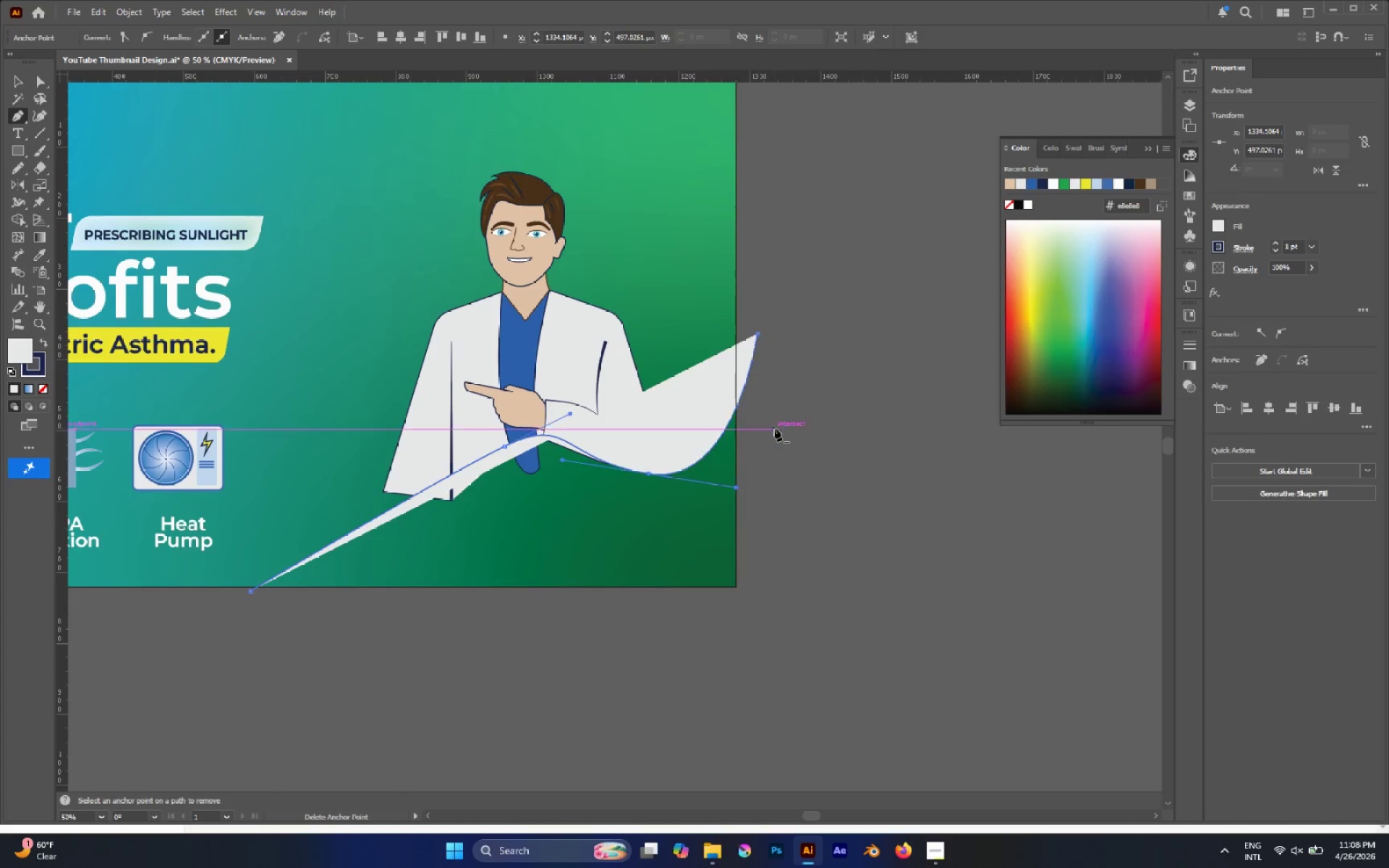 
left_click([774, 428])
 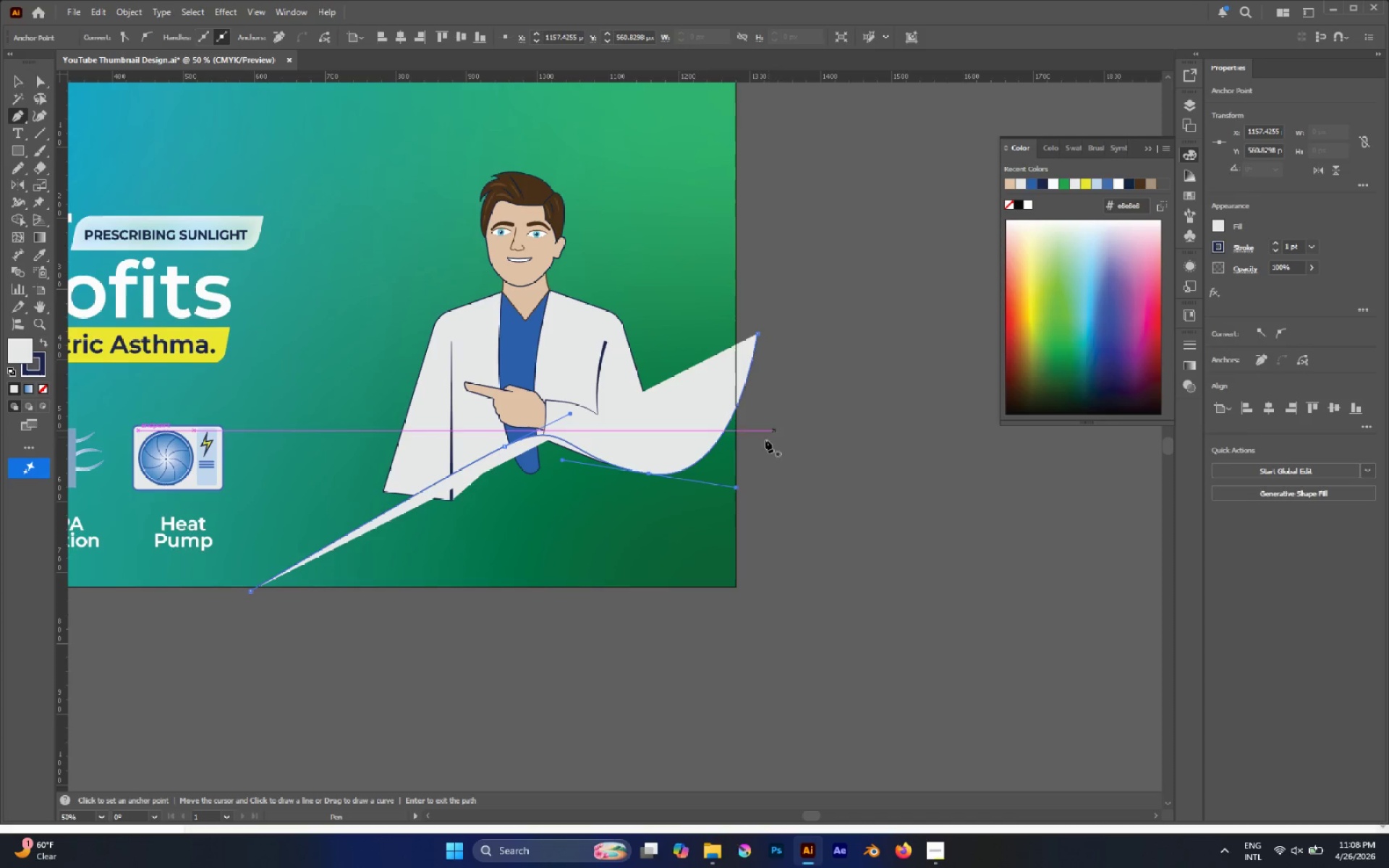 
key(A)
 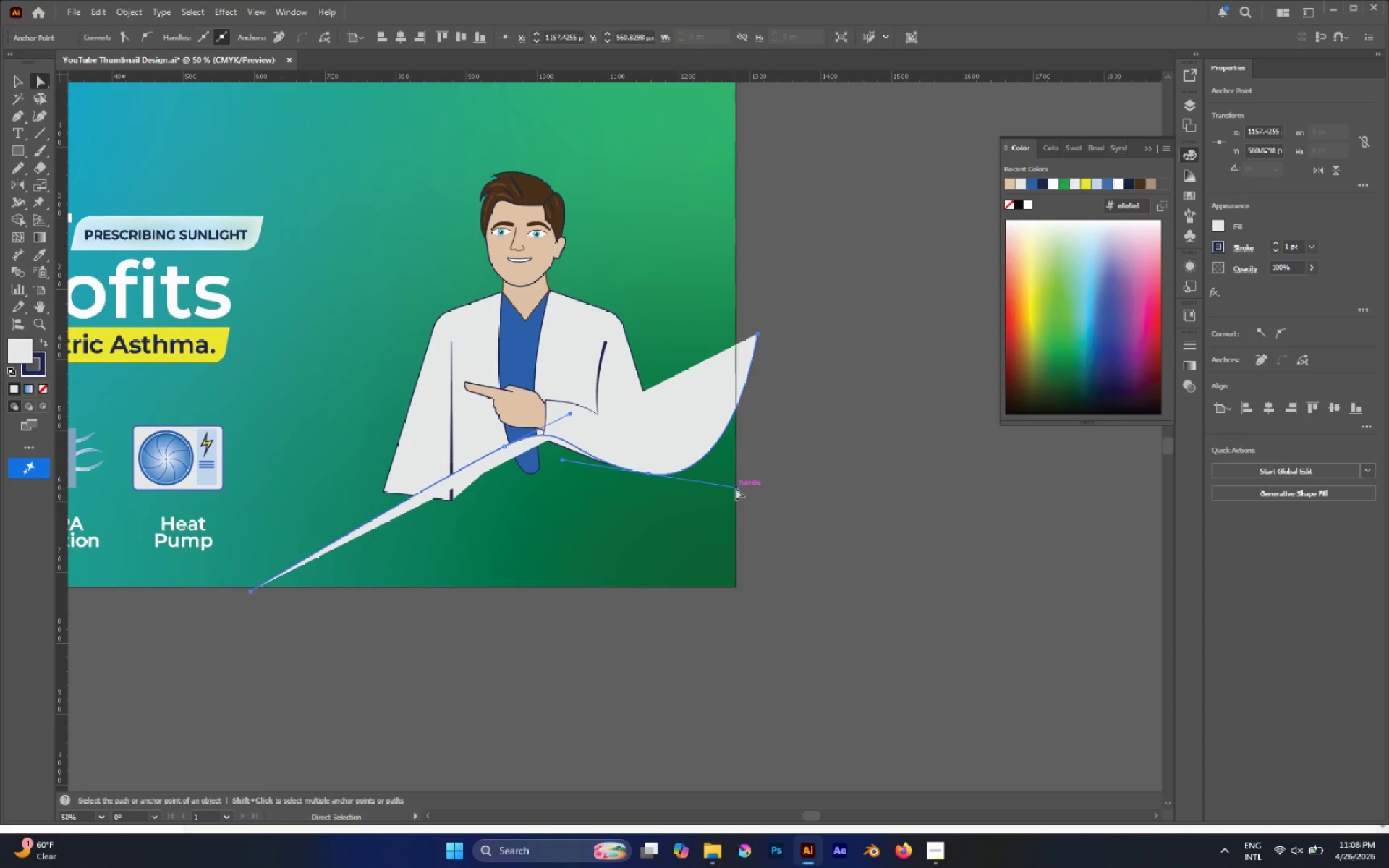 
left_click_drag(start_coordinate=[736, 488], to_coordinate=[823, 491])
 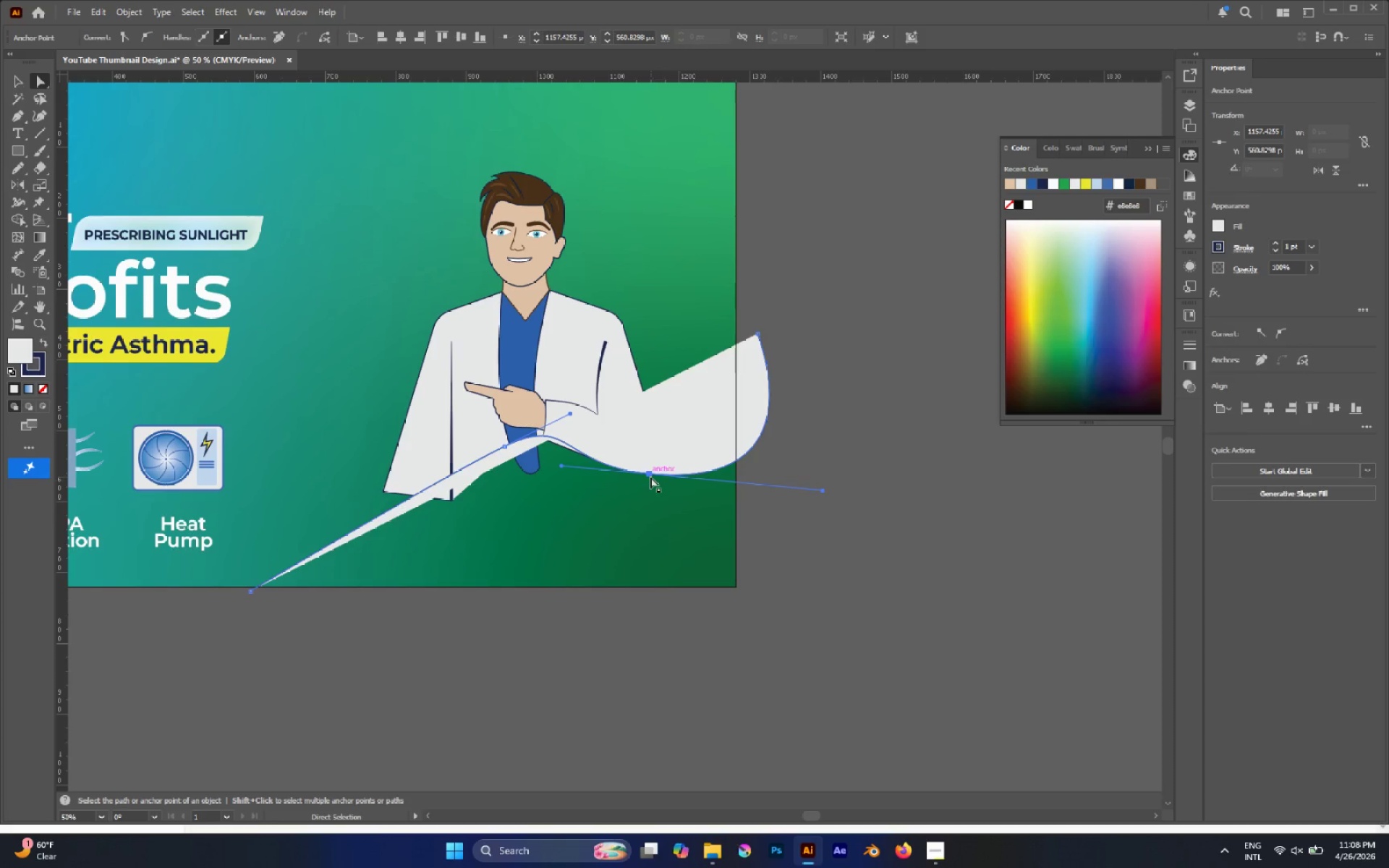 
left_click_drag(start_coordinate=[649, 474], to_coordinate=[672, 476])
 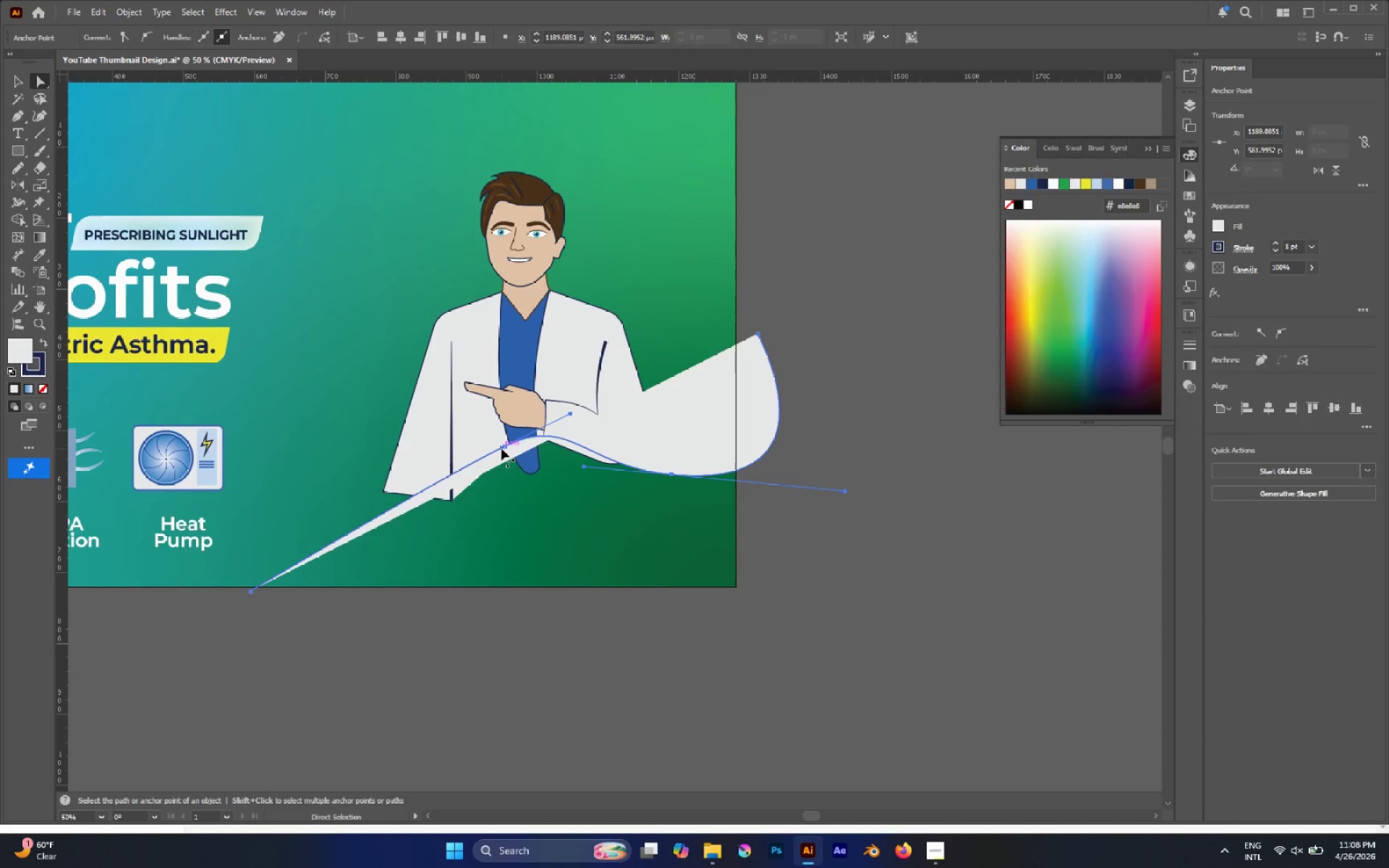 
left_click([504, 446])
 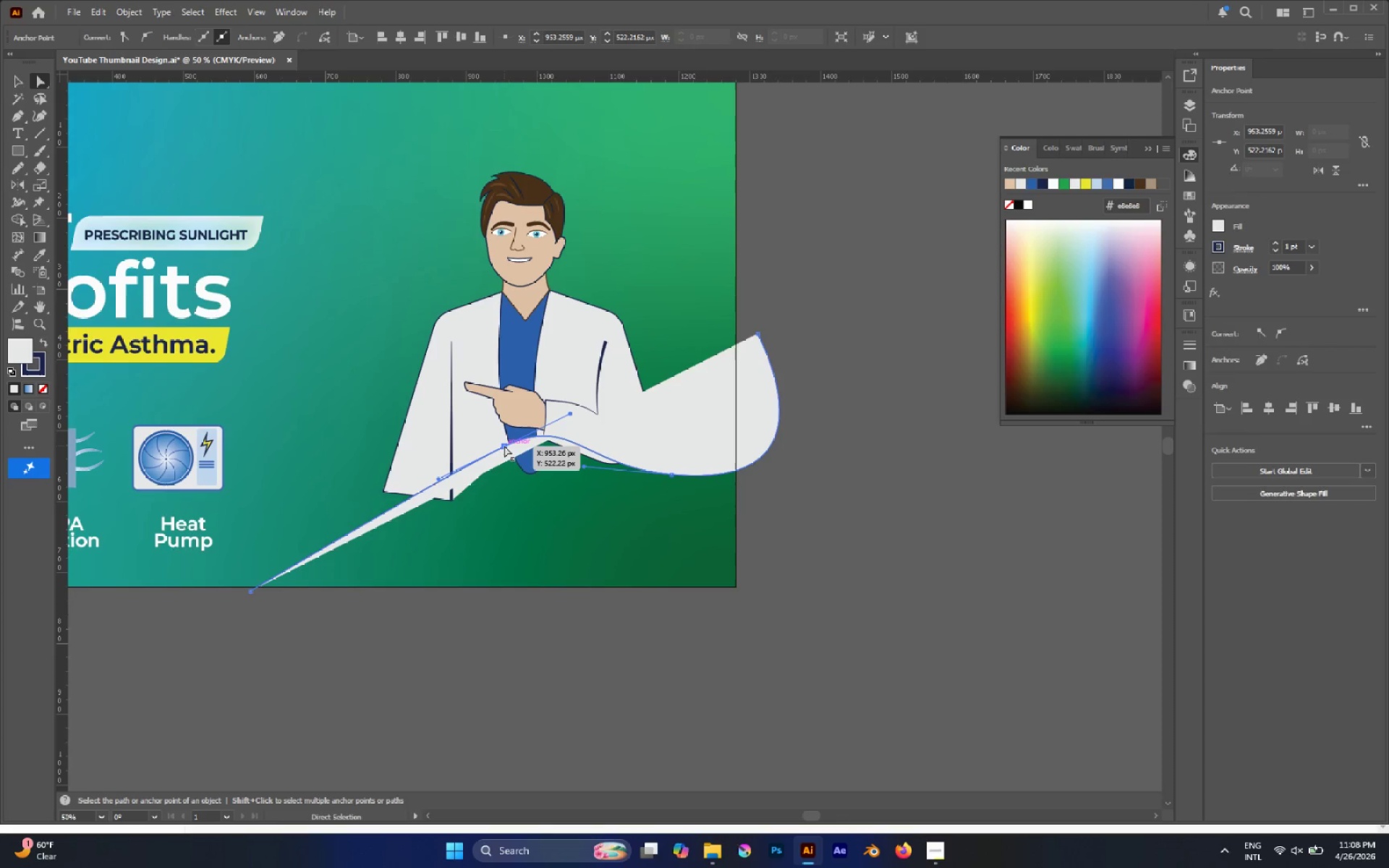 
left_click_drag(start_coordinate=[504, 446], to_coordinate=[480, 470])
 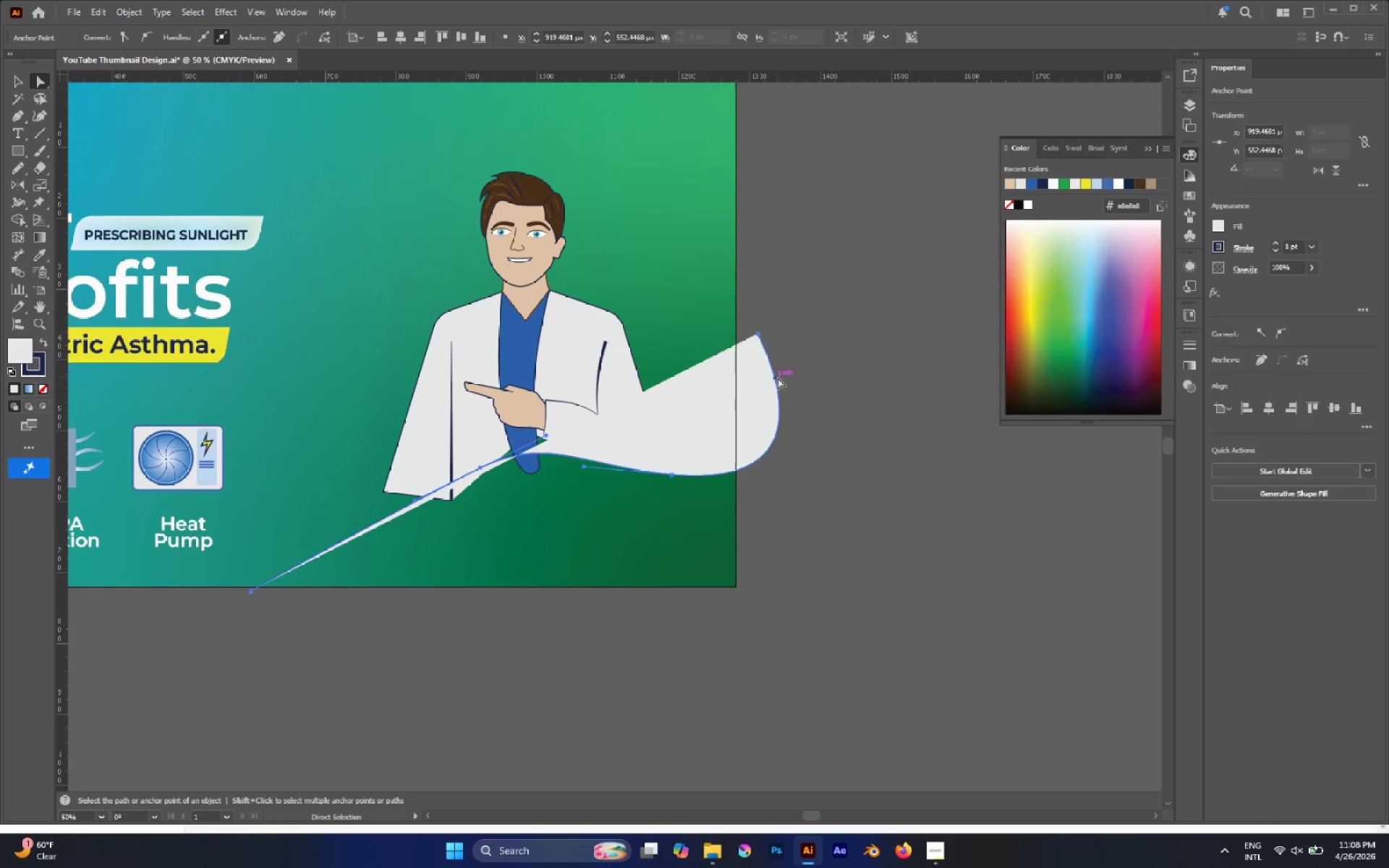 
key(P)
 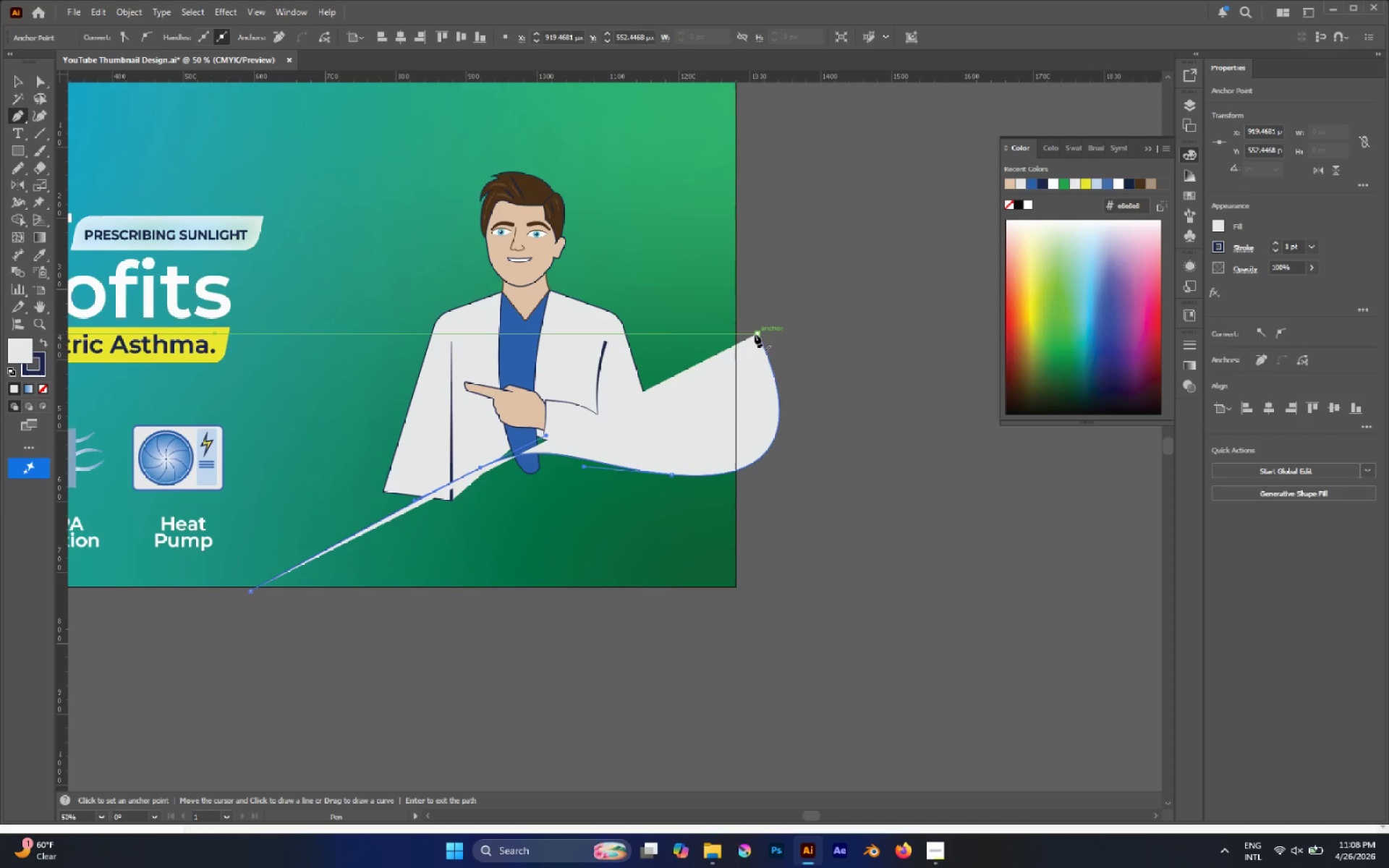 
left_click([755, 334])
 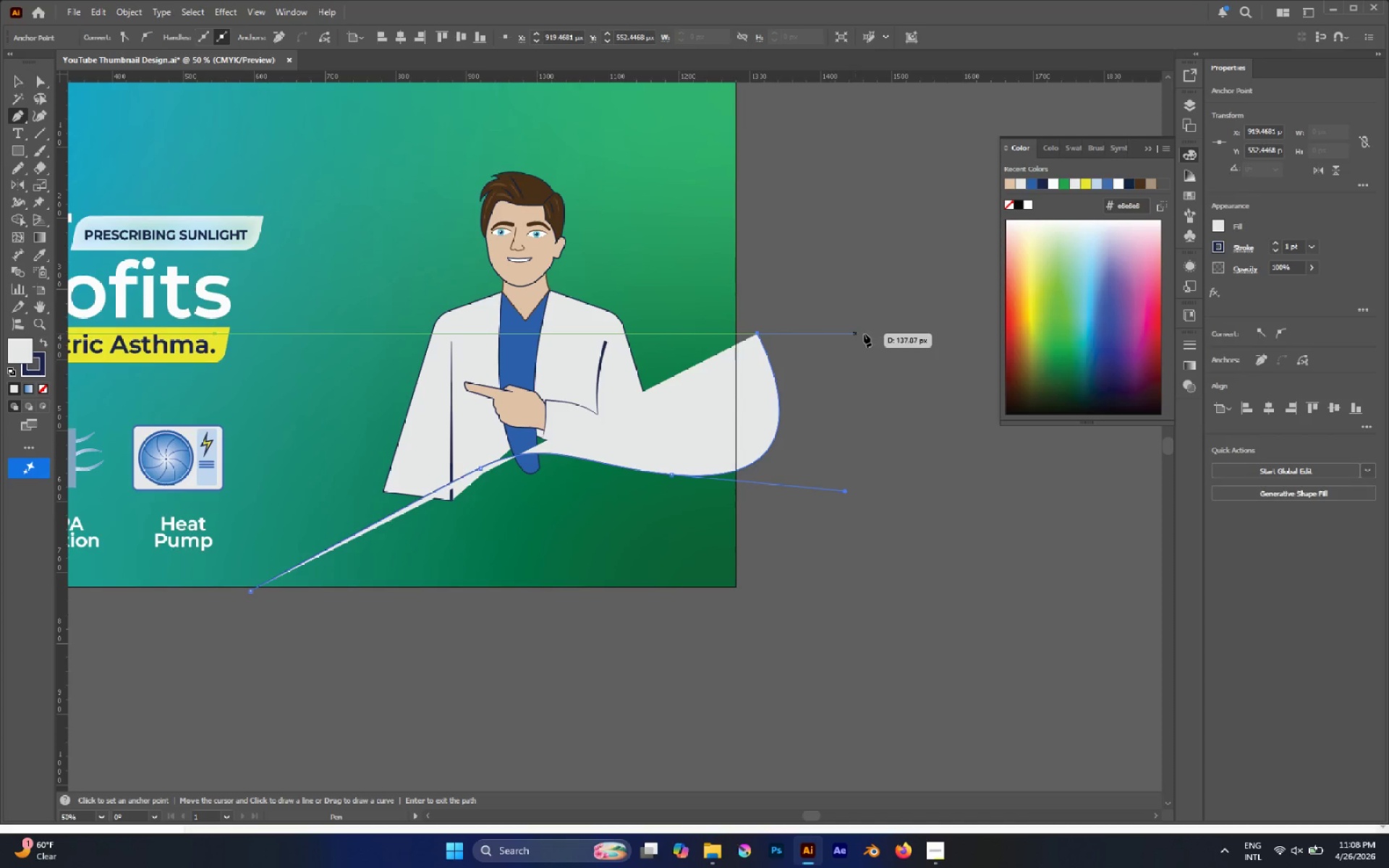 
left_click([867, 333])
 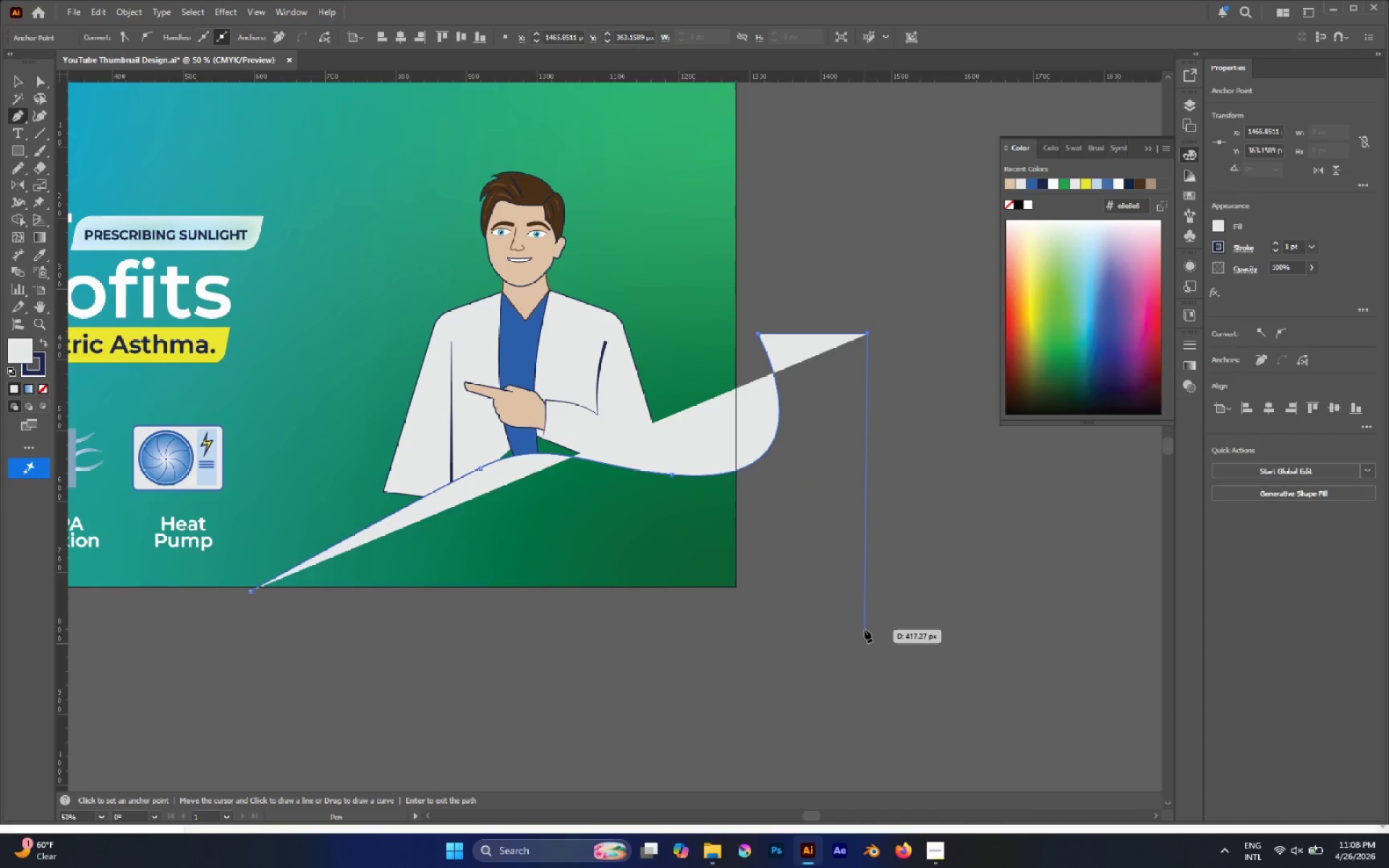 
left_click([867, 630])
 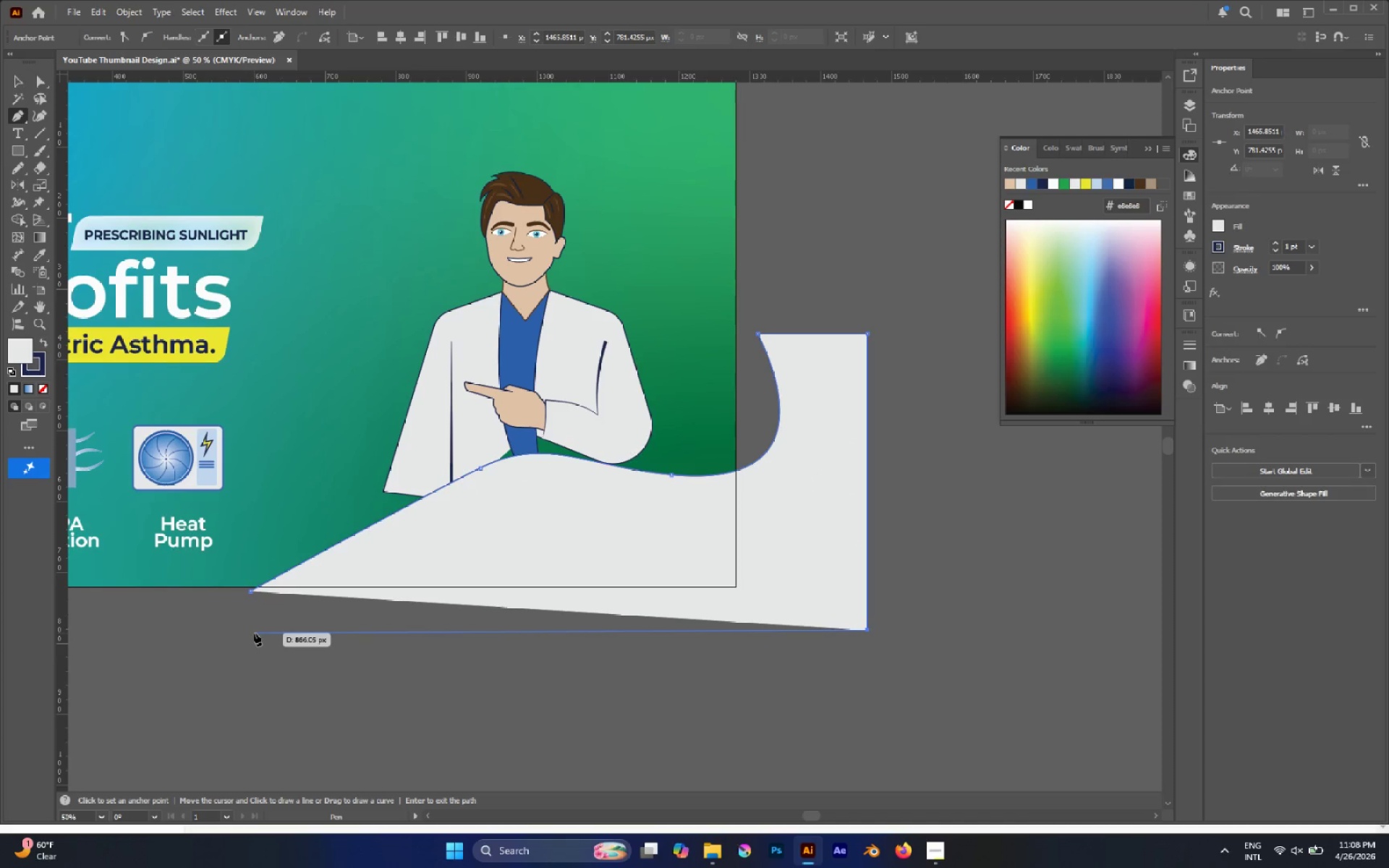 
hold_key(key=ShiftLeft, duration=1.28)
left_click([245, 638])
 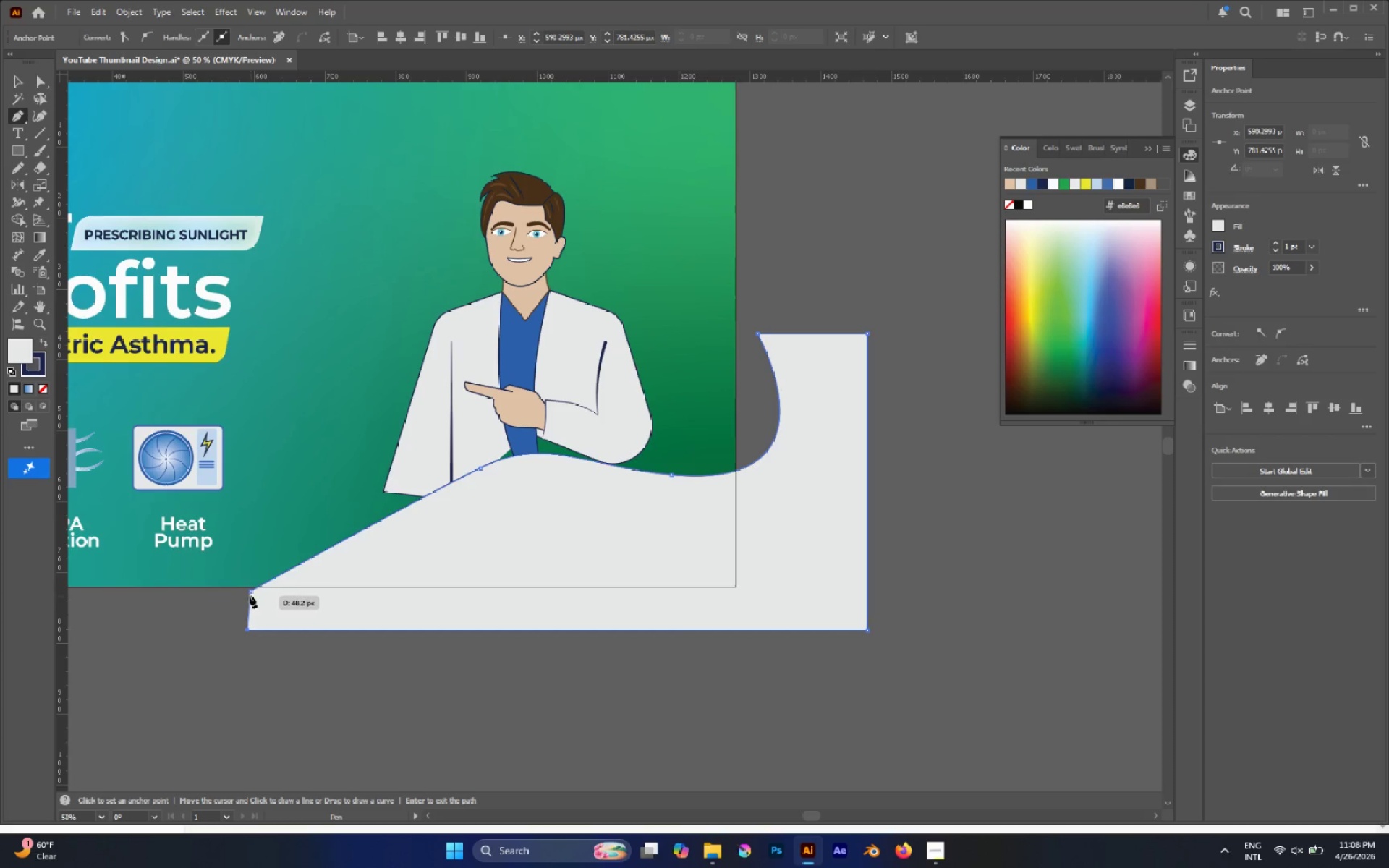 
left_click([250, 594])
 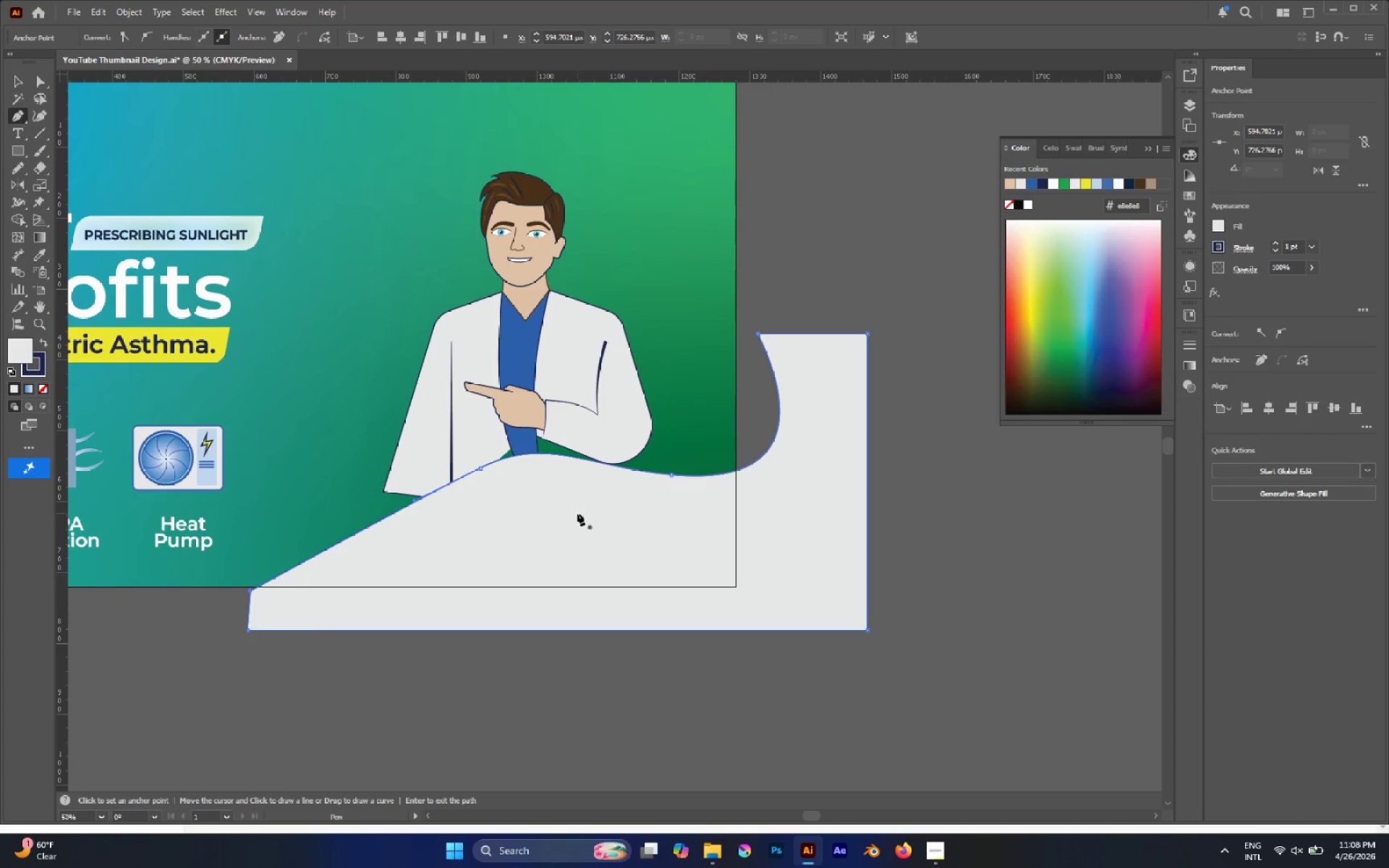 
key(A)
 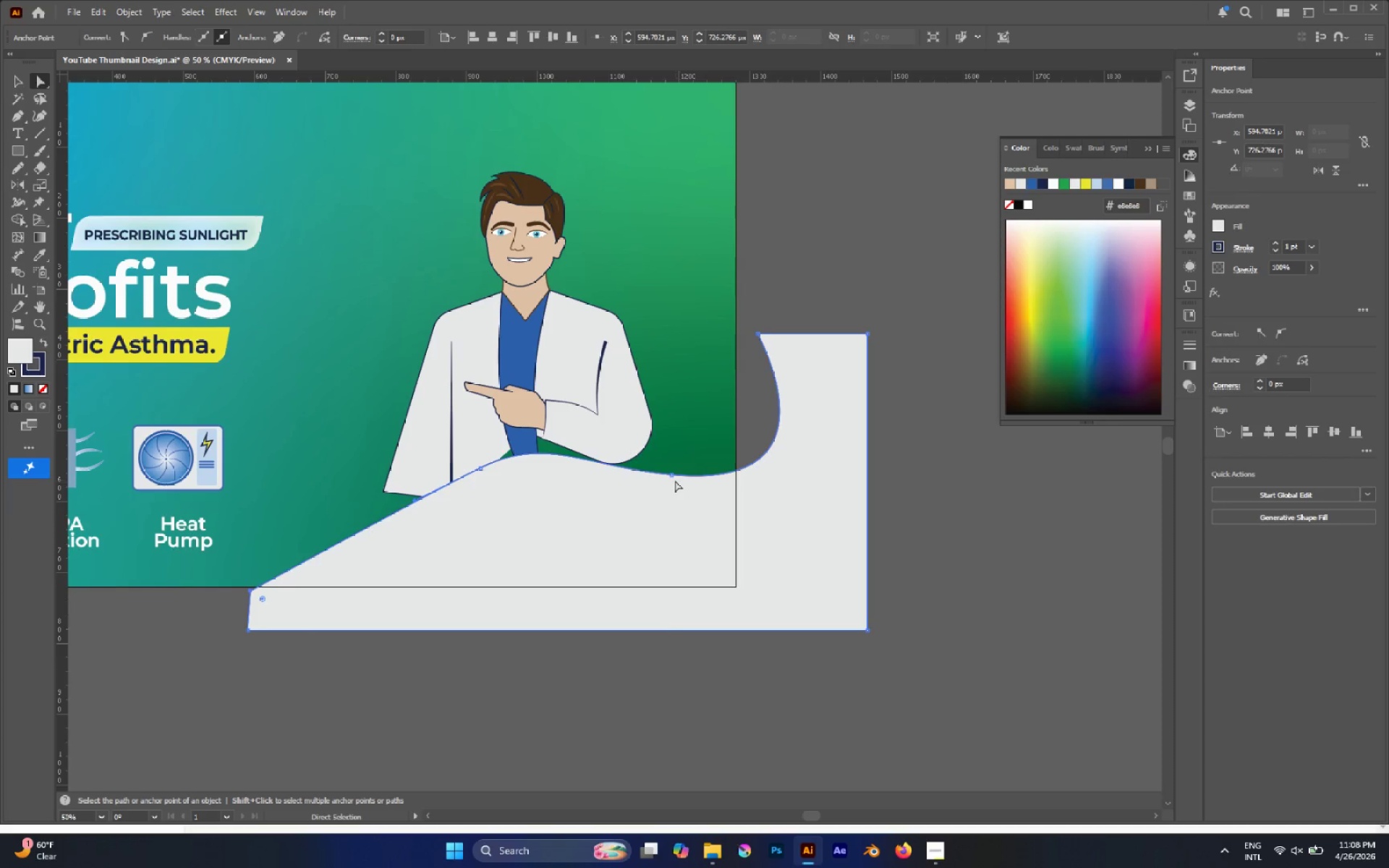 
left_click([671, 475])
 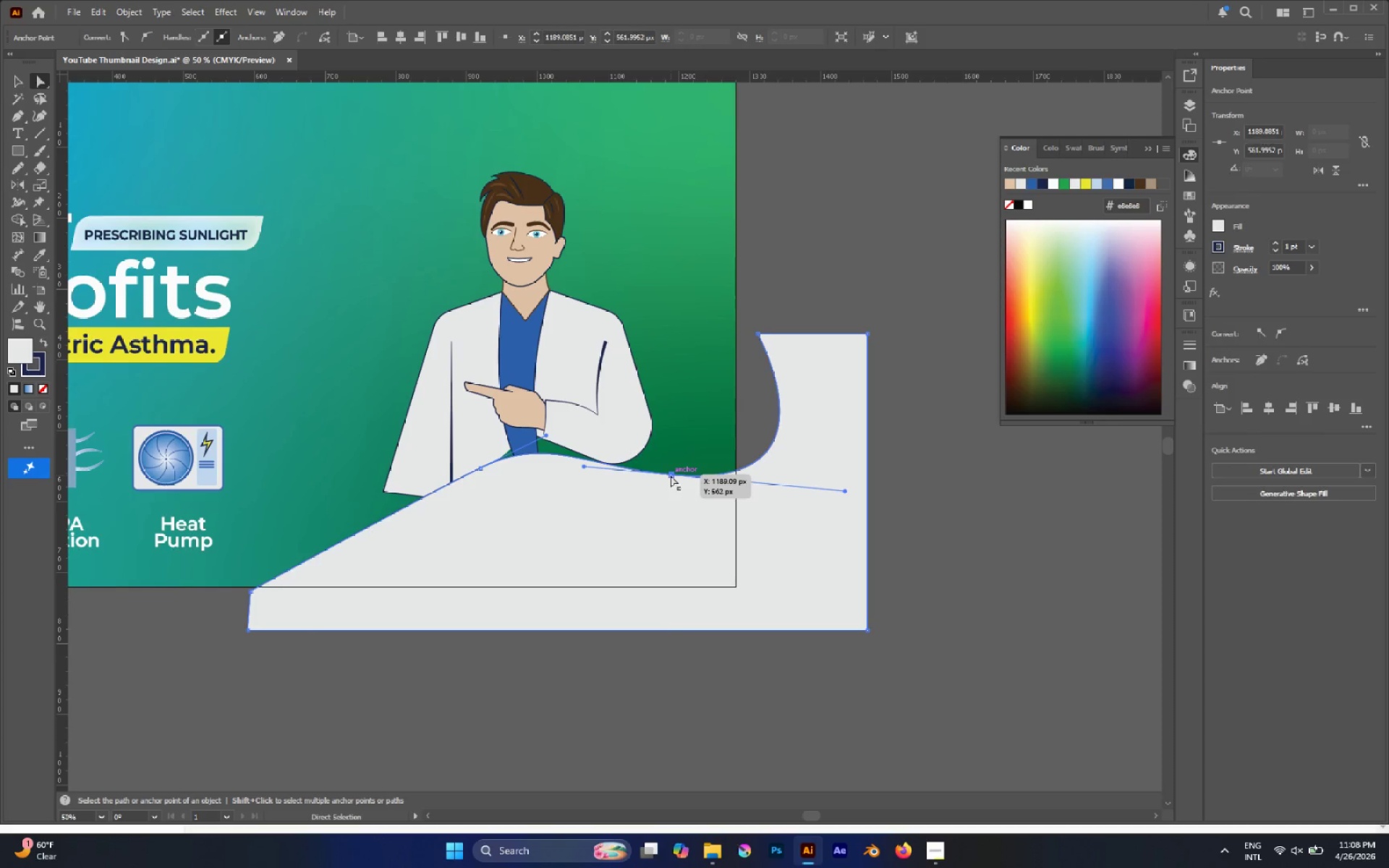 
left_click_drag(start_coordinate=[671, 475], to_coordinate=[657, 459])
 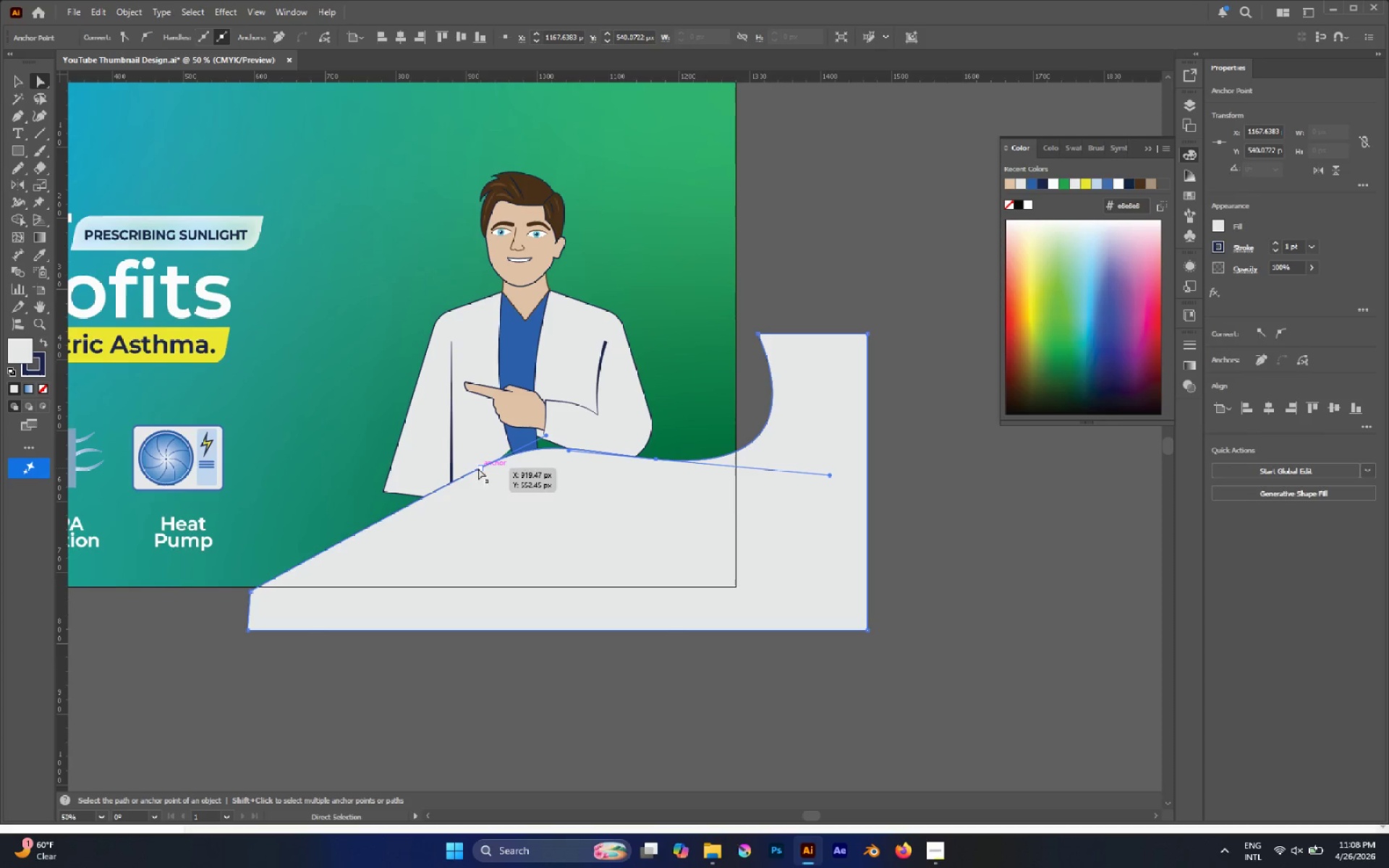 
left_click([480, 467])
 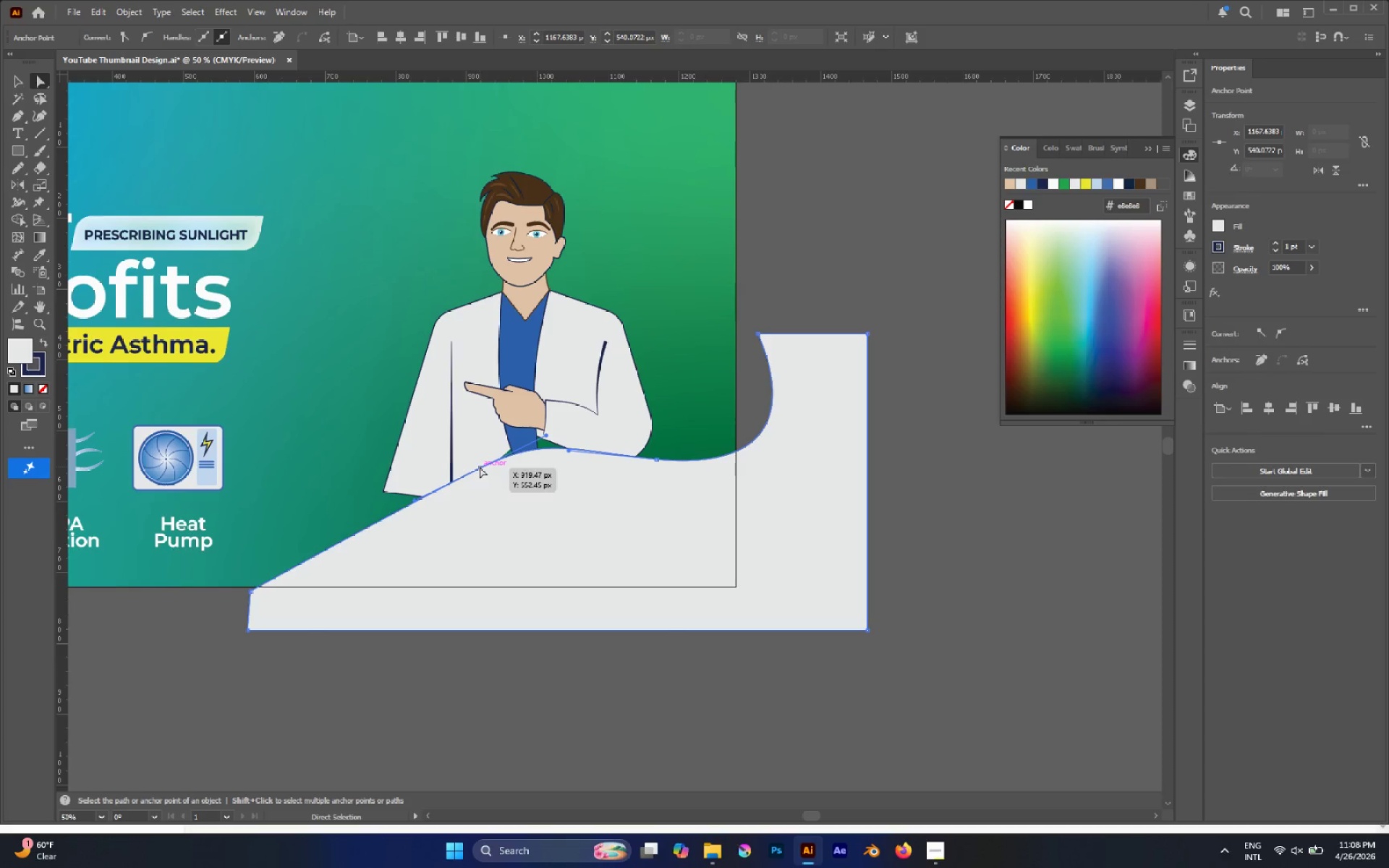 
left_click_drag(start_coordinate=[480, 467], to_coordinate=[443, 455])
 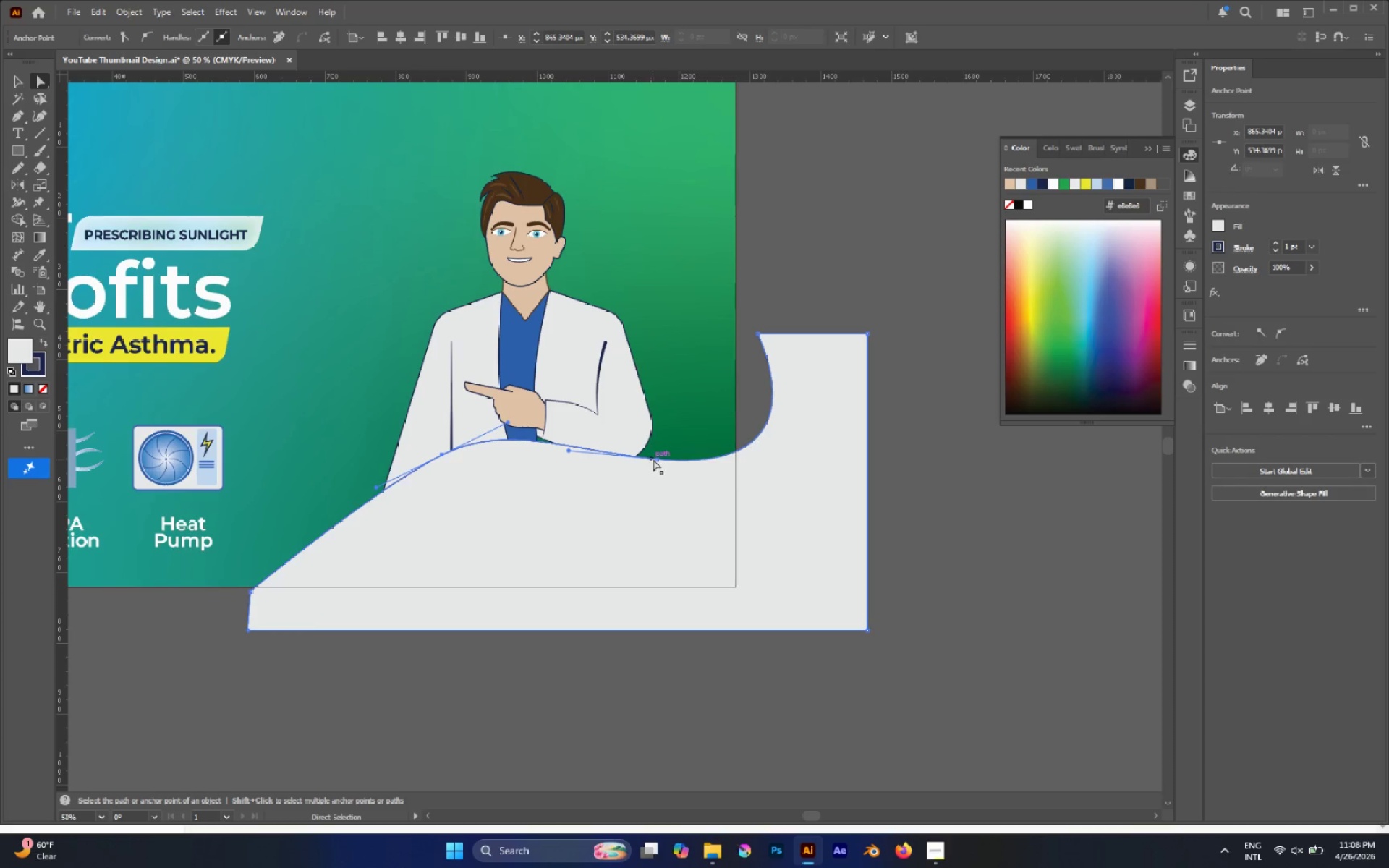 
left_click_drag(start_coordinate=[653, 459], to_coordinate=[648, 450])
 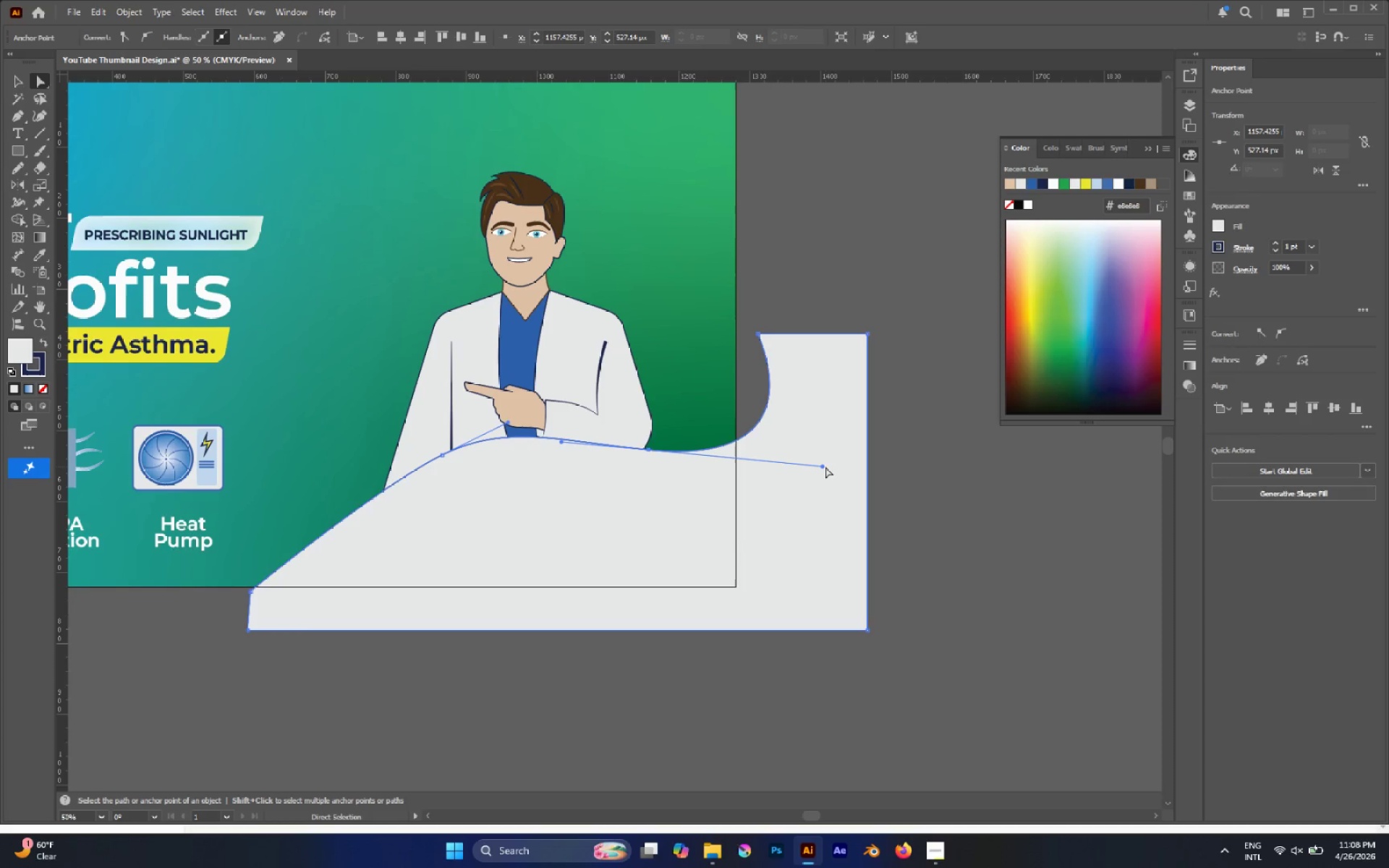 
left_click_drag(start_coordinate=[823, 466], to_coordinate=[812, 511])
 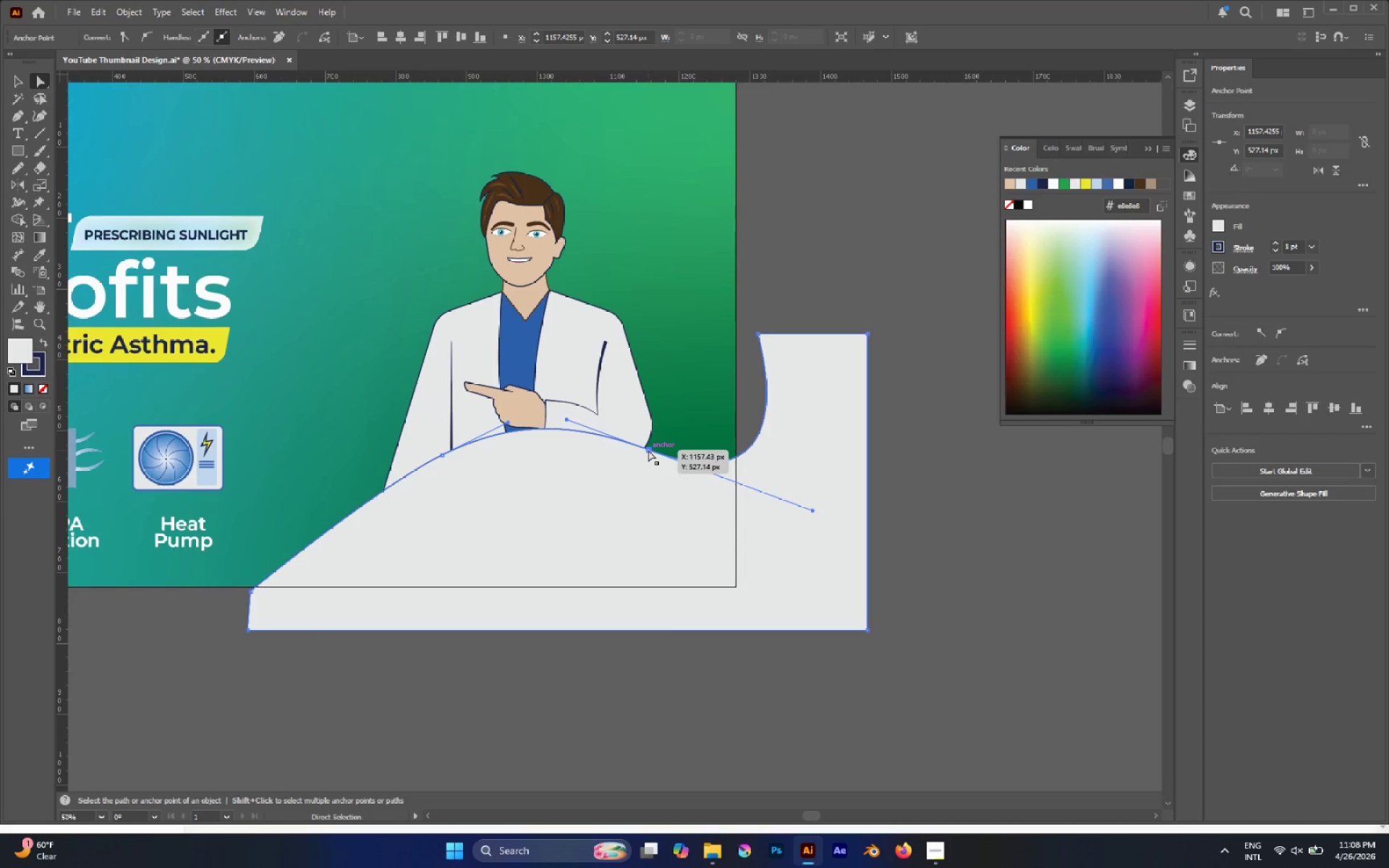 
left_click_drag(start_coordinate=[648, 449], to_coordinate=[622, 465])
 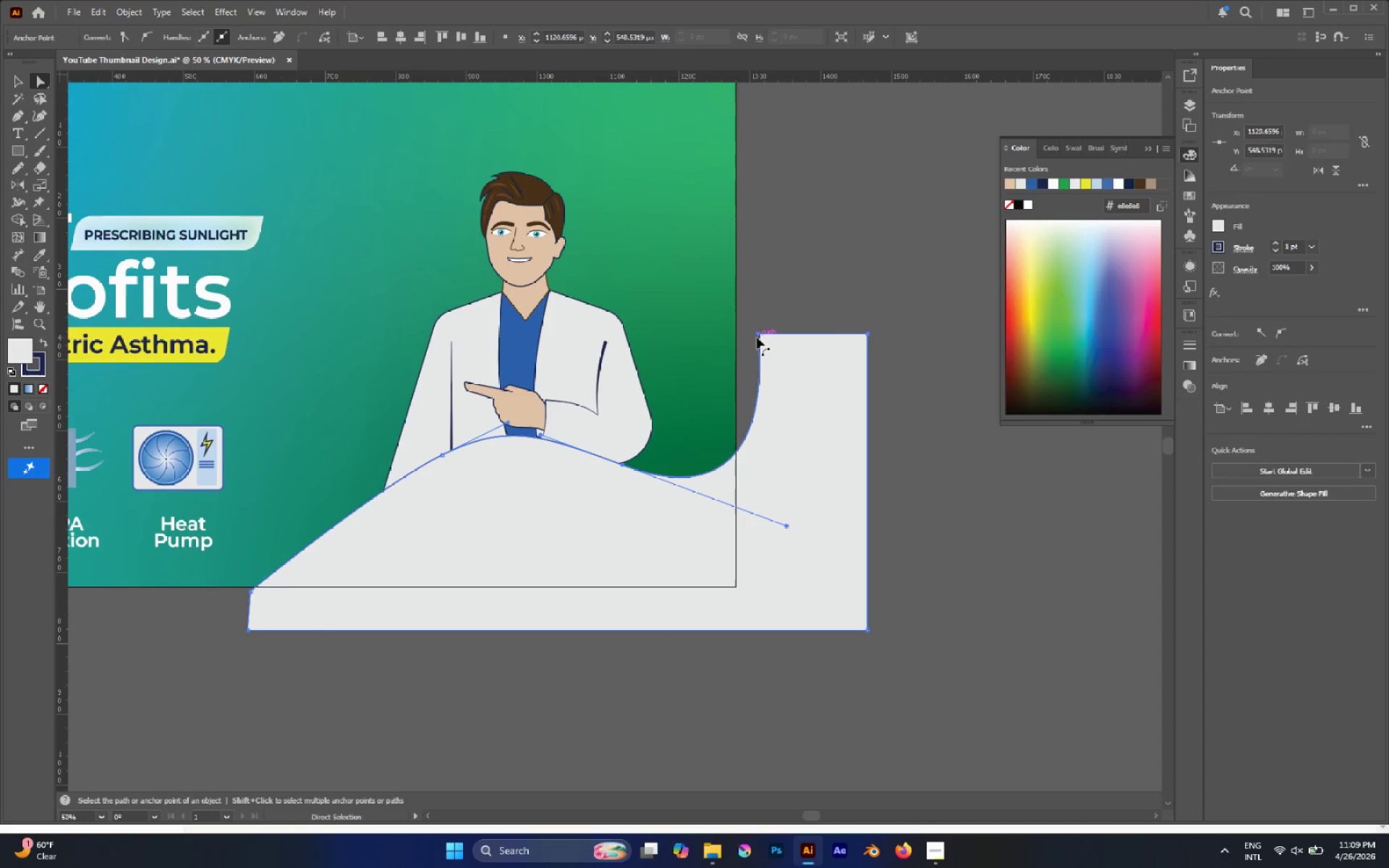 
left_click_drag(start_coordinate=[757, 336], to_coordinate=[712, 255])
 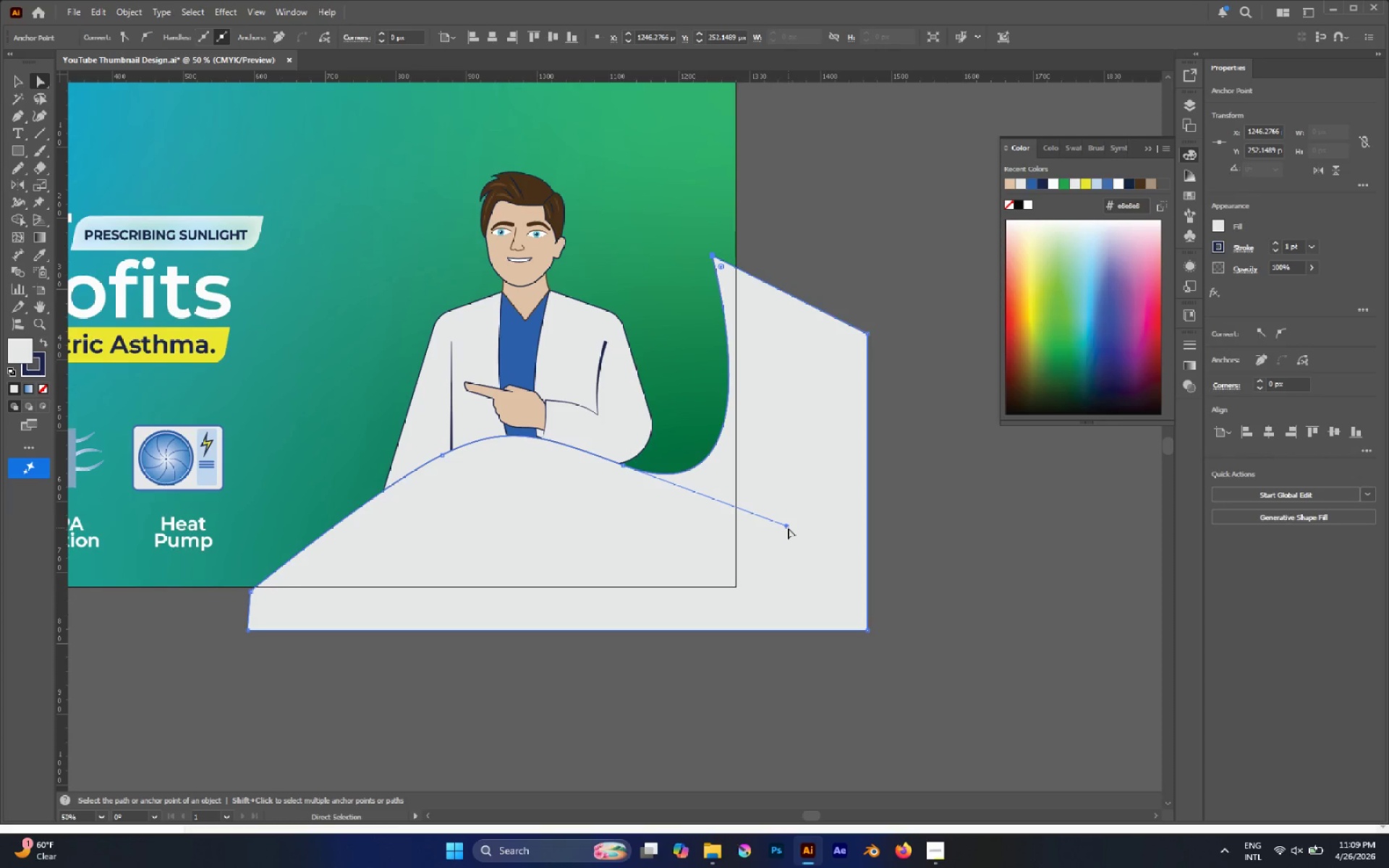 
left_click_drag(start_coordinate=[786, 525], to_coordinate=[712, 496])
 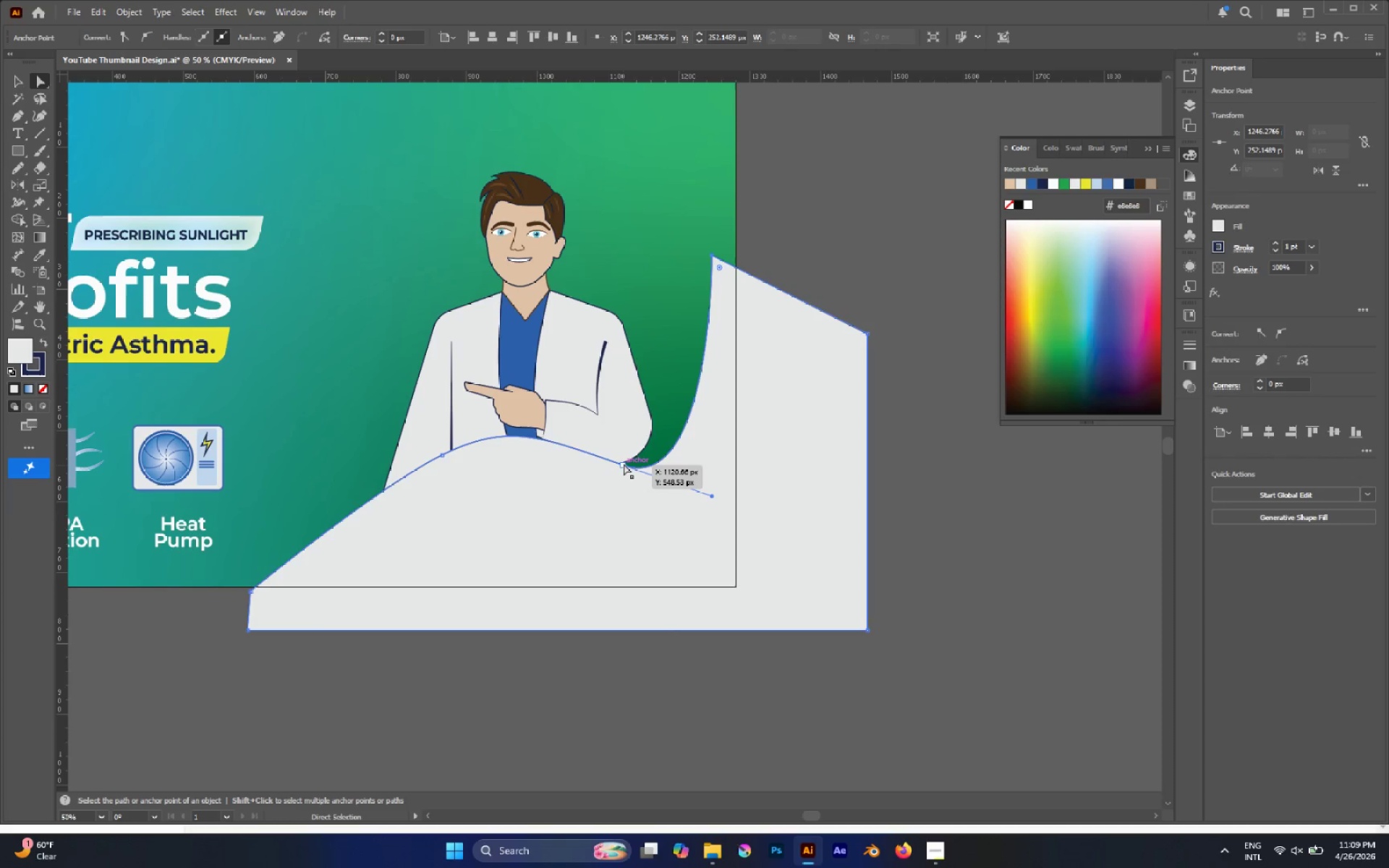 
left_click_drag(start_coordinate=[624, 462], to_coordinate=[613, 460])
 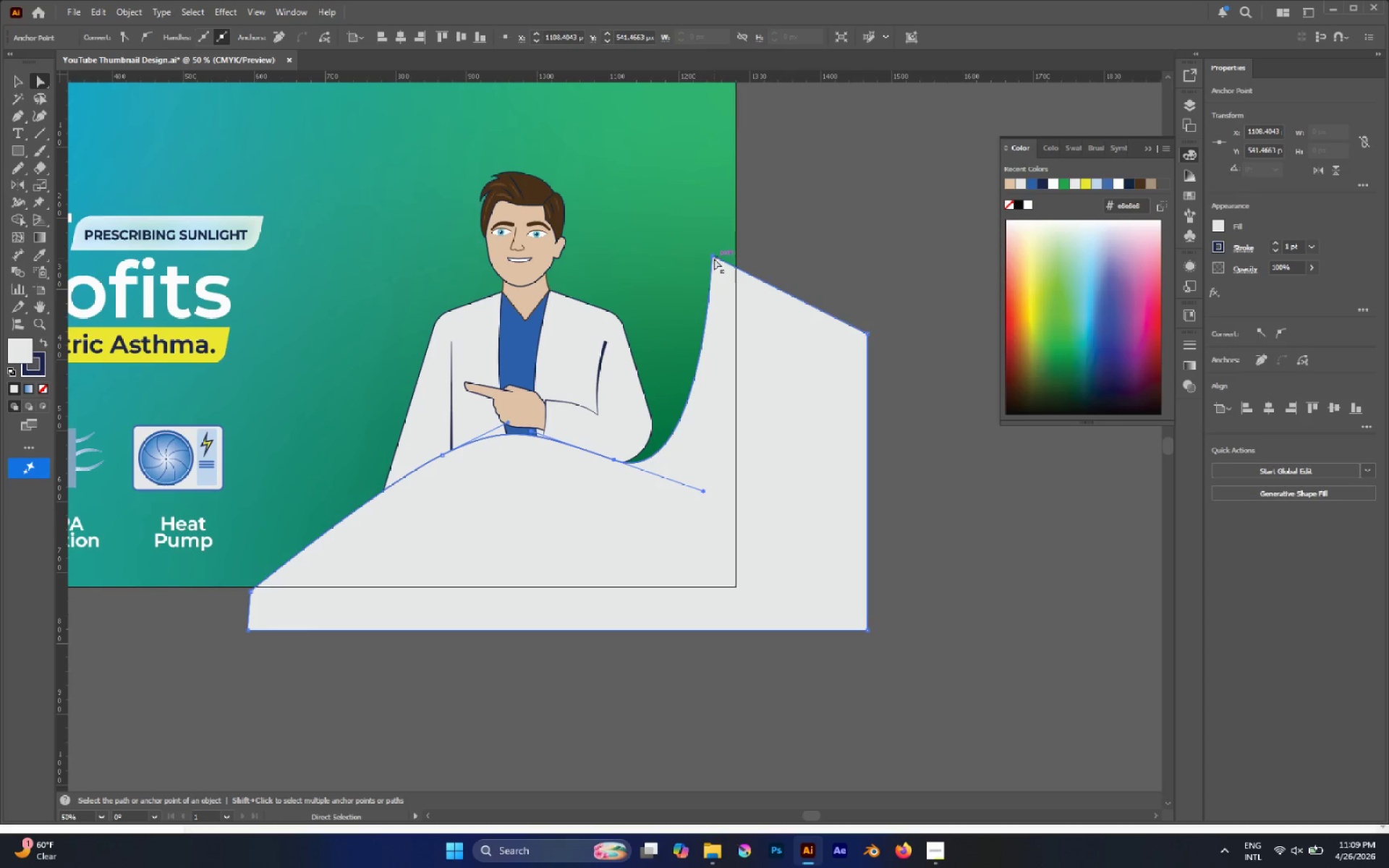 
left_click([714, 258])
 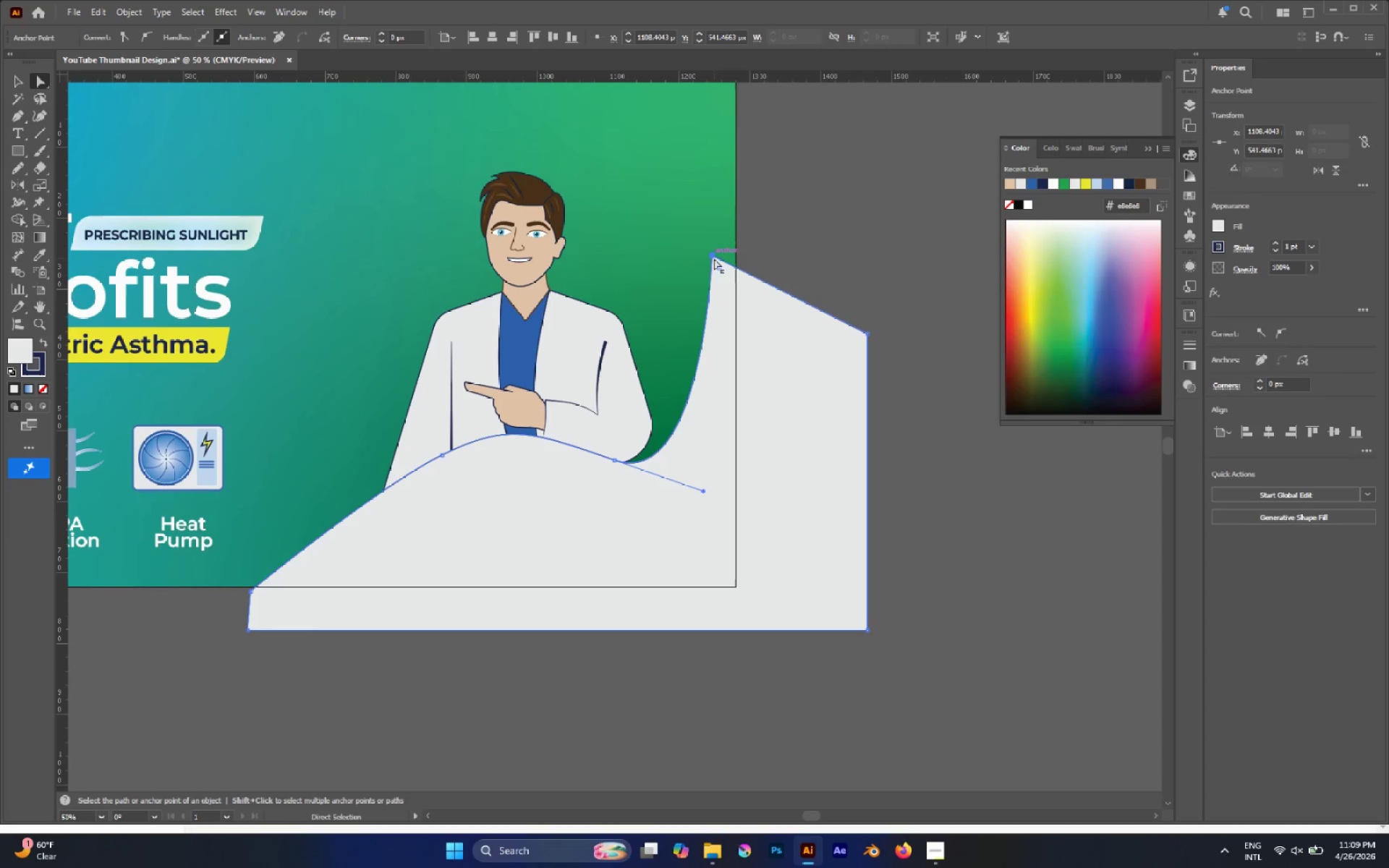 
left_click_drag(start_coordinate=[714, 258], to_coordinate=[739, 262])
 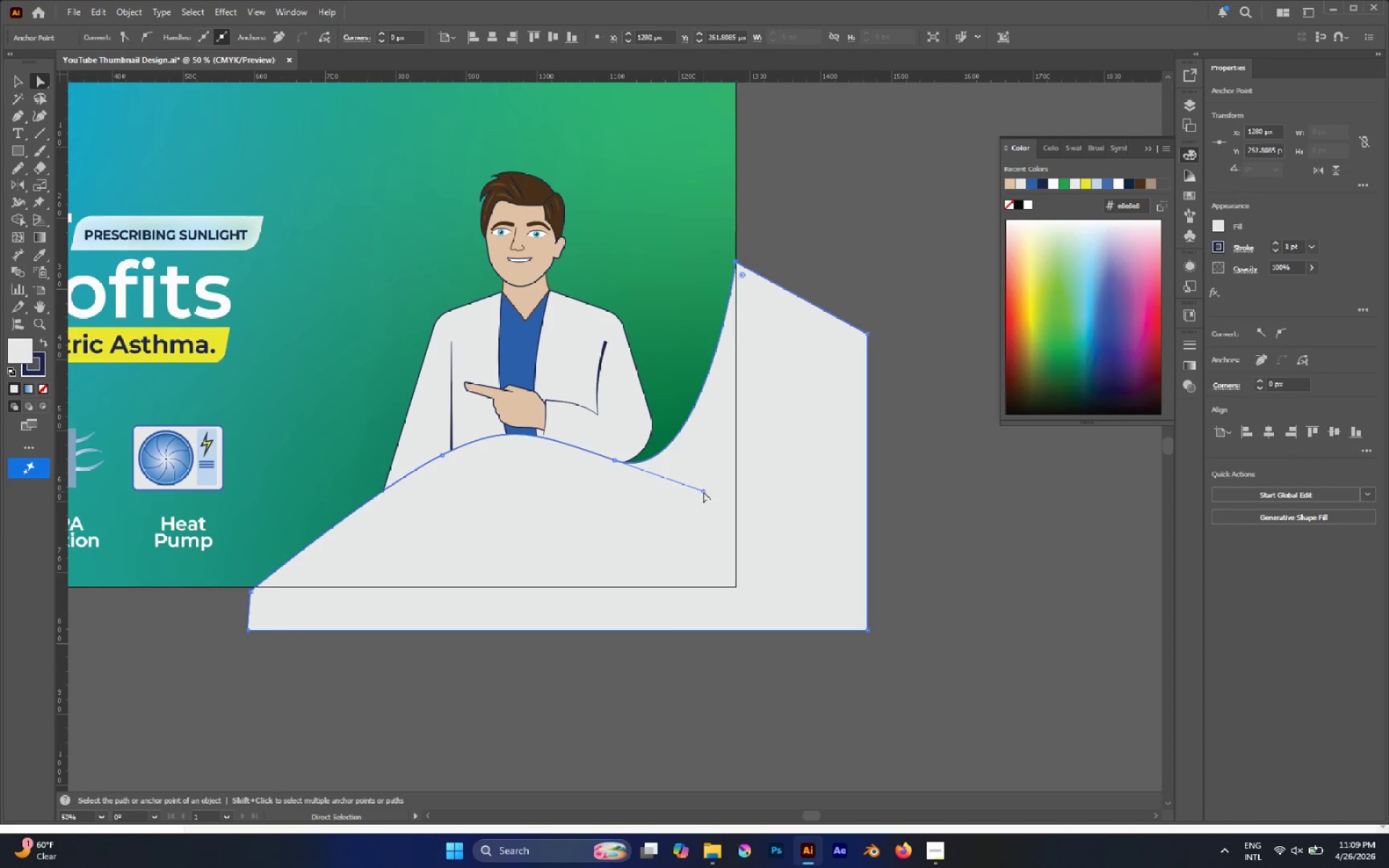 
left_click_drag(start_coordinate=[703, 491], to_coordinate=[712, 499])
 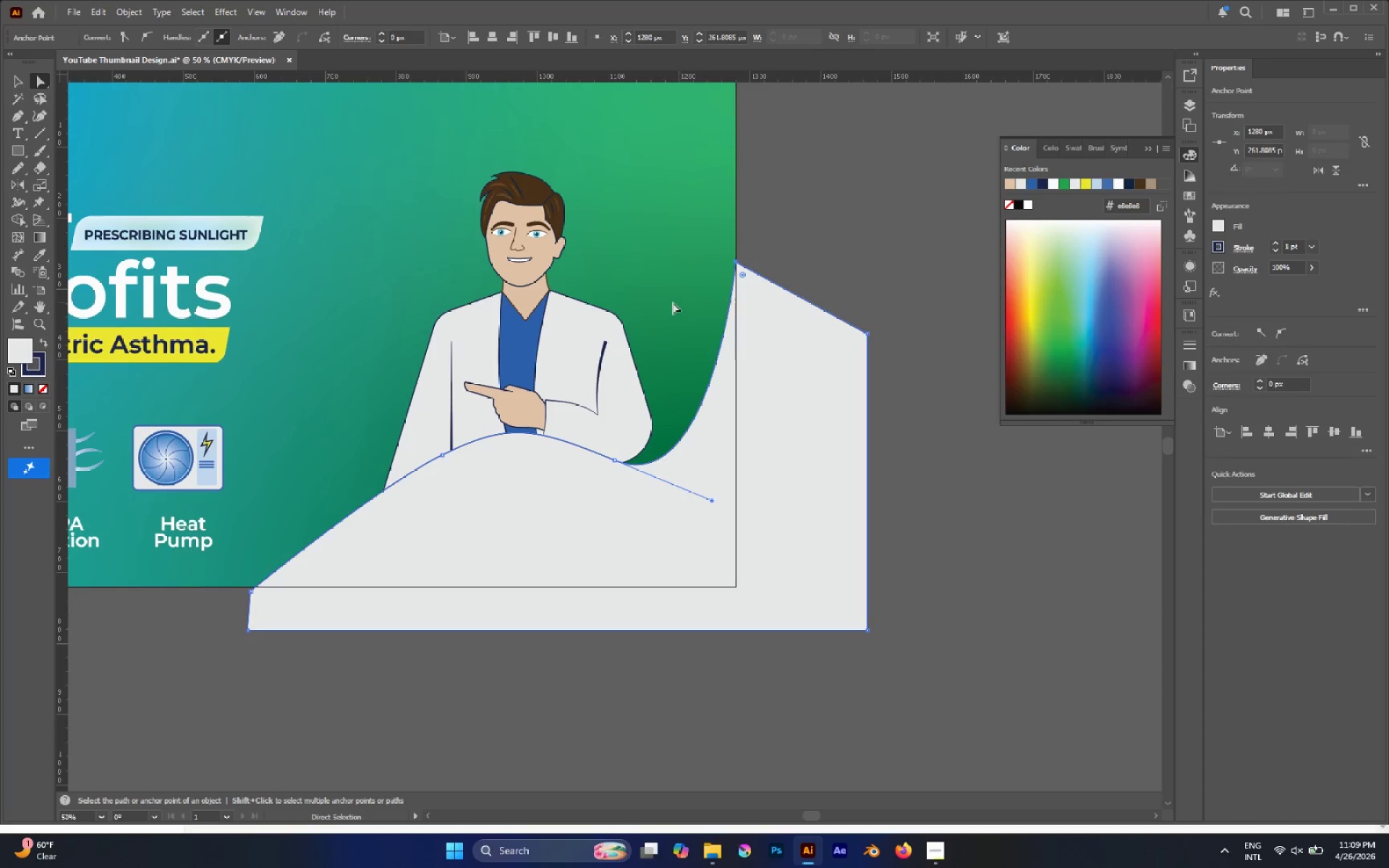 
left_click([769, 241])
 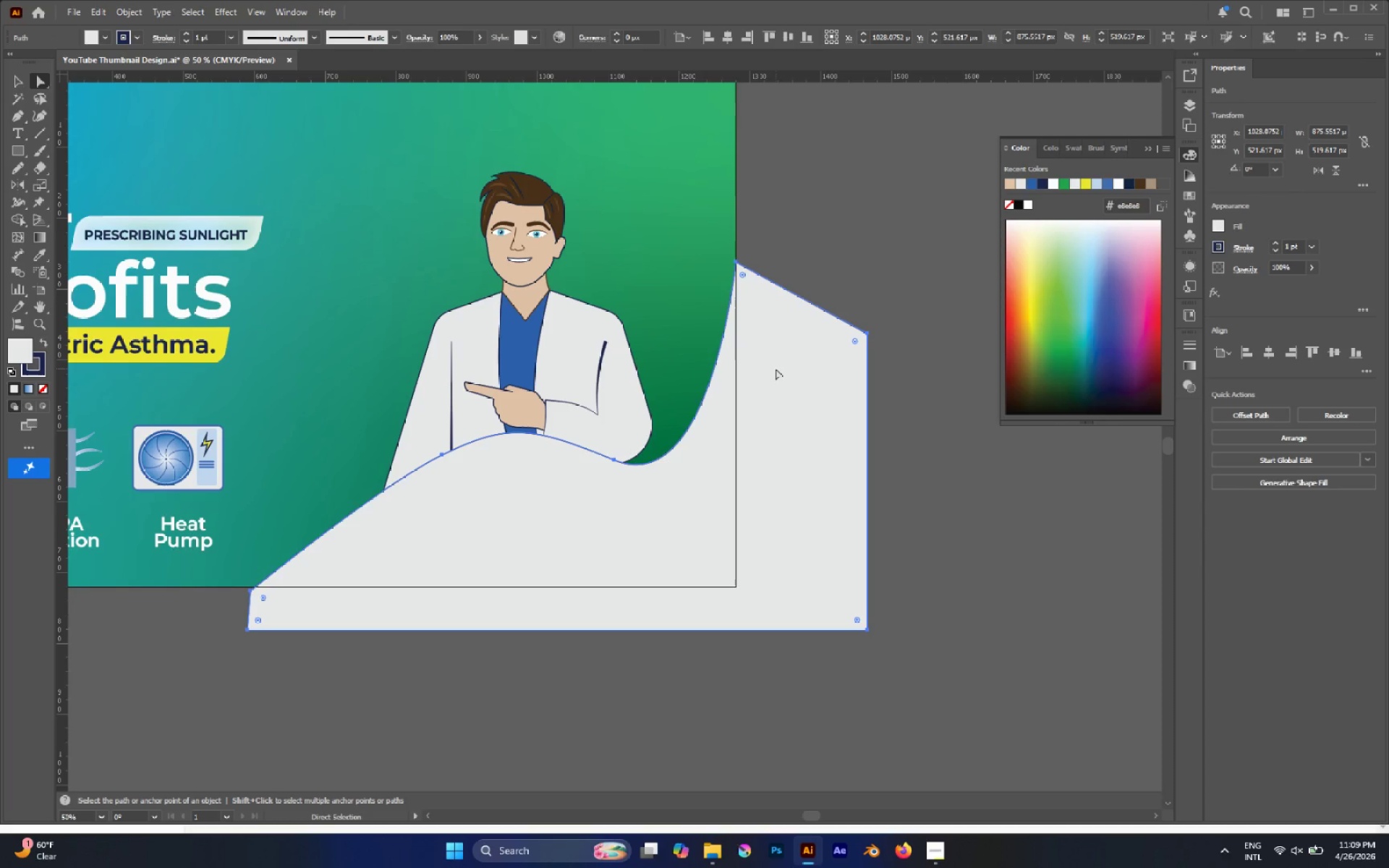 
key(X)
 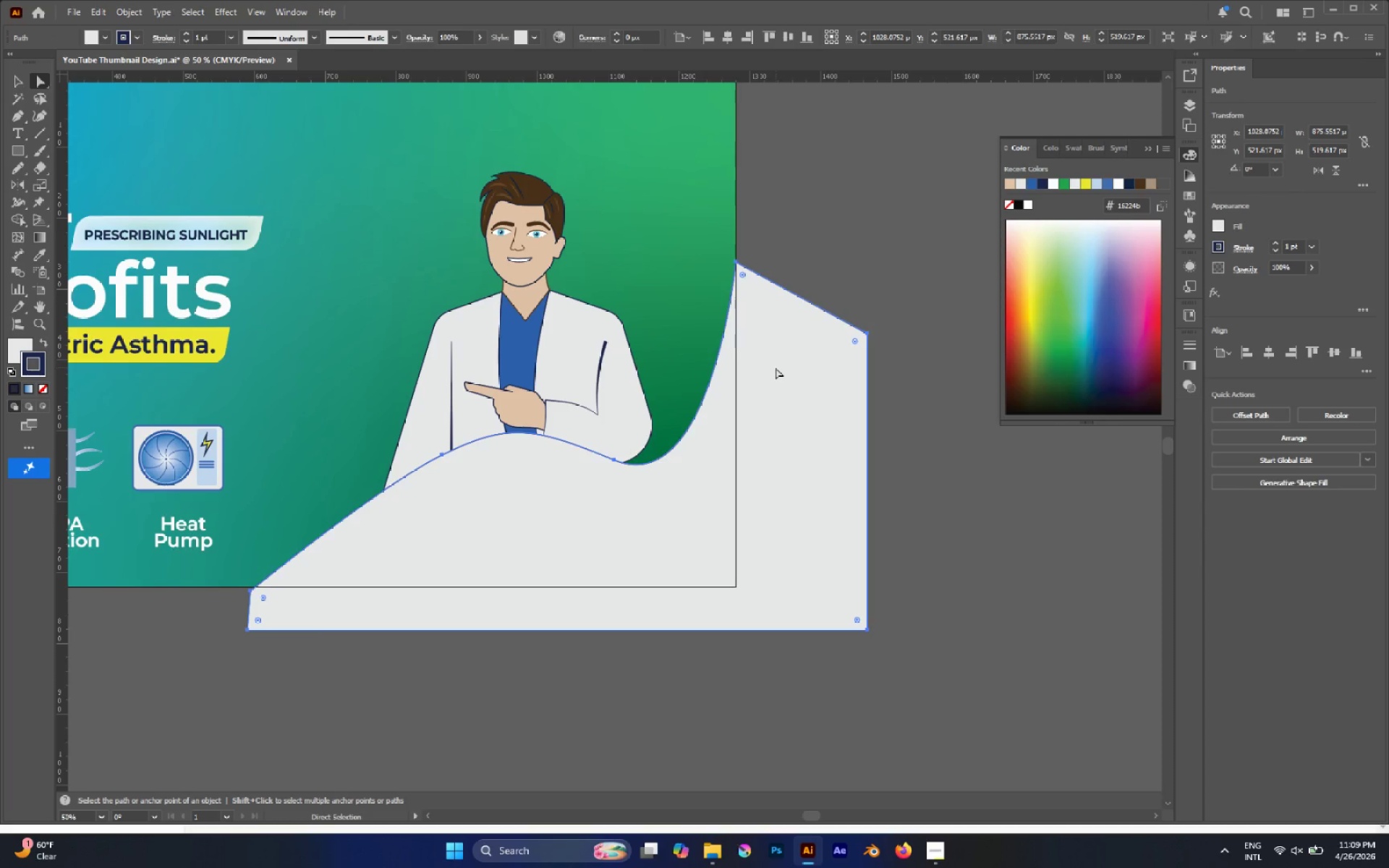 
key(Slash)
 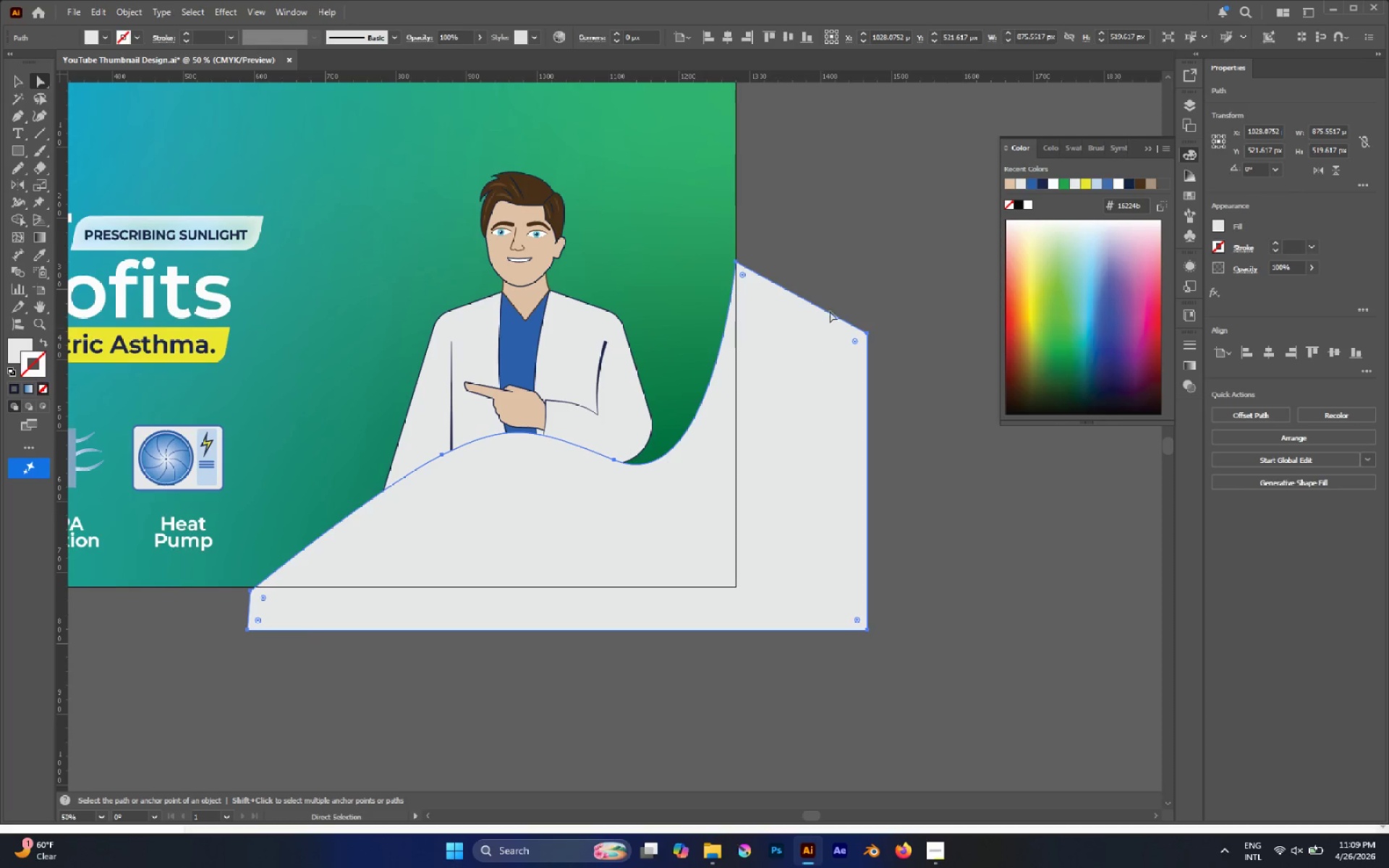 
left_click([879, 192])
 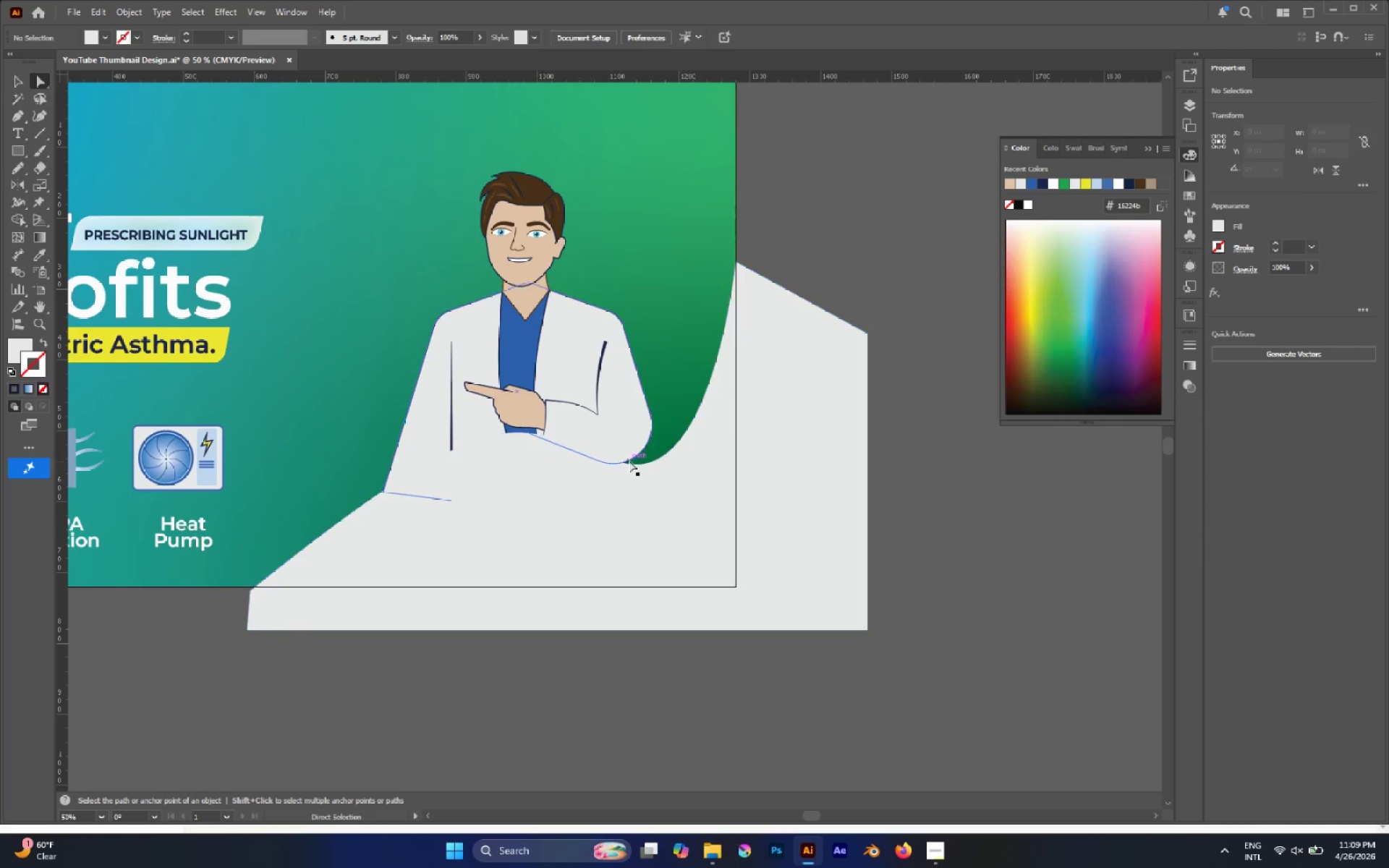 
hold_key(key=AltLeft, duration=0.45)
 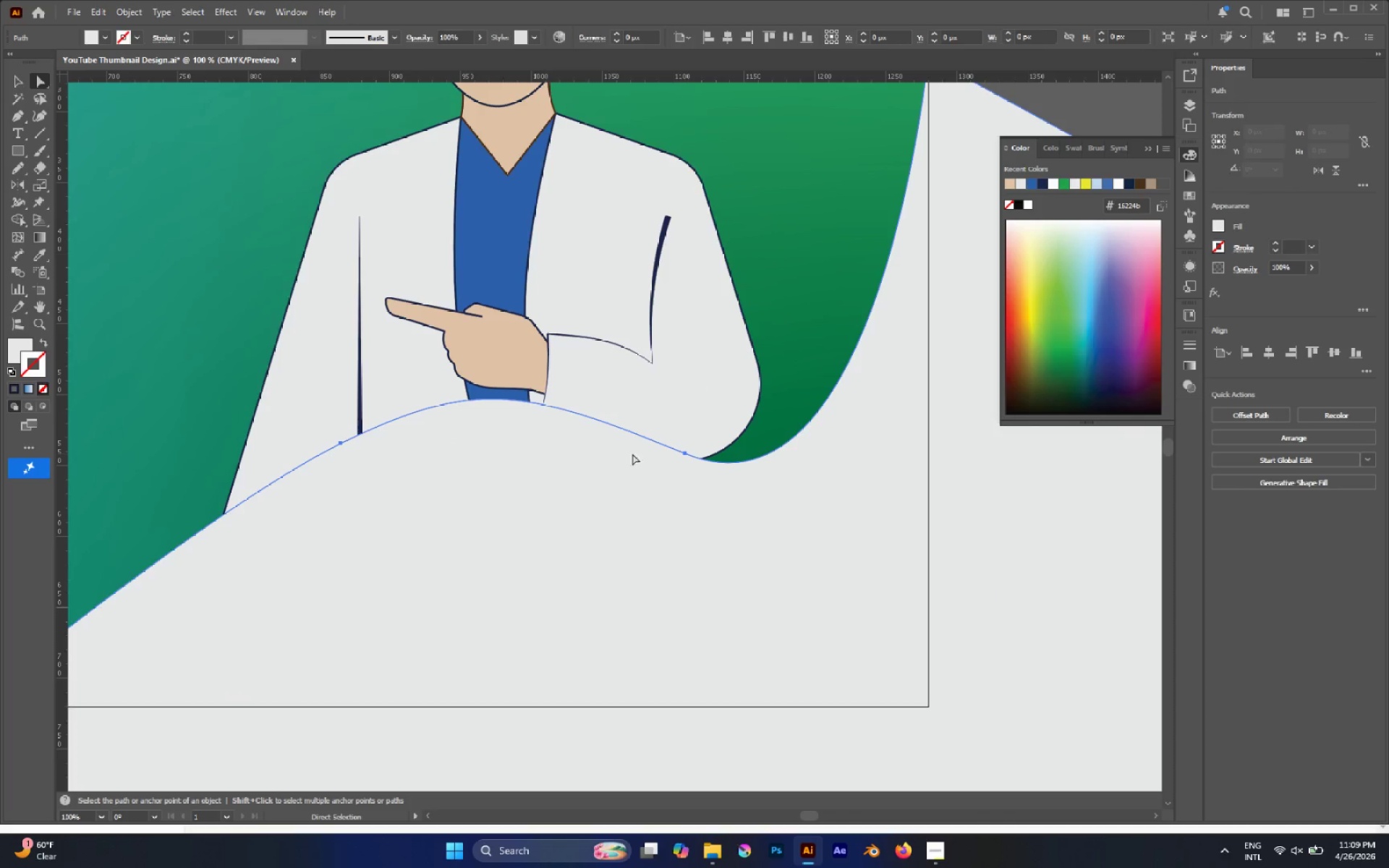 
left_click([543, 467])
 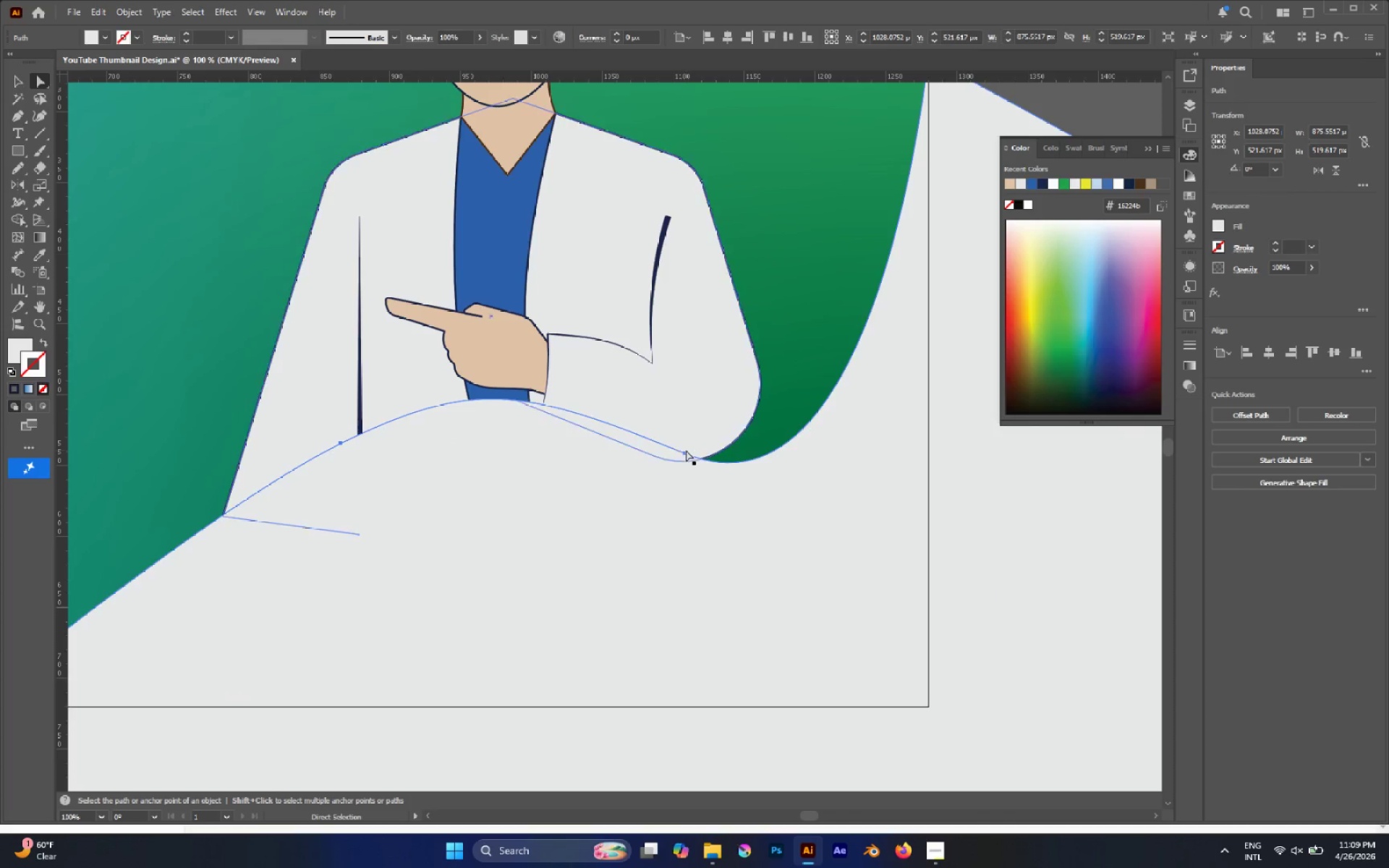 
scroll: coordinate [543, 467], scroll_direction: up, amount: 2.0
 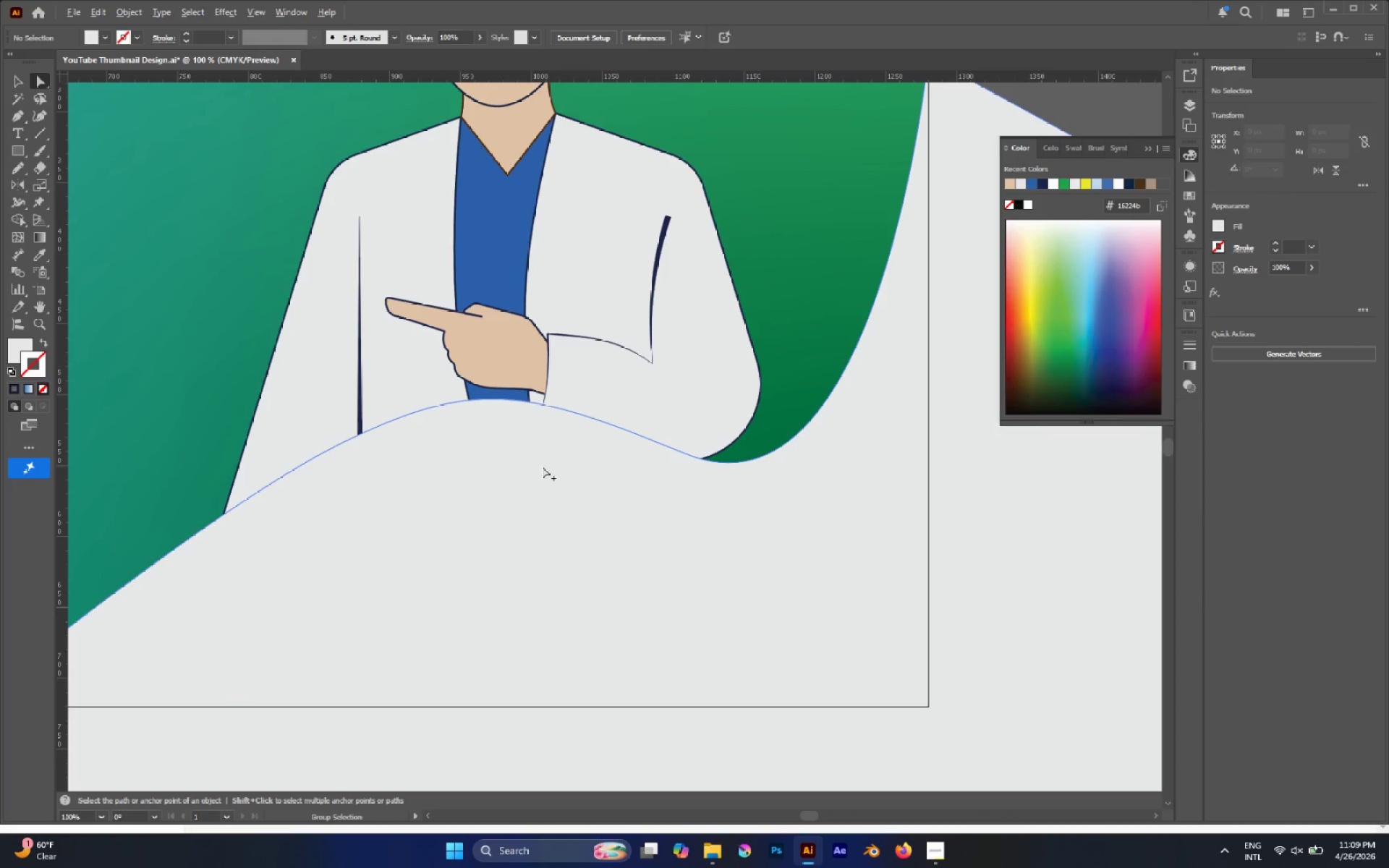 
left_click([686, 453])
 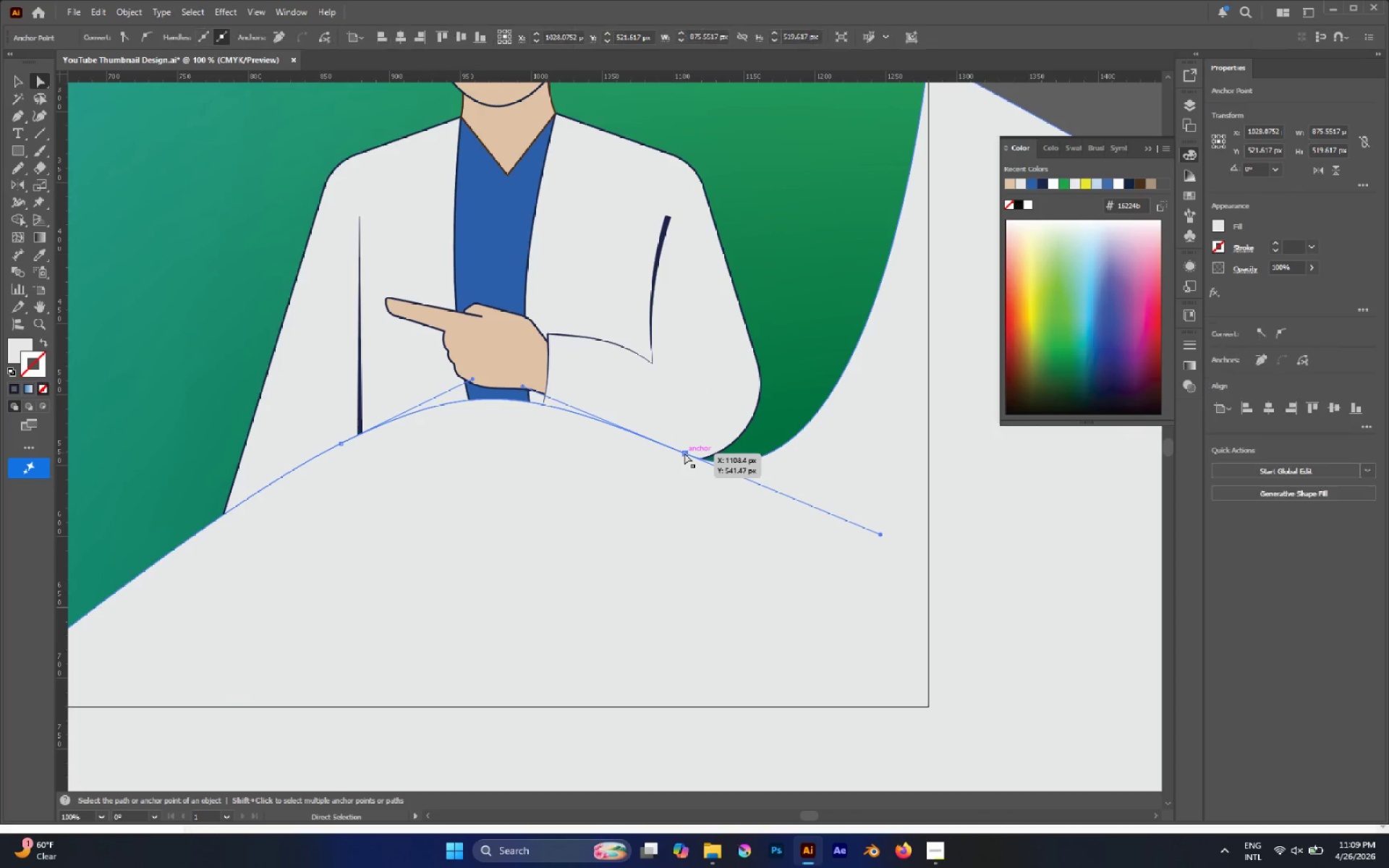 
left_click_drag(start_coordinate=[683, 454], to_coordinate=[644, 467])
 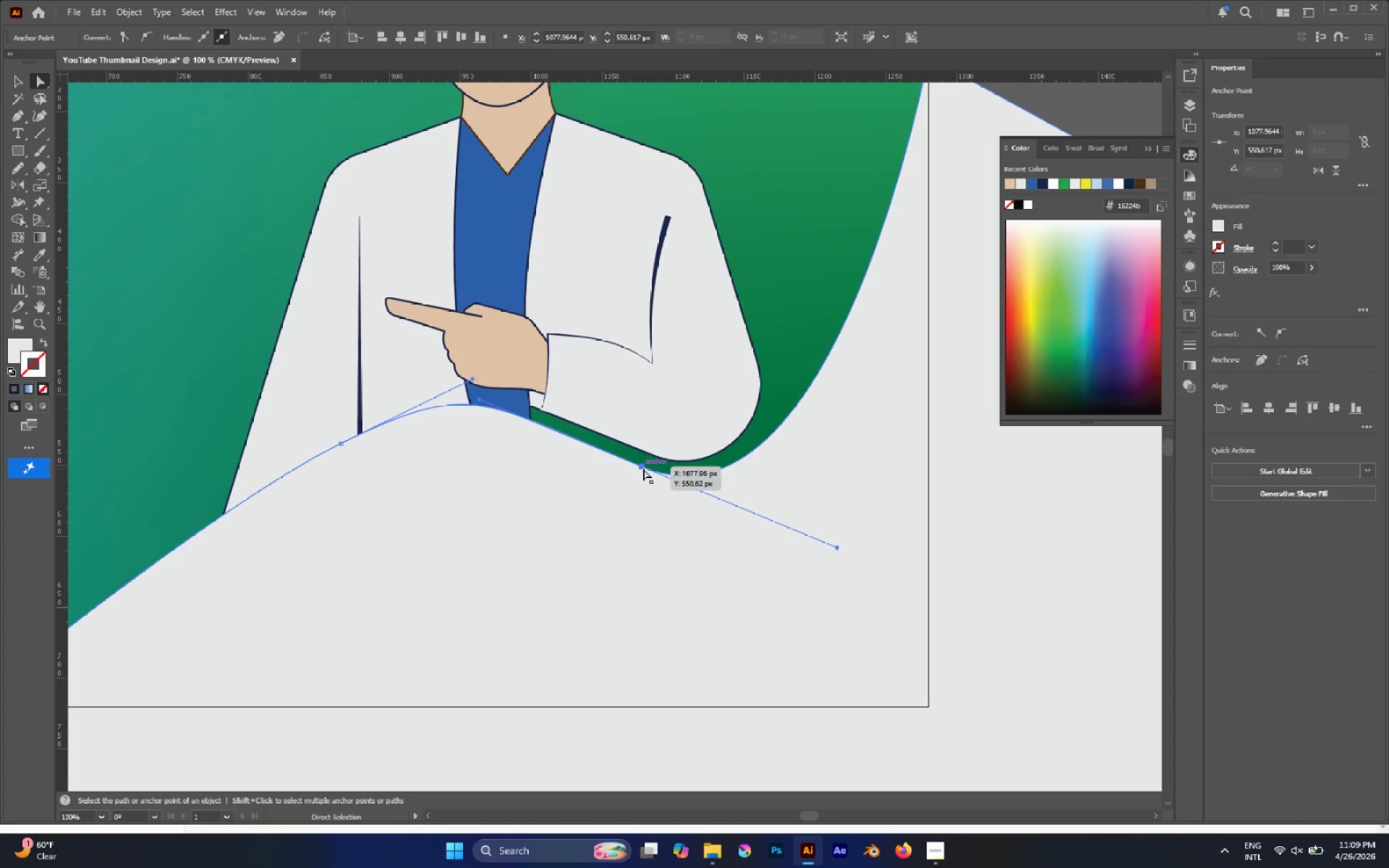 
left_click_drag(start_coordinate=[642, 468], to_coordinate=[642, 454])
 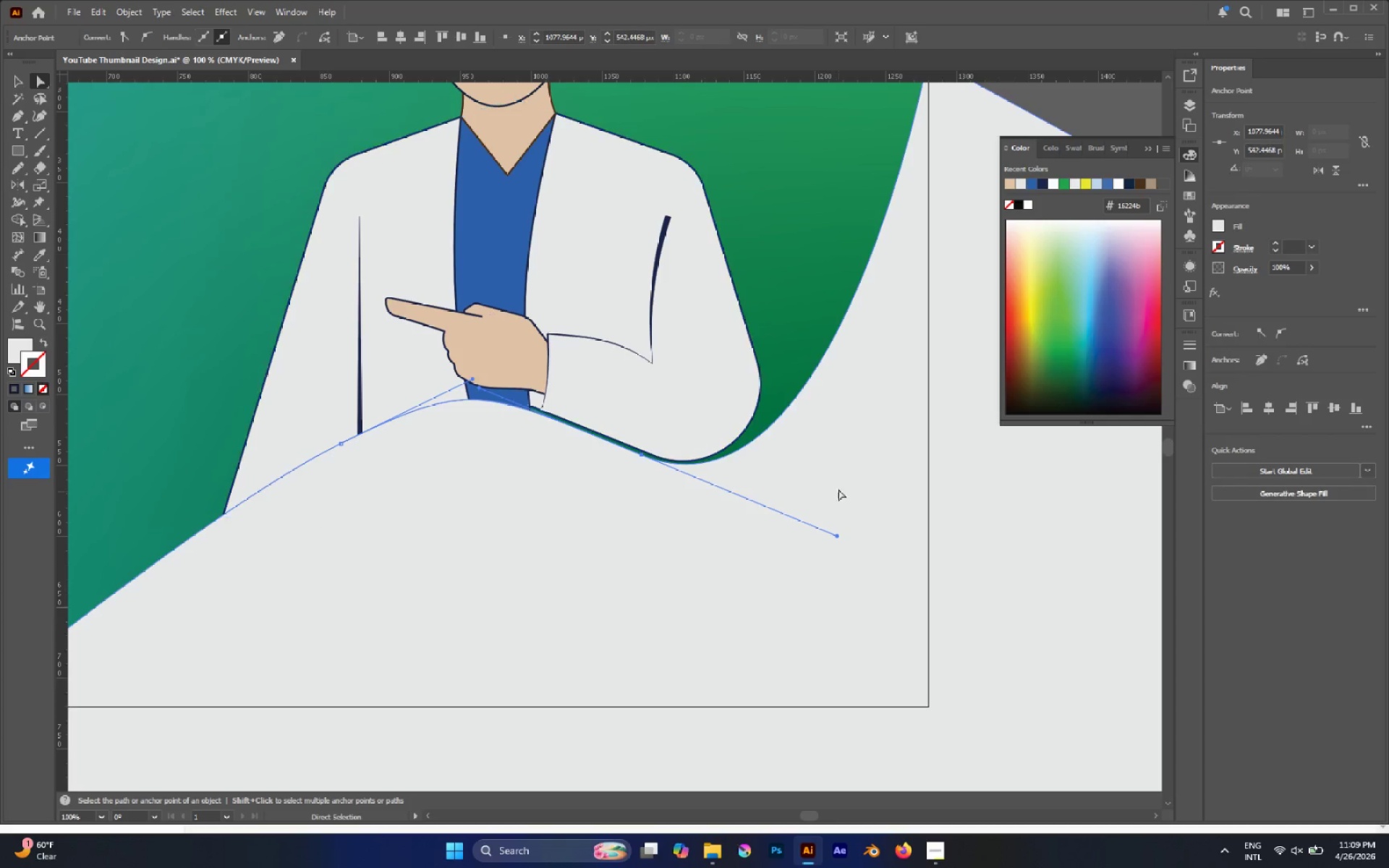 
hold_key(key=AltLeft, duration=0.44)
scroll: coordinate [742, 429], scroll_direction: down, amount: 2.0
 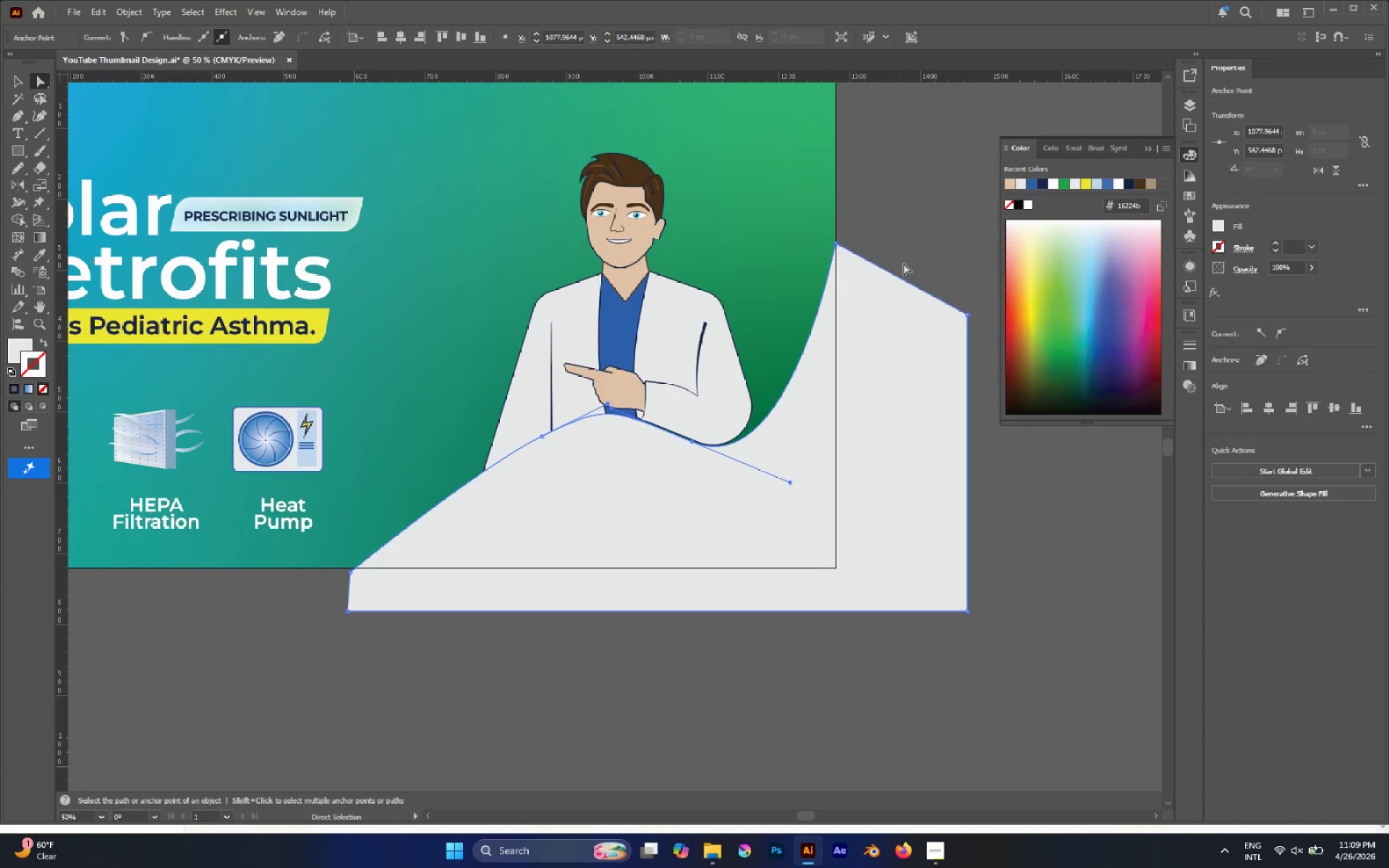 
left_click([933, 182])
 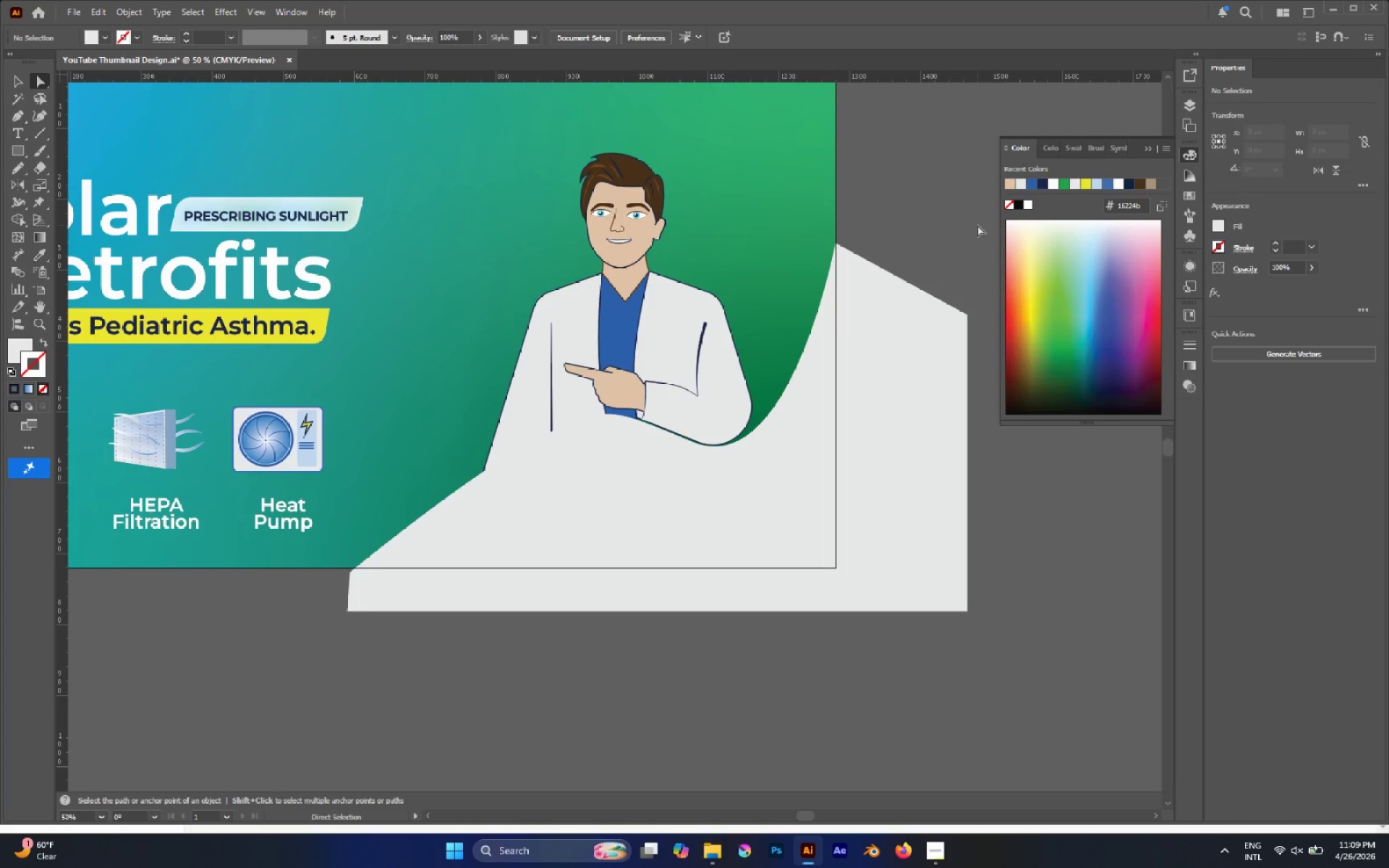 
wait(7.17)
 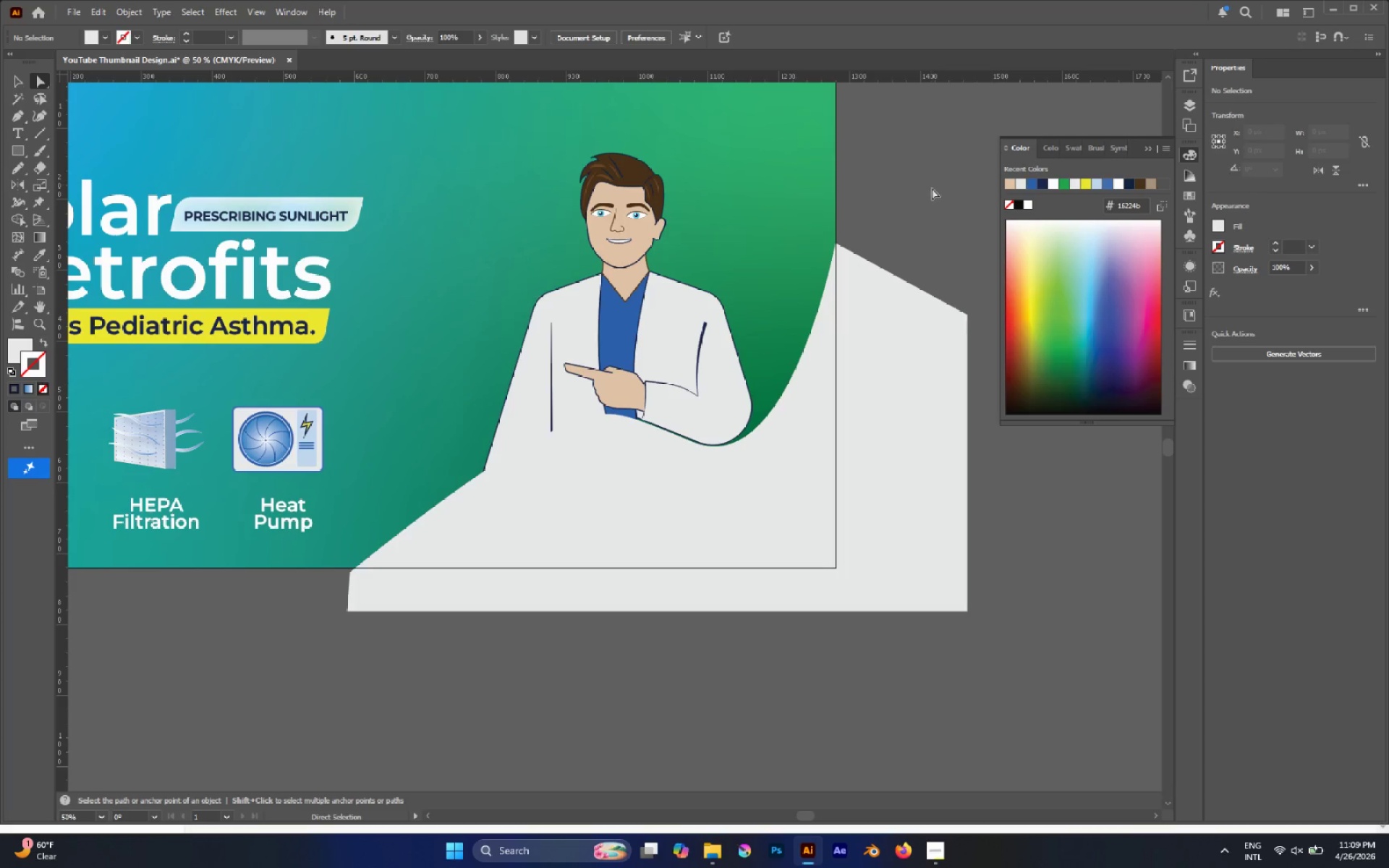 
hold_key(key=AltLeft, duration=0.53)
scroll: coordinate [775, 176], scroll_direction: down, amount: 5.0
 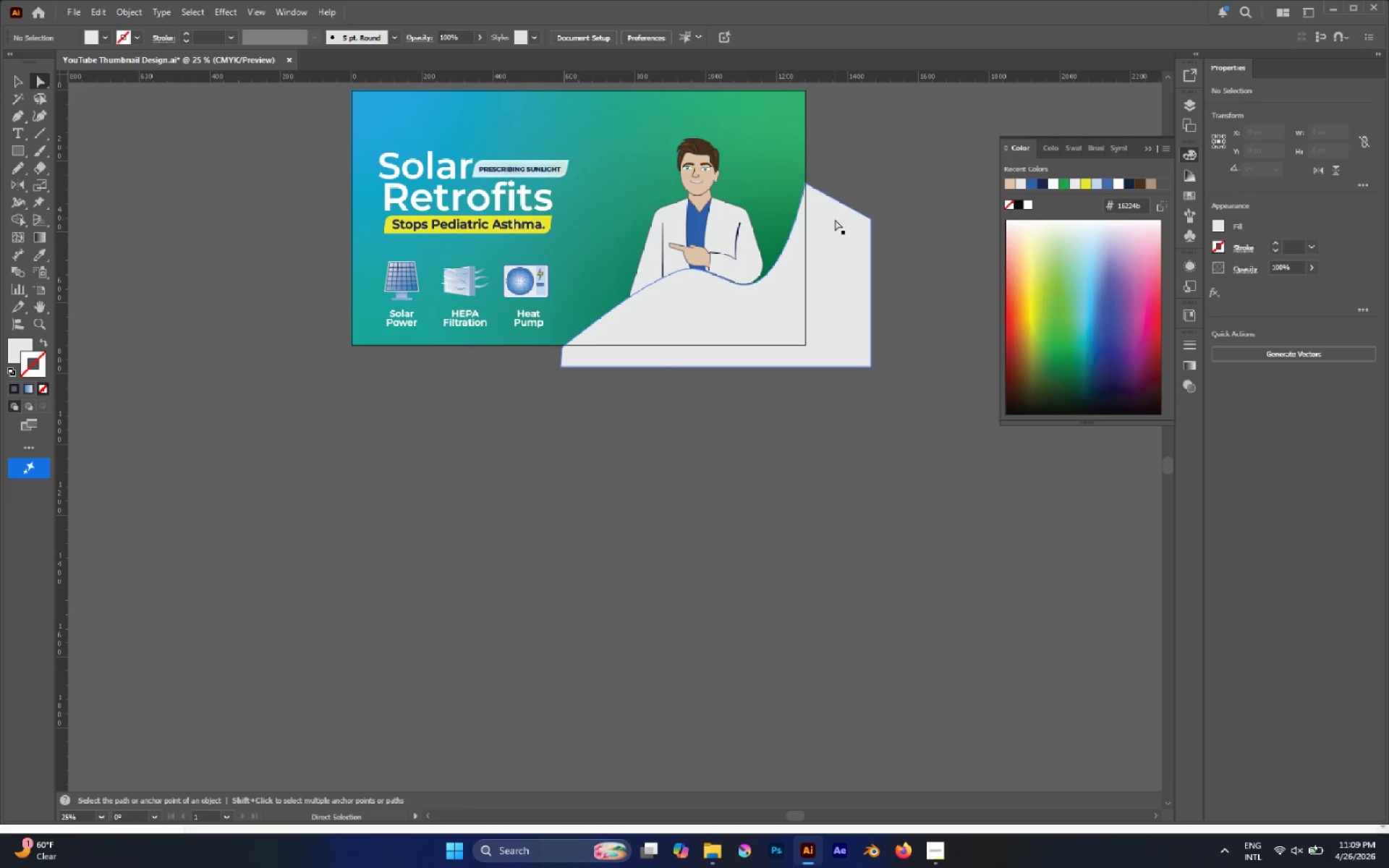 
left_click([836, 220])
 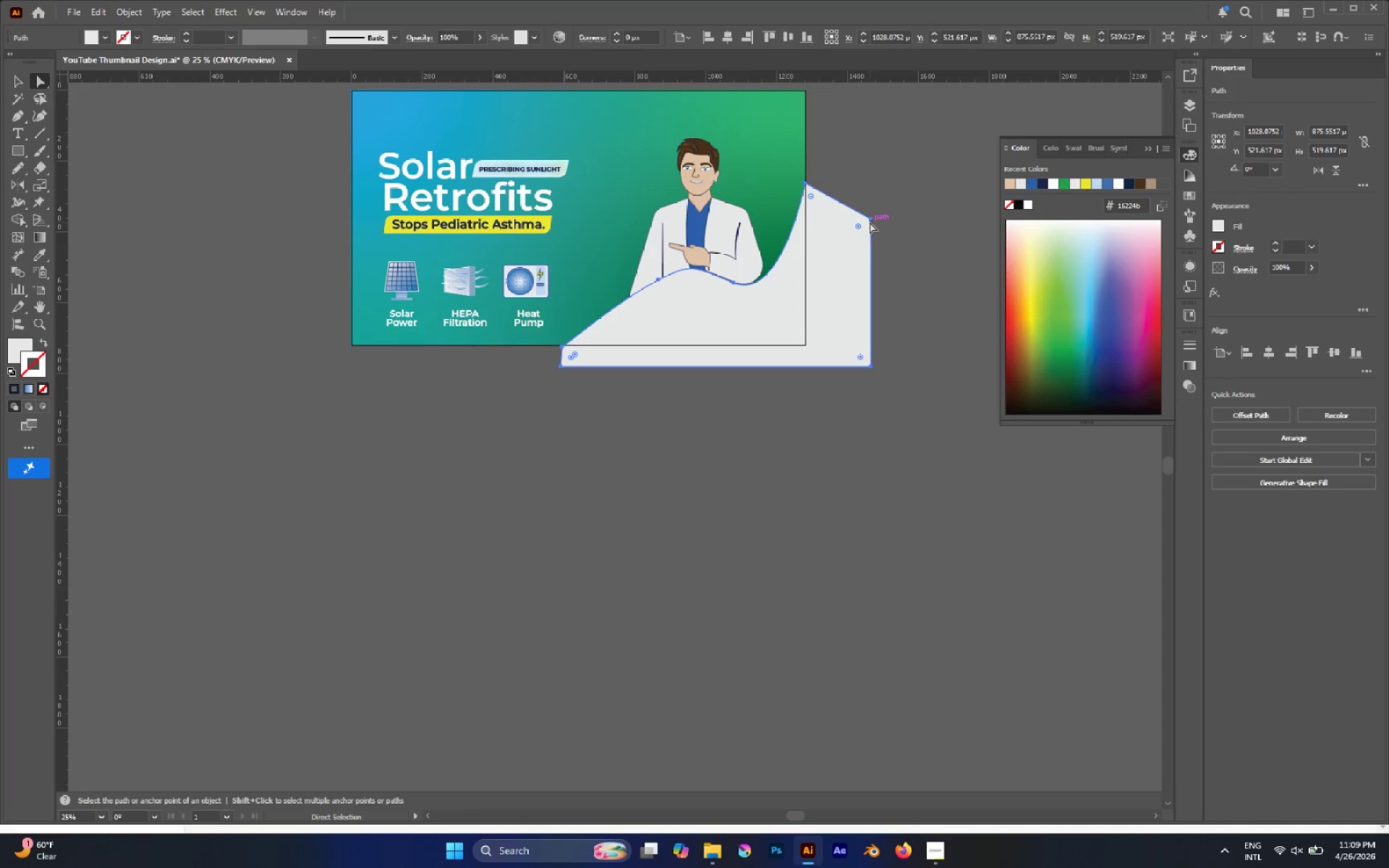 
left_click_drag(start_coordinate=[893, 190], to_coordinate=[845, 382])
 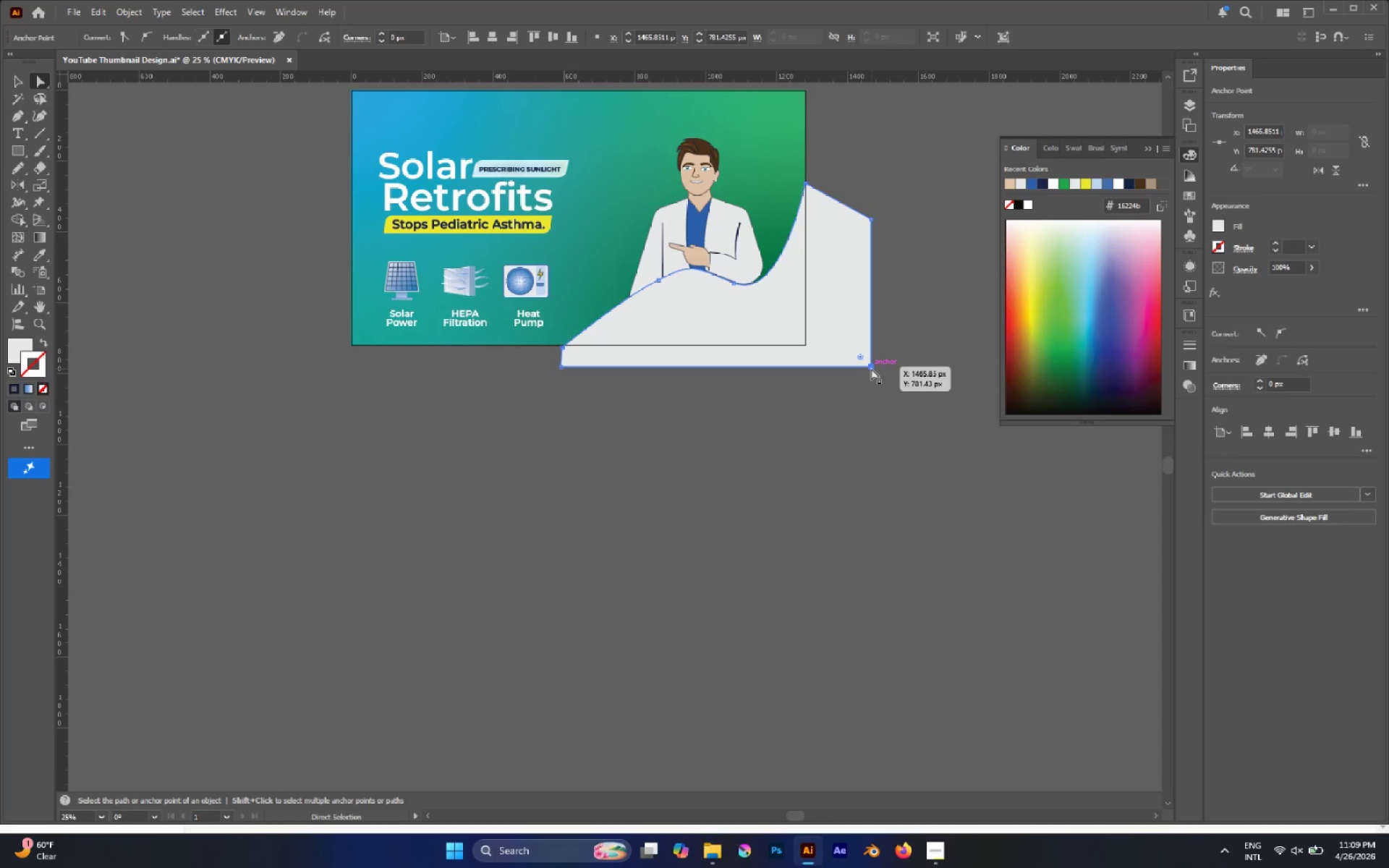 
key(P)
 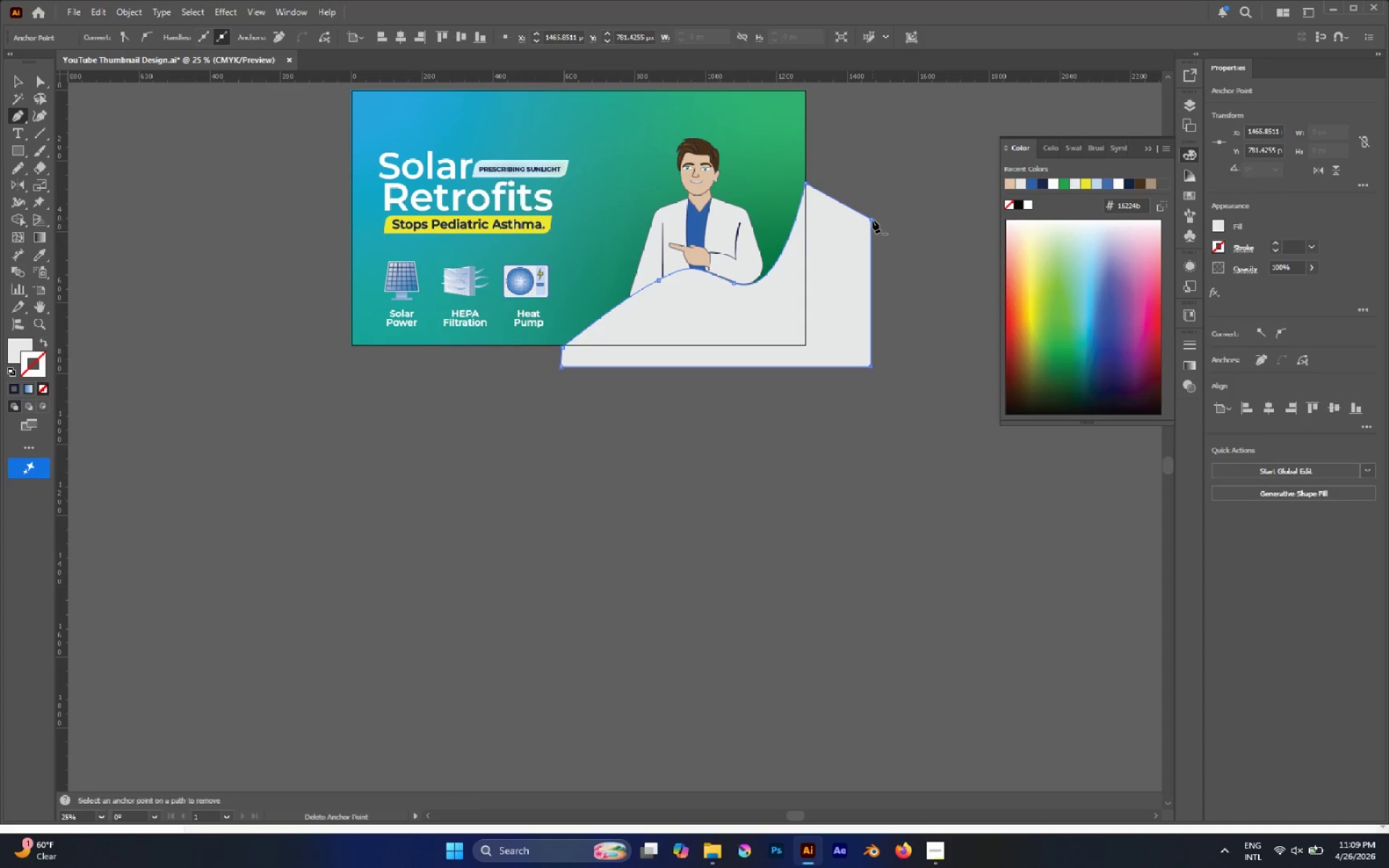 
left_click([871, 219])
 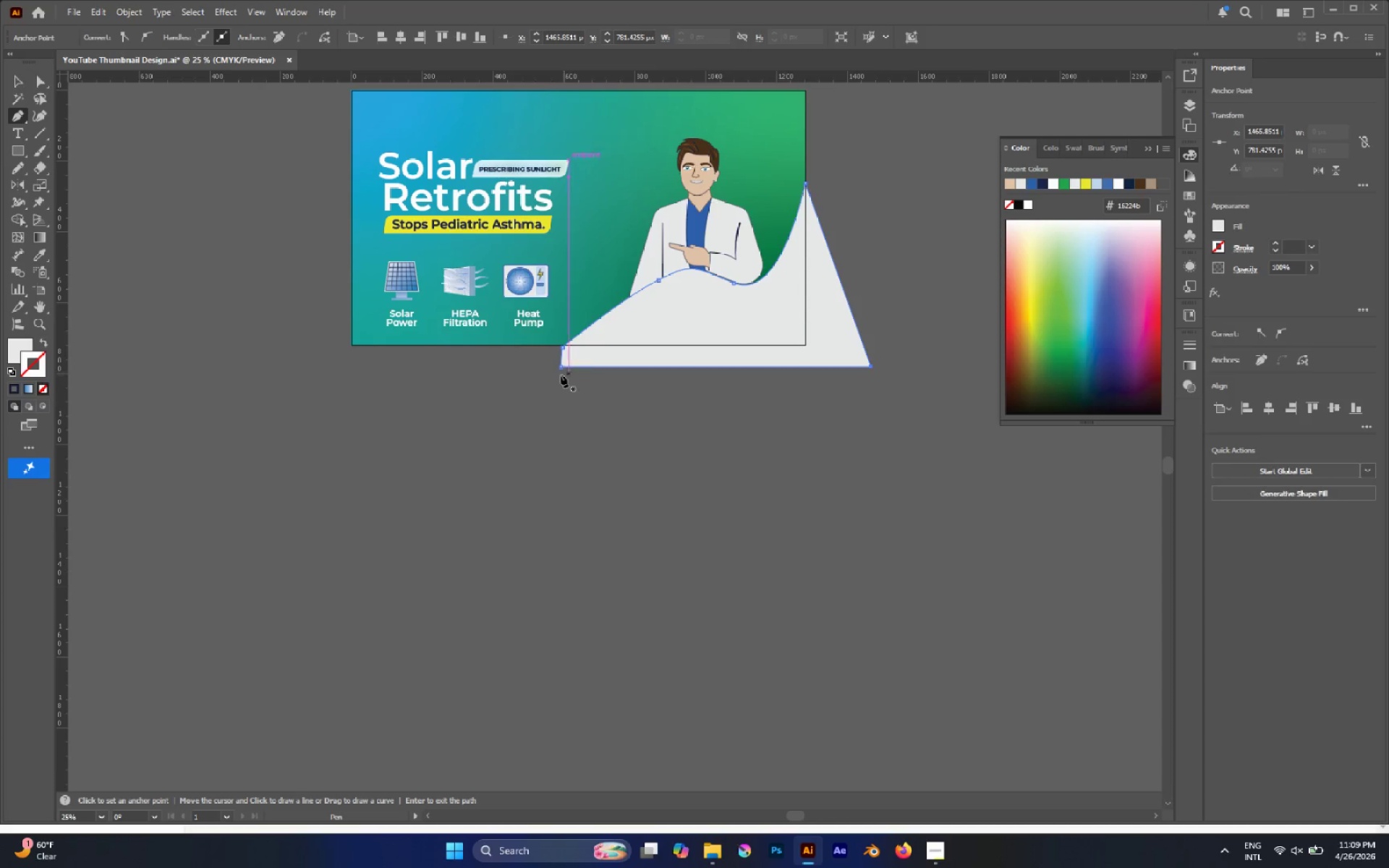 
left_click([561, 369])
 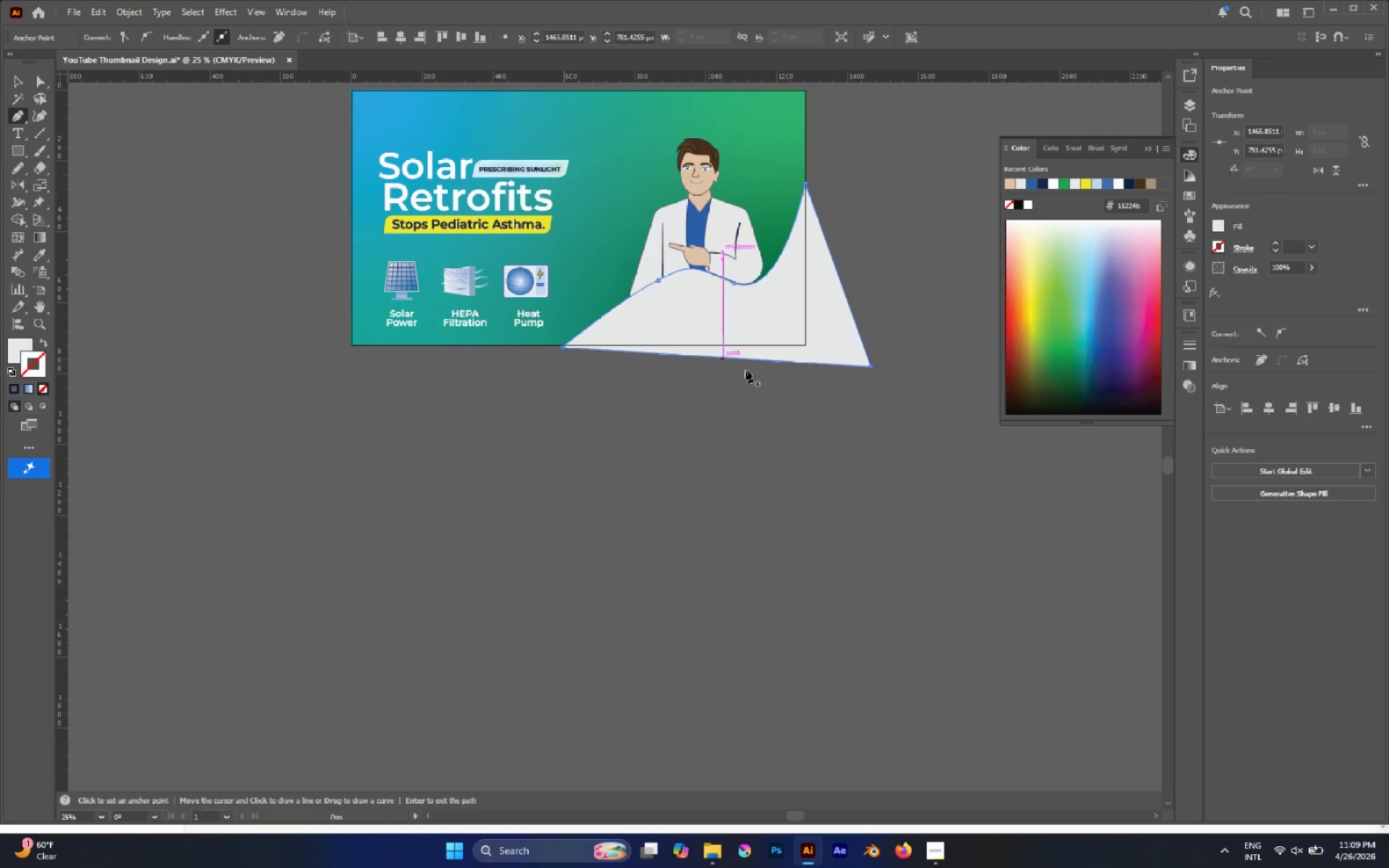 
key(A)
 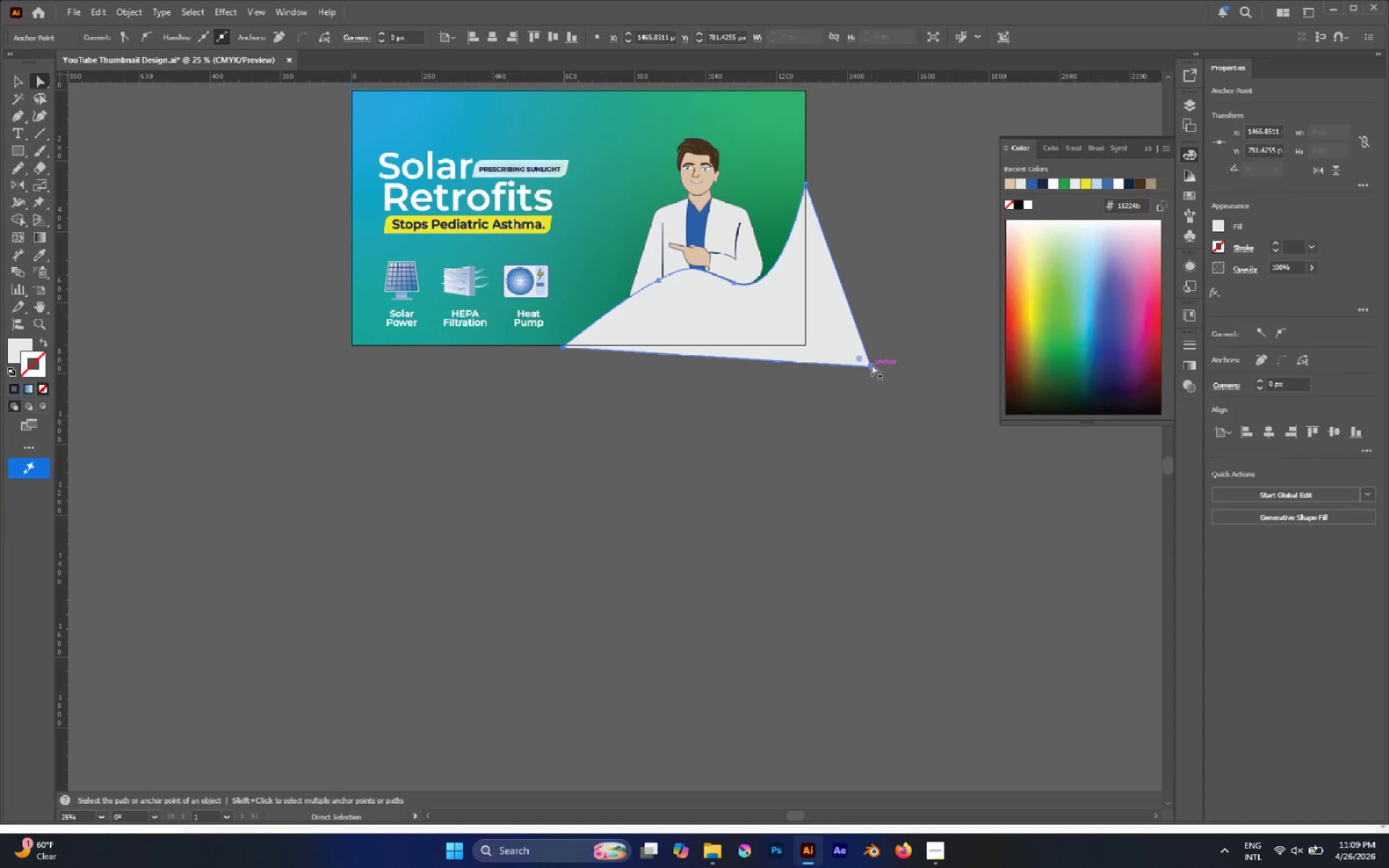 
left_click([872, 365])
 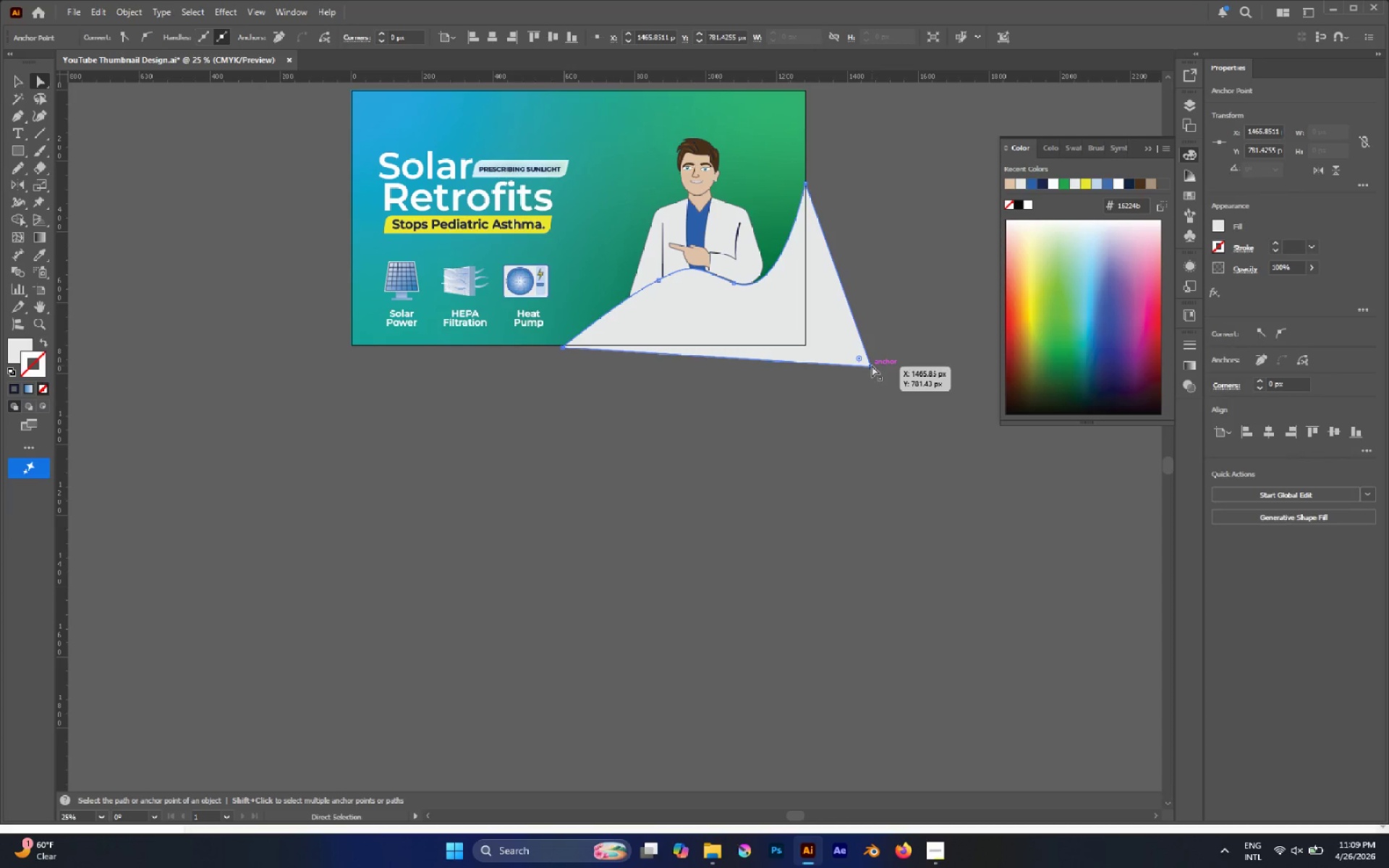 
left_click_drag(start_coordinate=[872, 365], to_coordinate=[805, 346])
 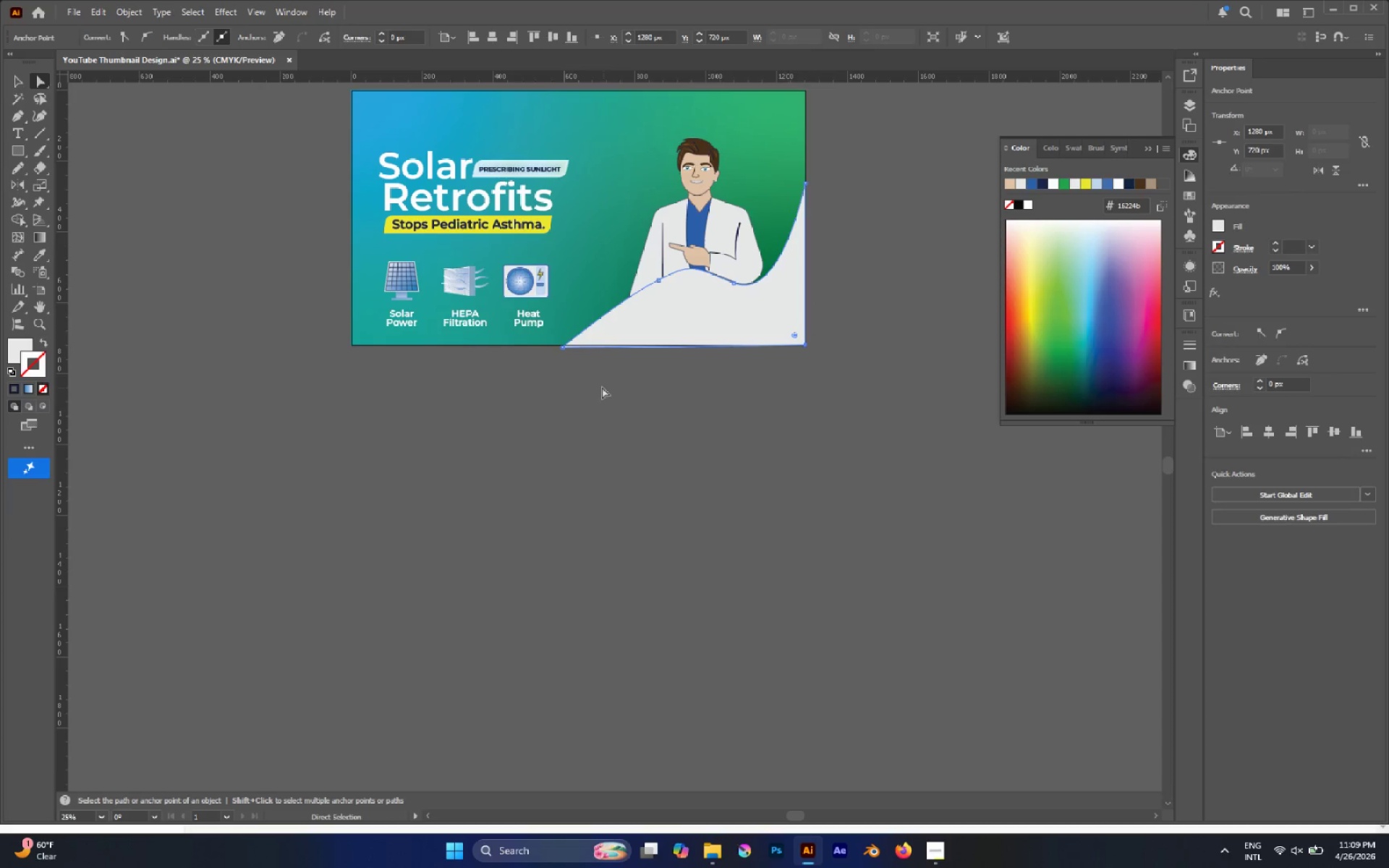 
hold_key(key=AltLeft, duration=0.89)
scroll: coordinate [534, 352], scroll_direction: up, amount: 4.0
 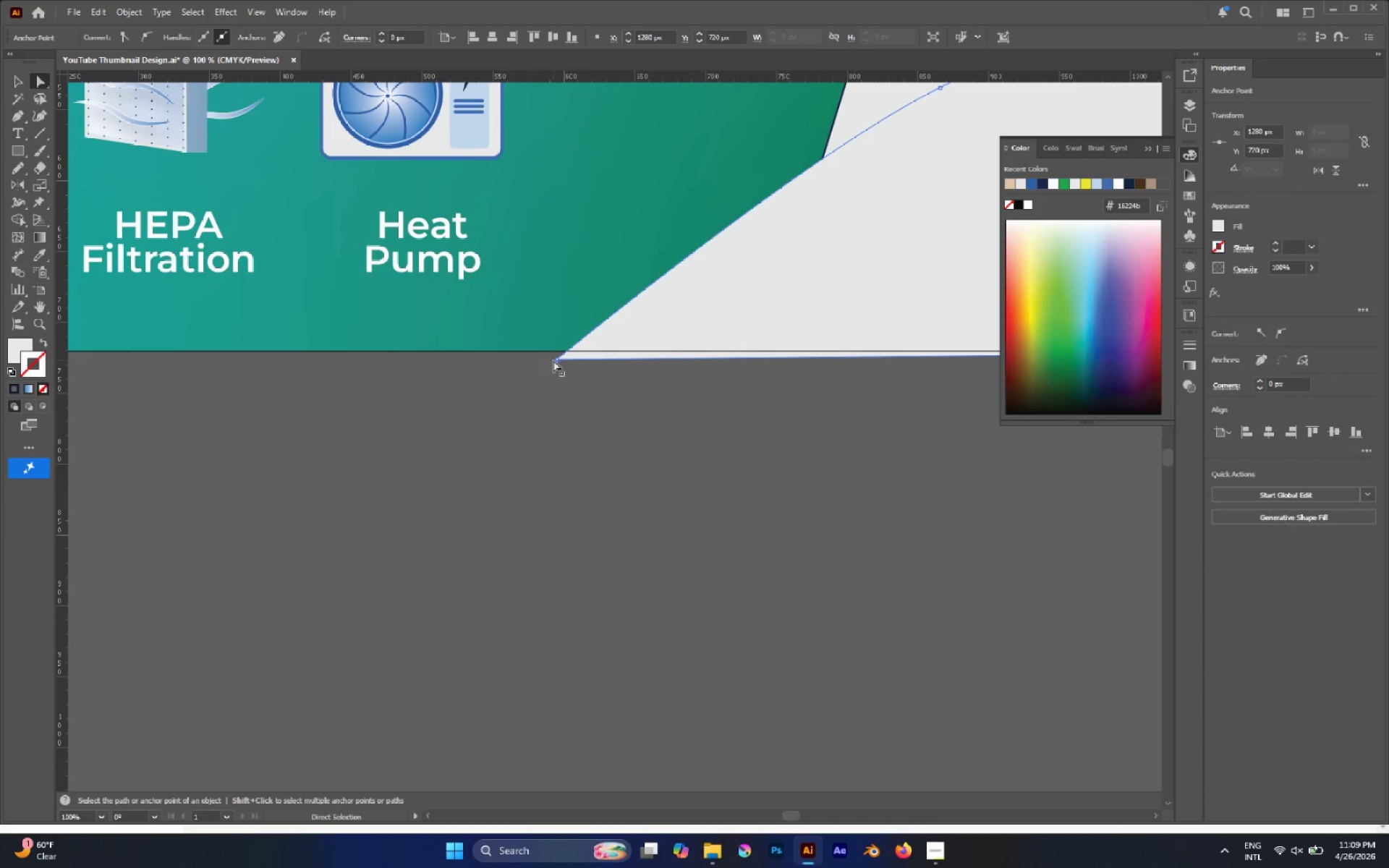 
left_click([553, 360])
 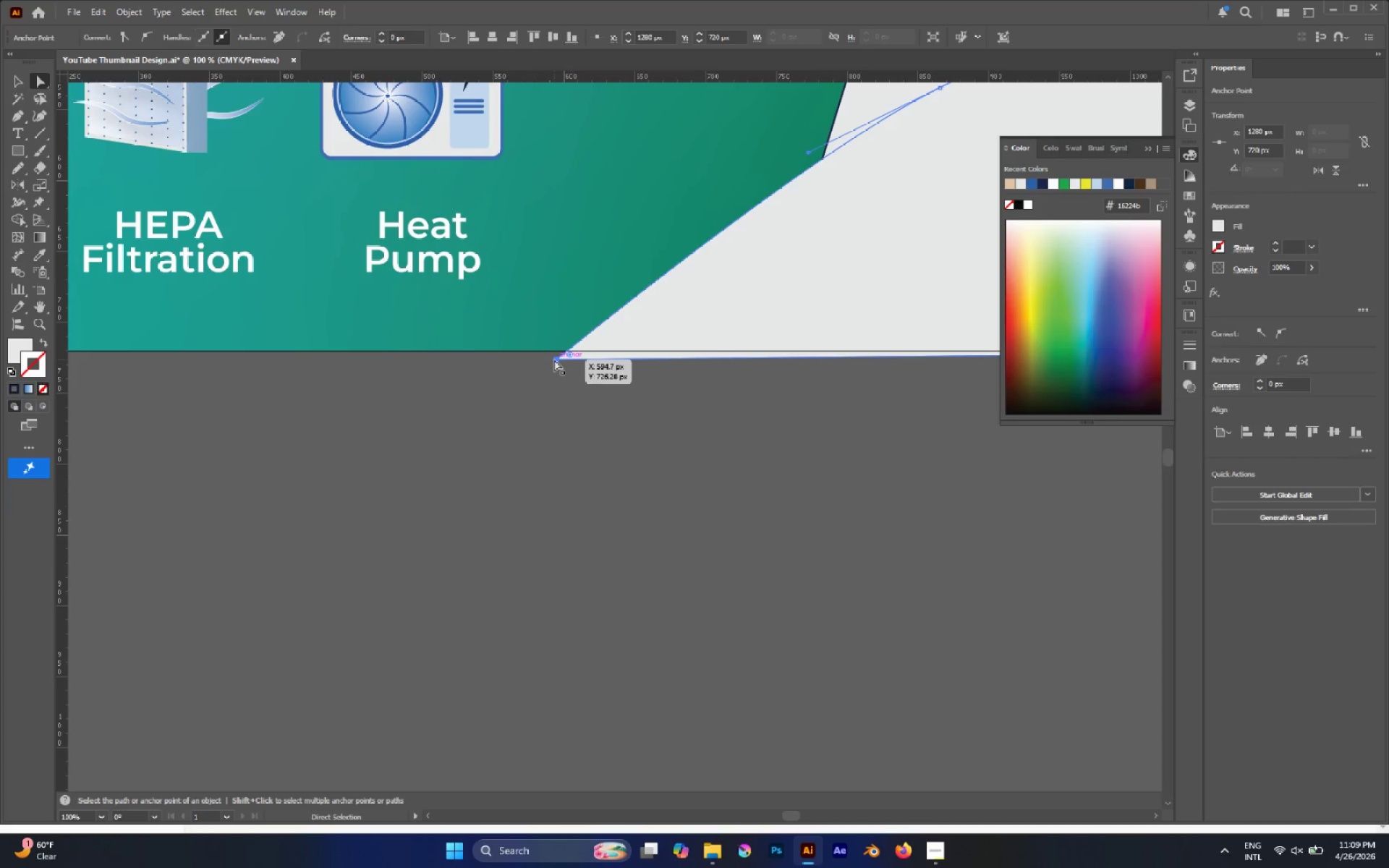 
left_click_drag(start_coordinate=[554, 359], to_coordinate=[559, 351])
 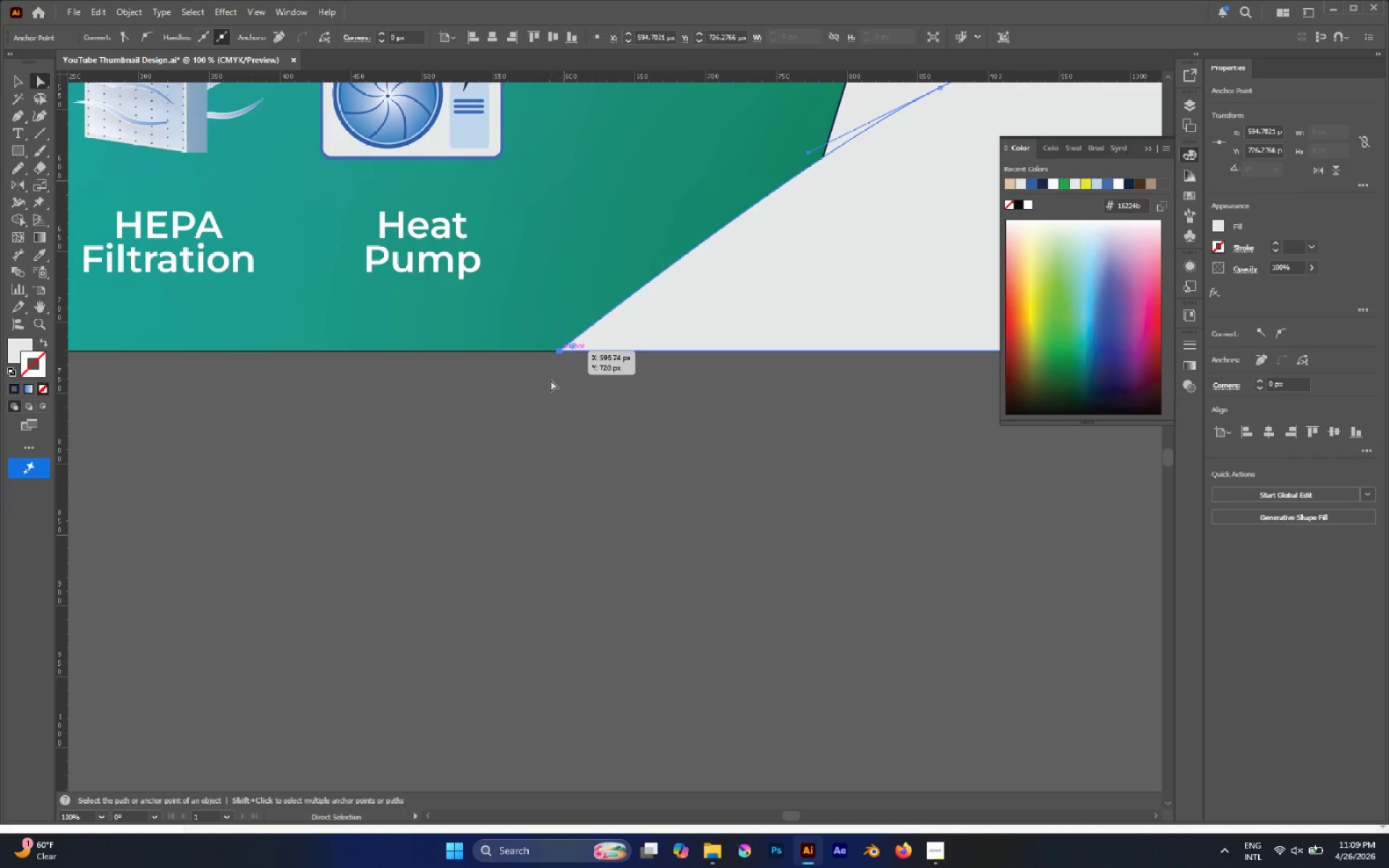 
left_click([549, 380])
 